 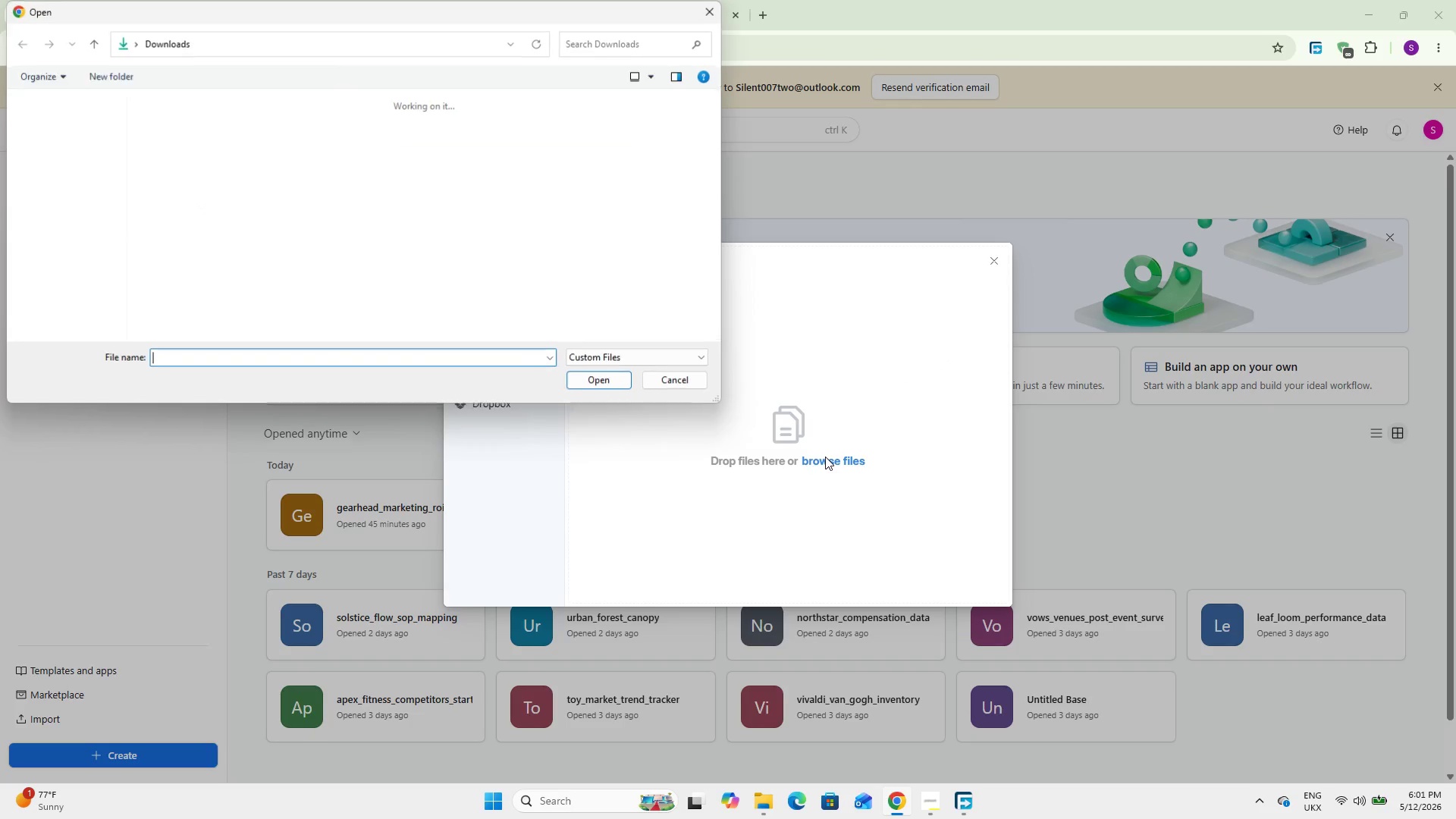 
double_click([187, 191])
 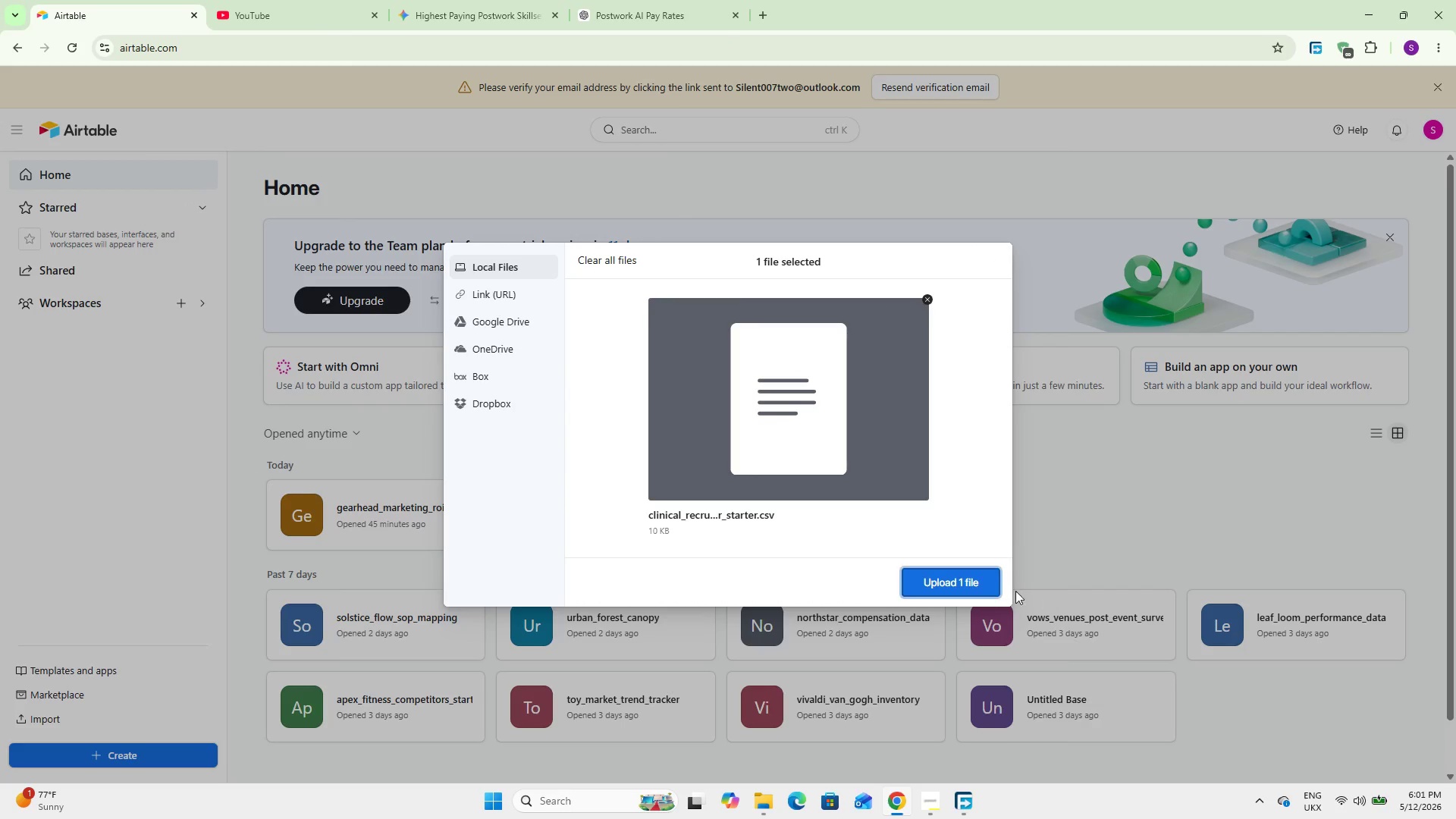 
left_click([951, 579])
 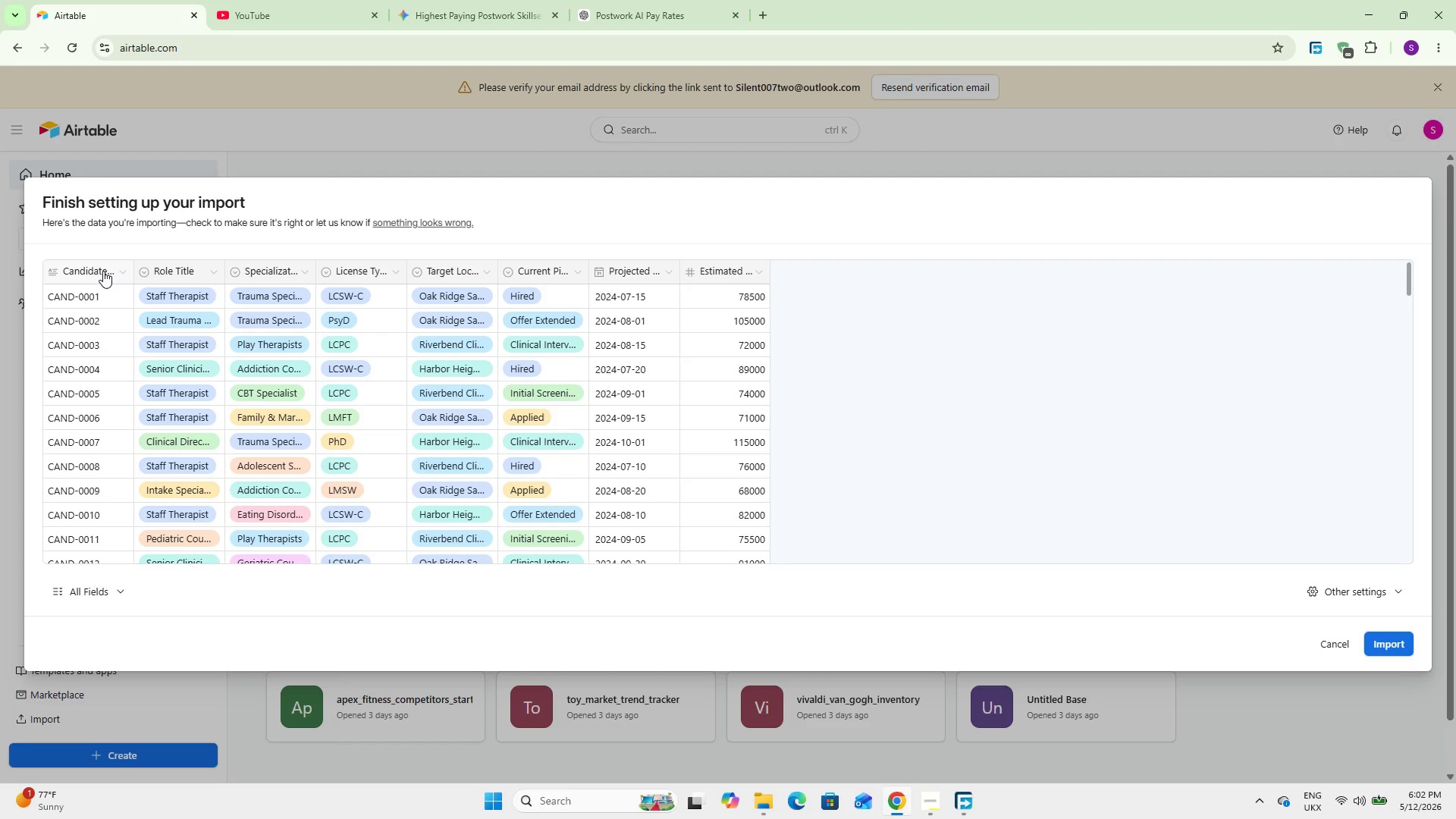 
wait(21.95)
 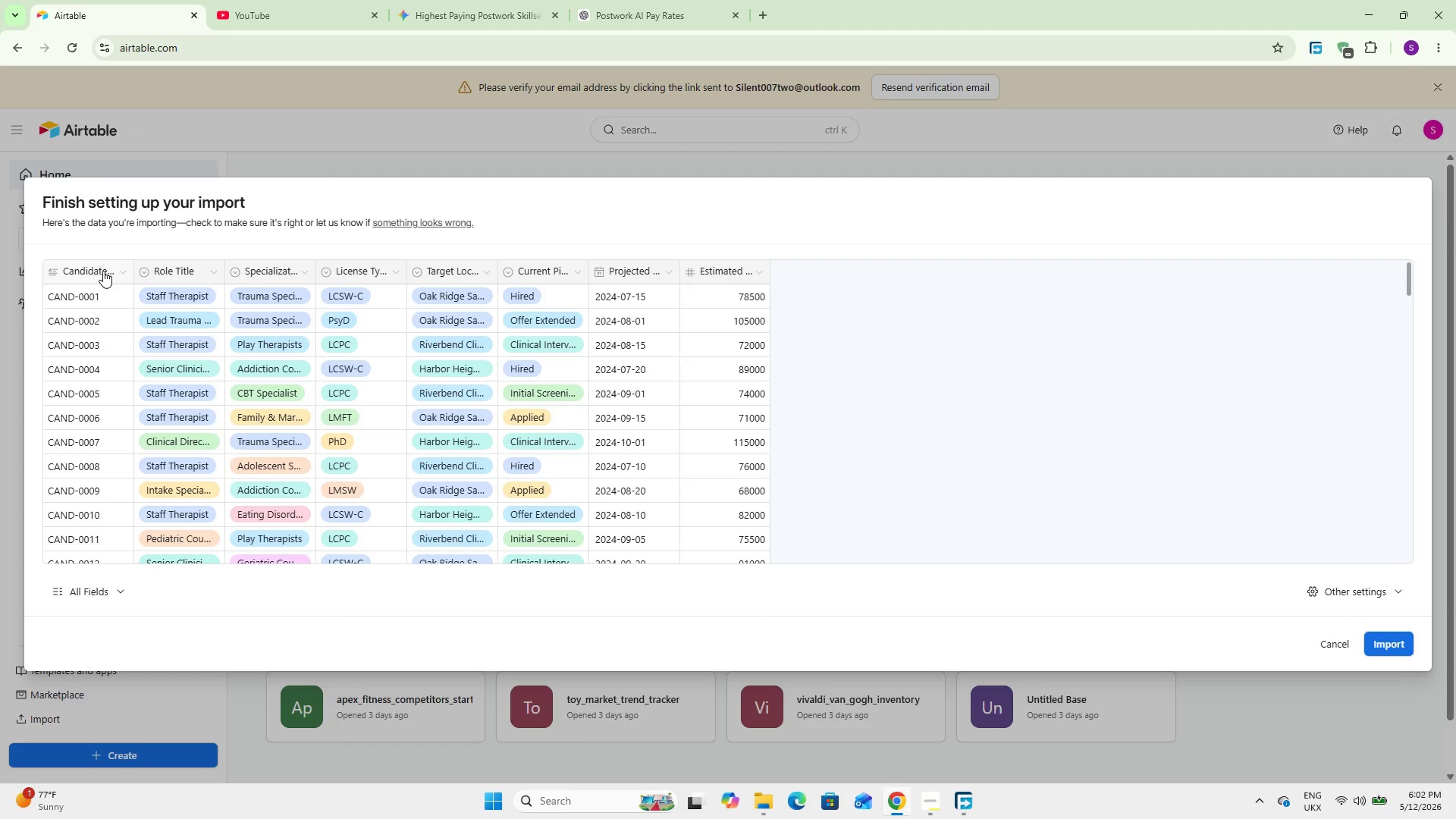 
left_click([121, 269])
 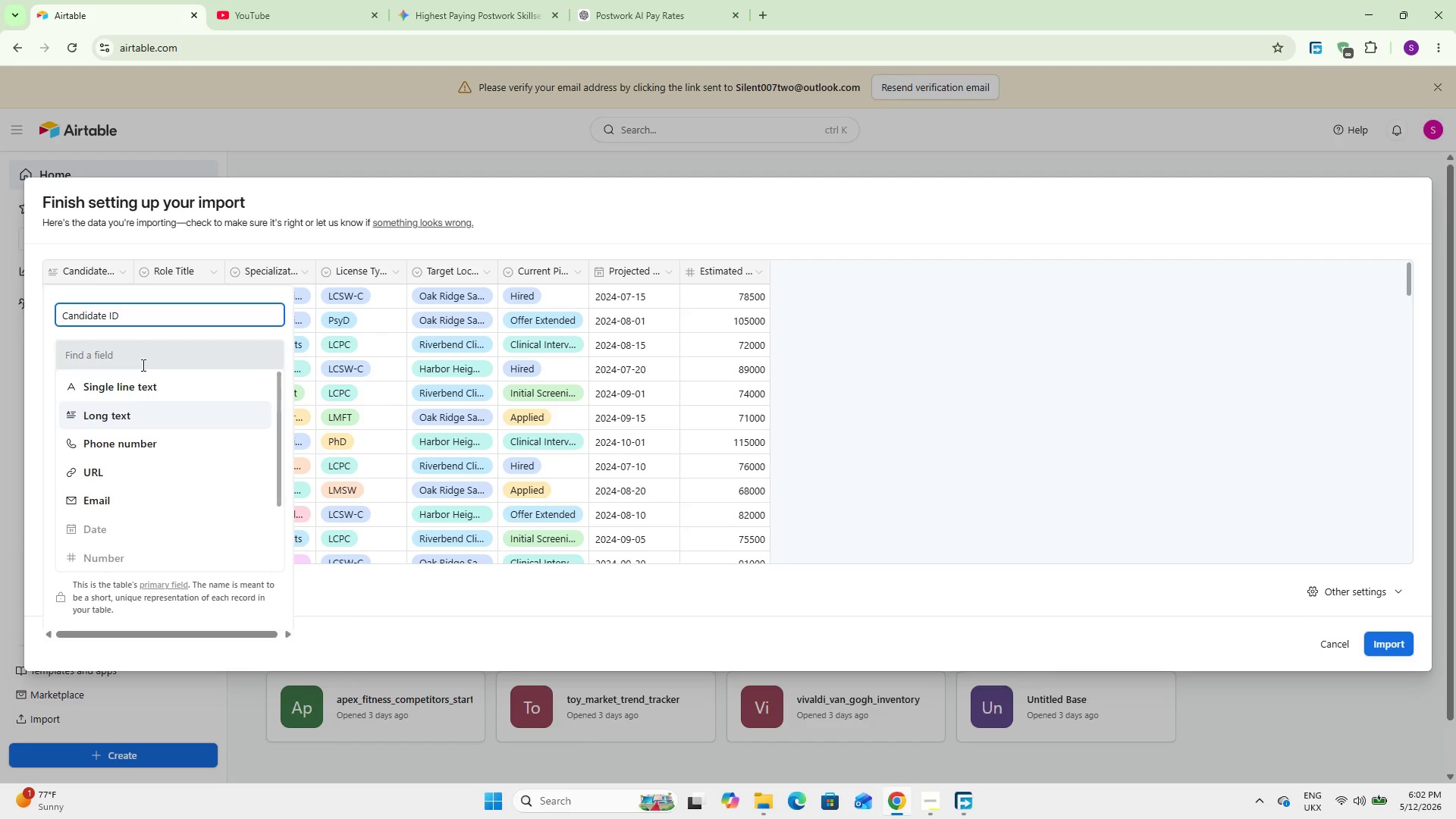 
left_click([146, 382])
 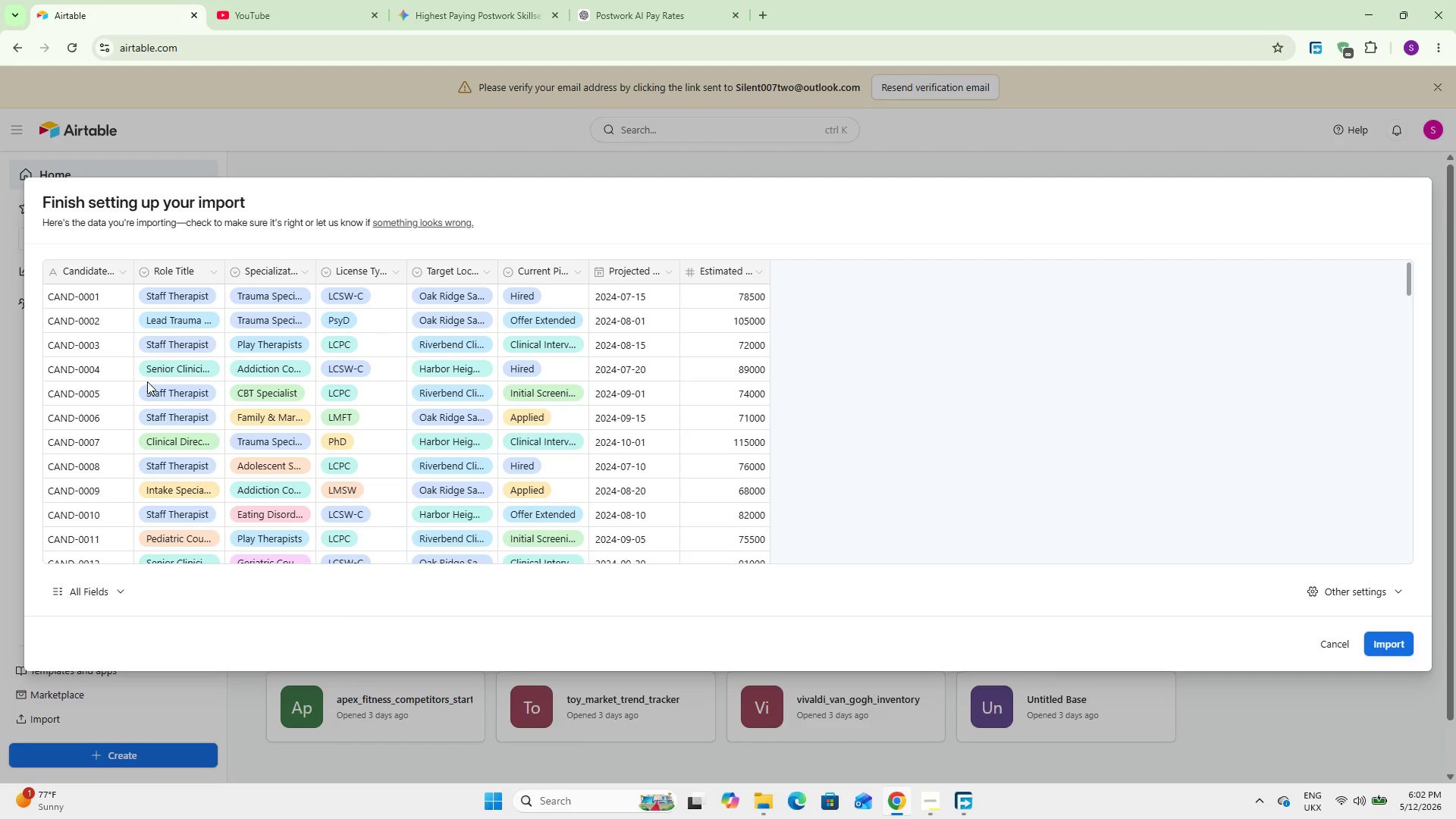 
wait(5.0)
 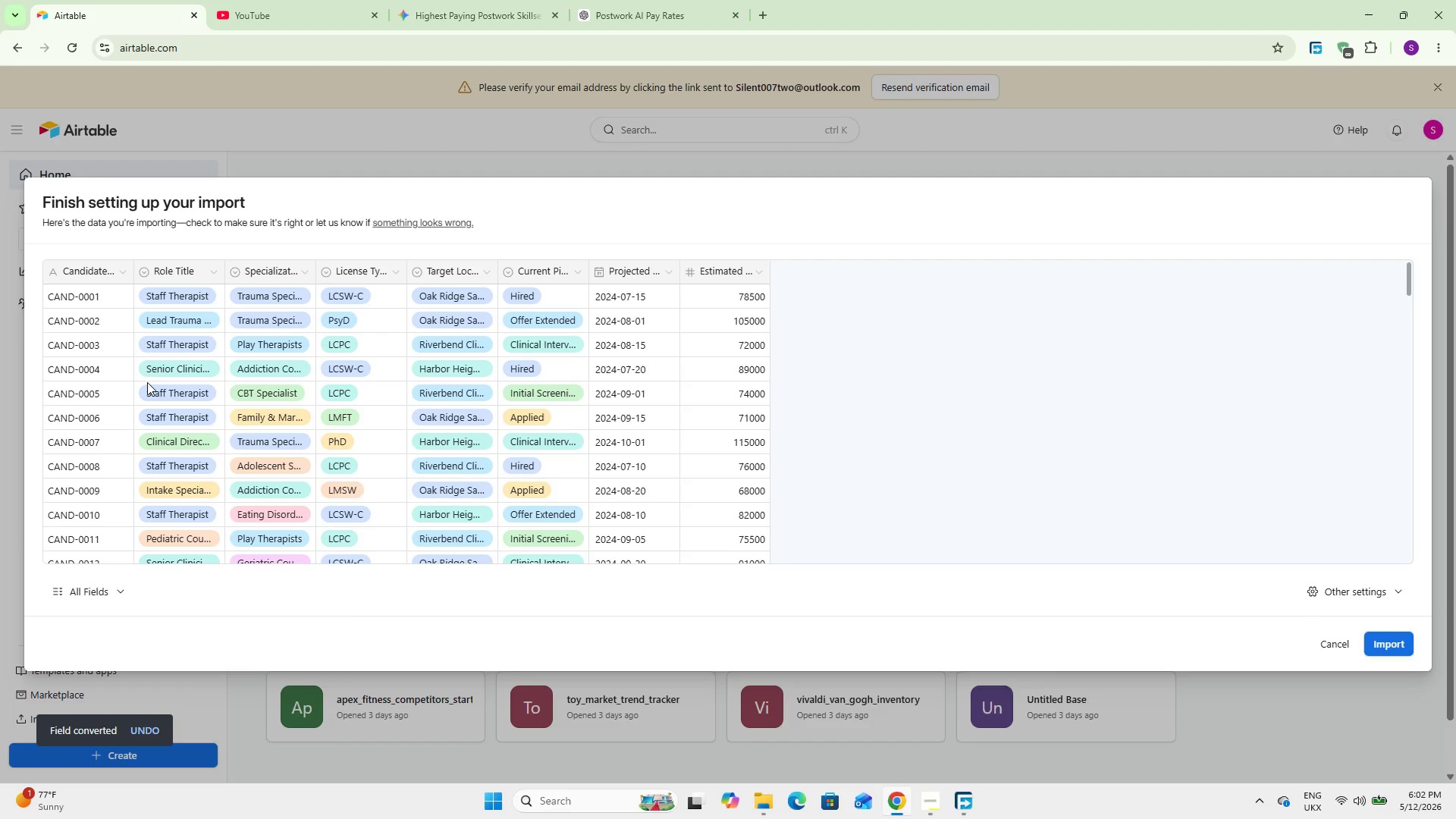 
mouse_move([177, 364])
 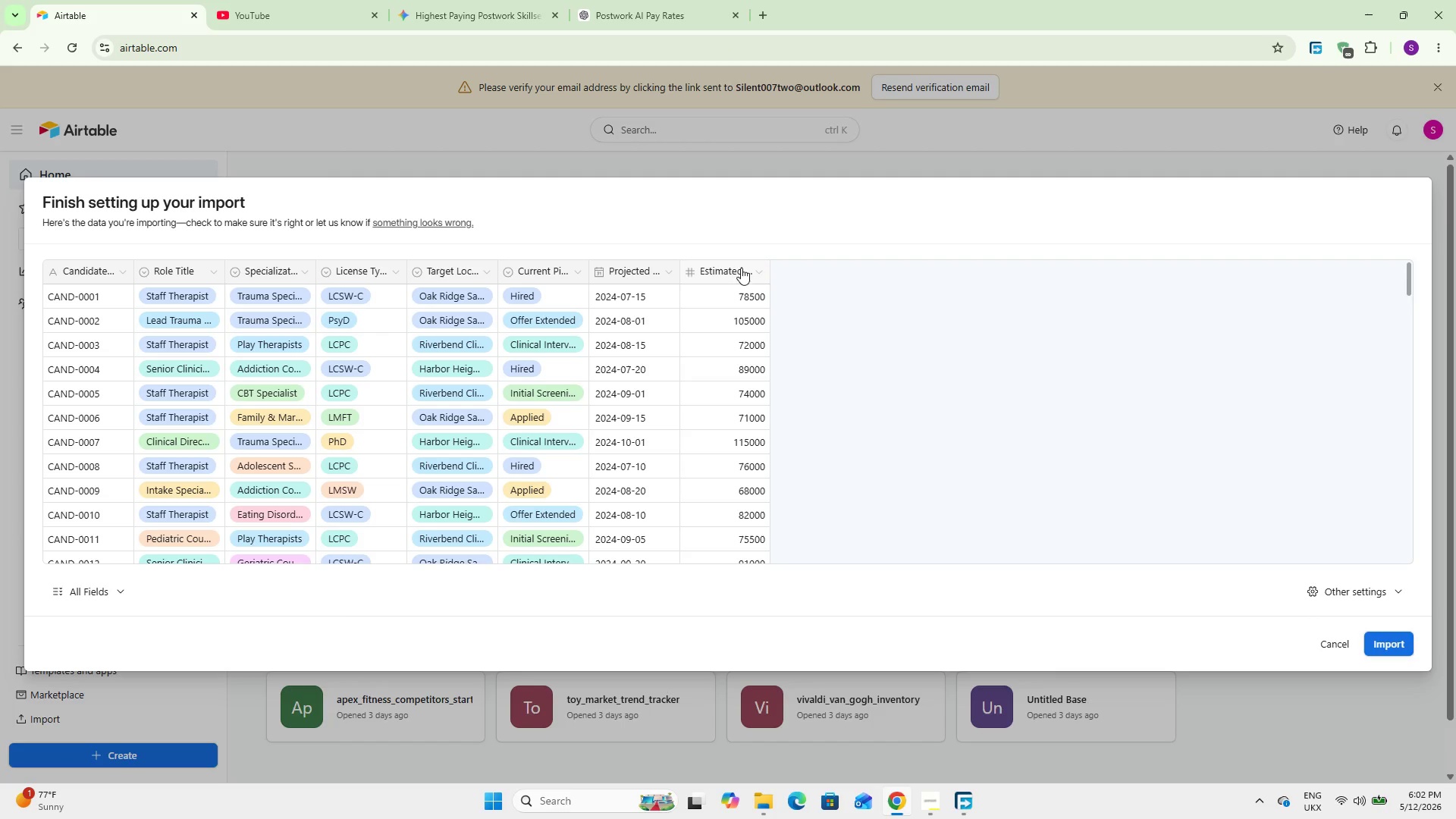 
left_click([748, 268])
 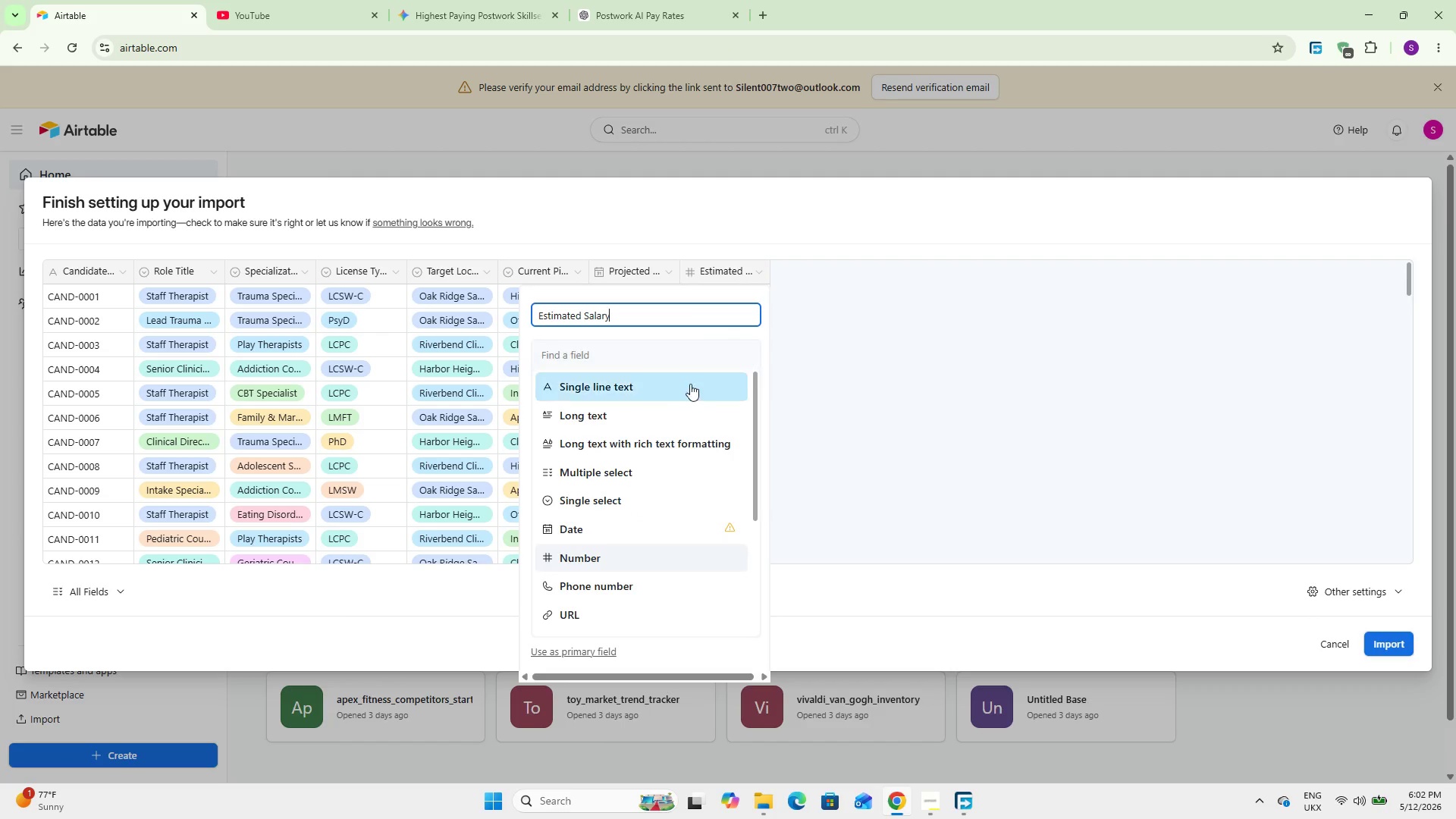 
scroll: coordinate [650, 433], scroll_direction: down, amount: 3.0
 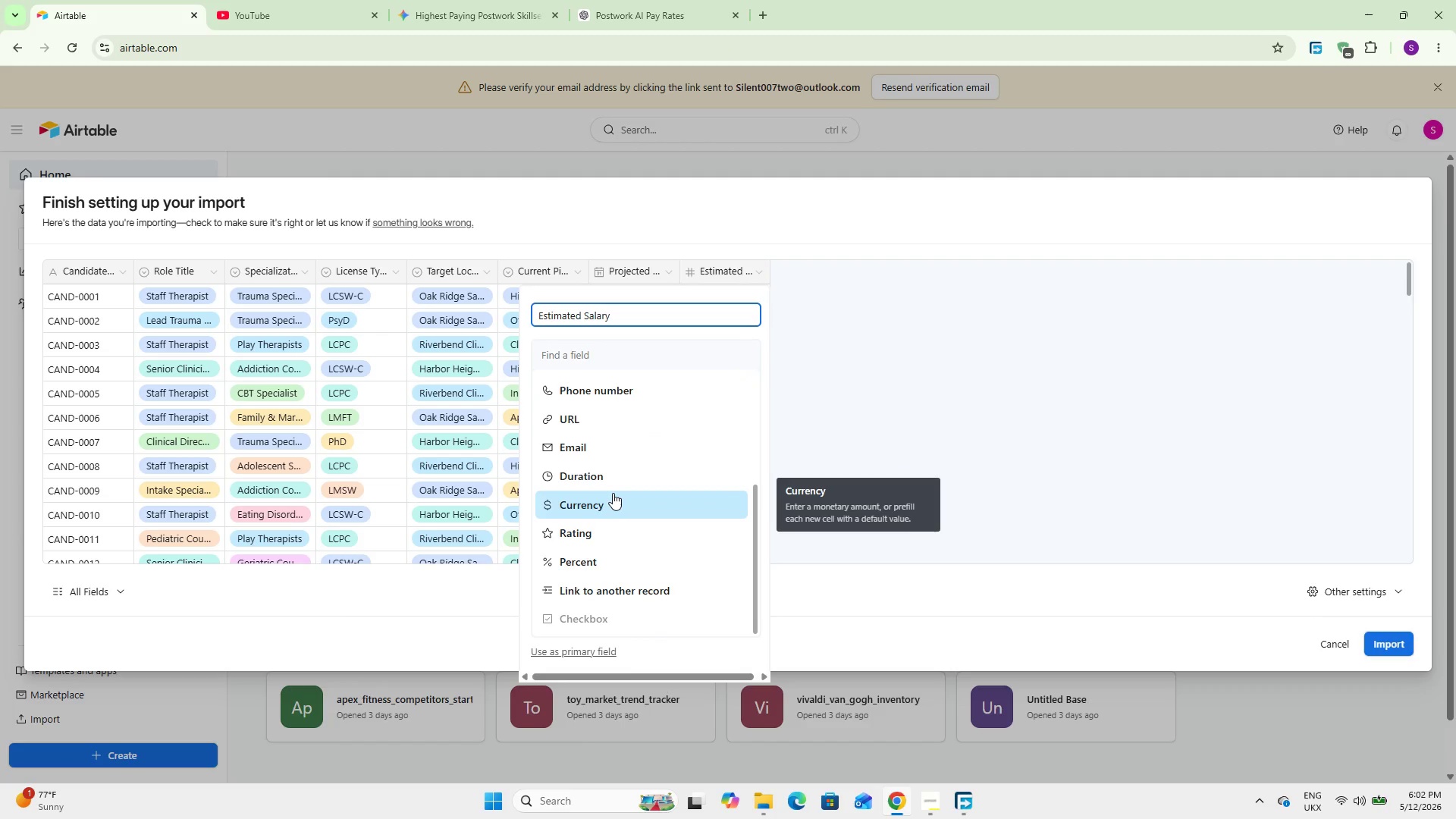 
left_click([613, 493])
 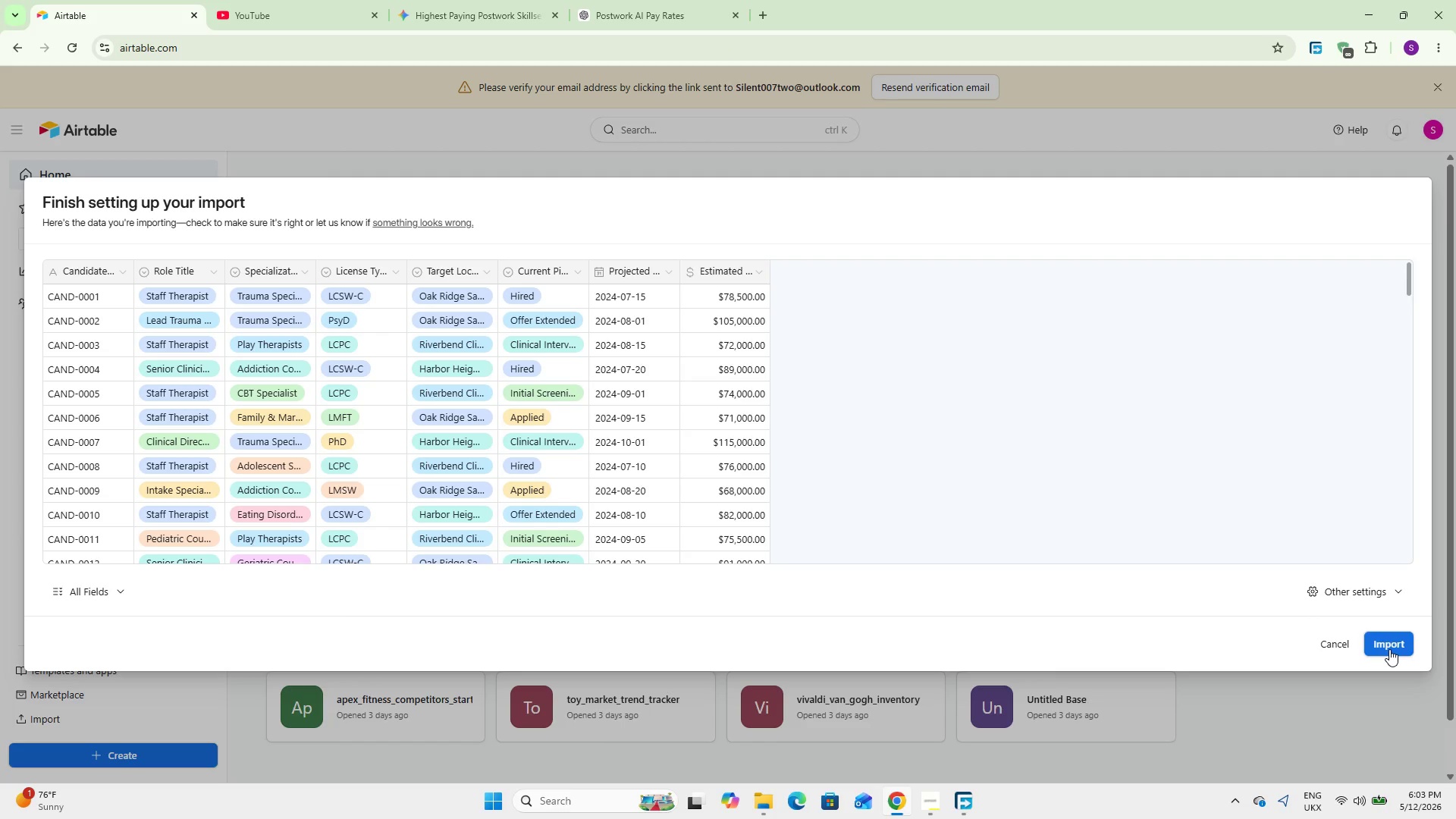 
wait(46.22)
 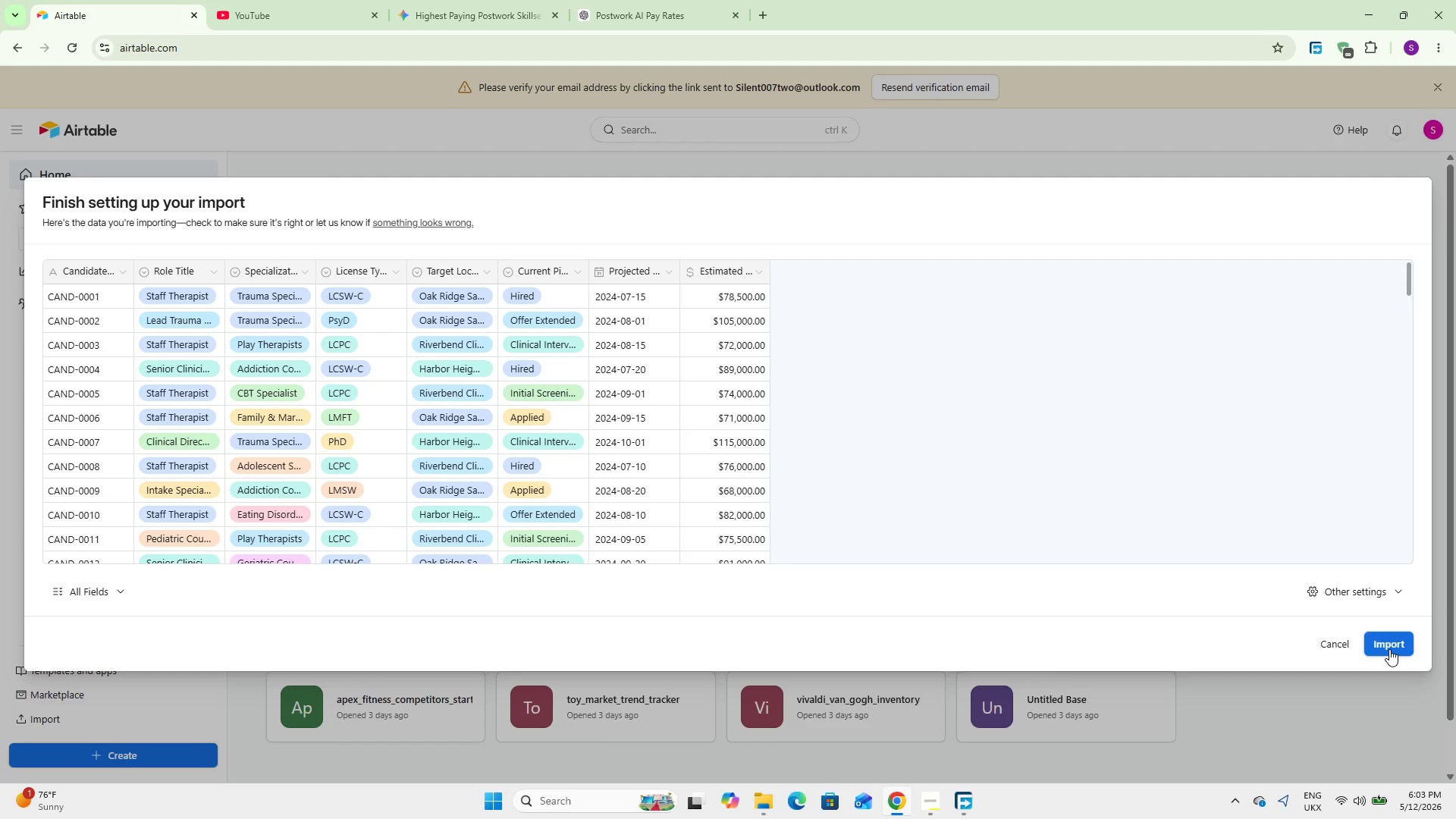 
left_click([1390, 634])
 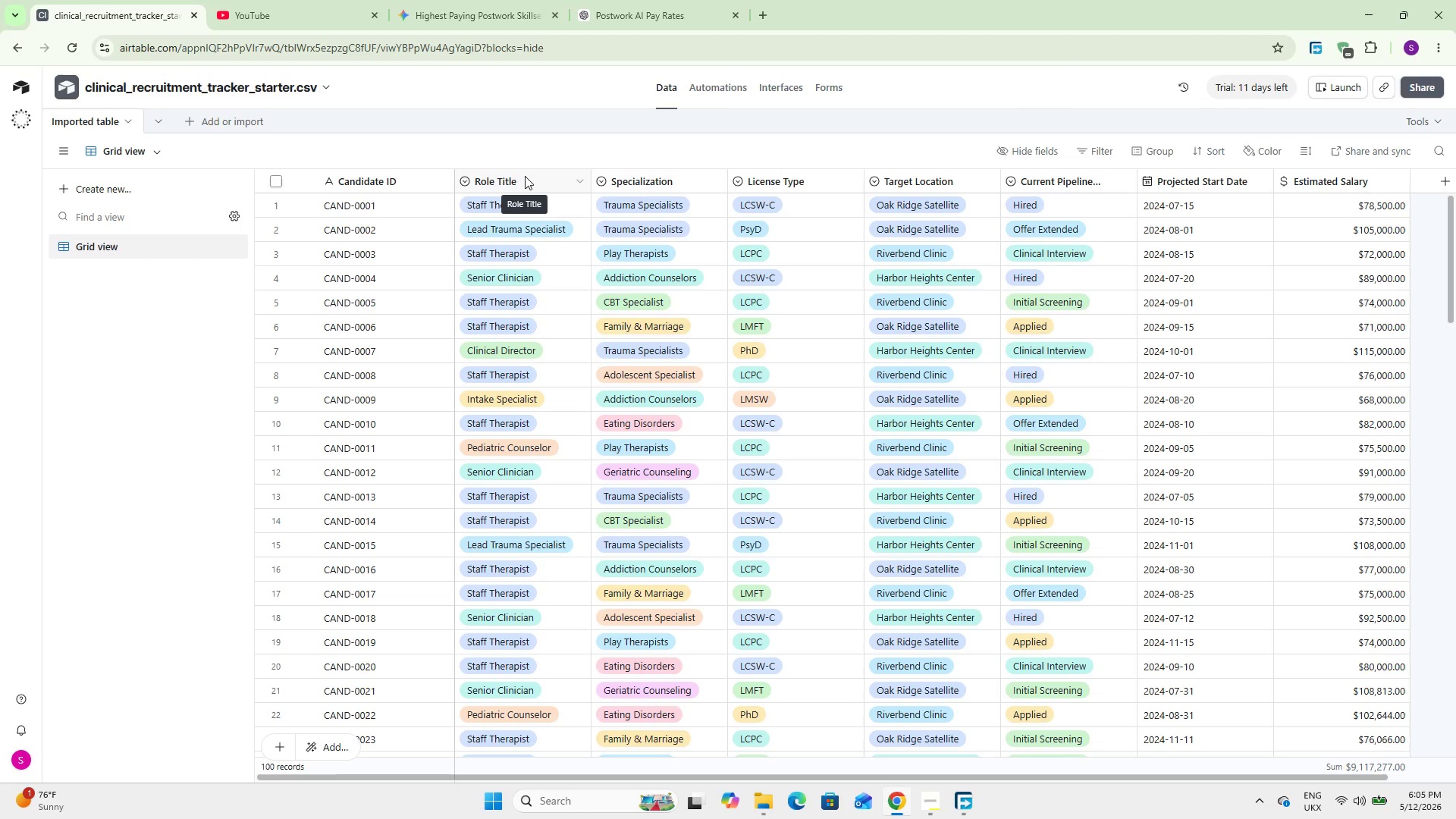 
wait(119.53)
 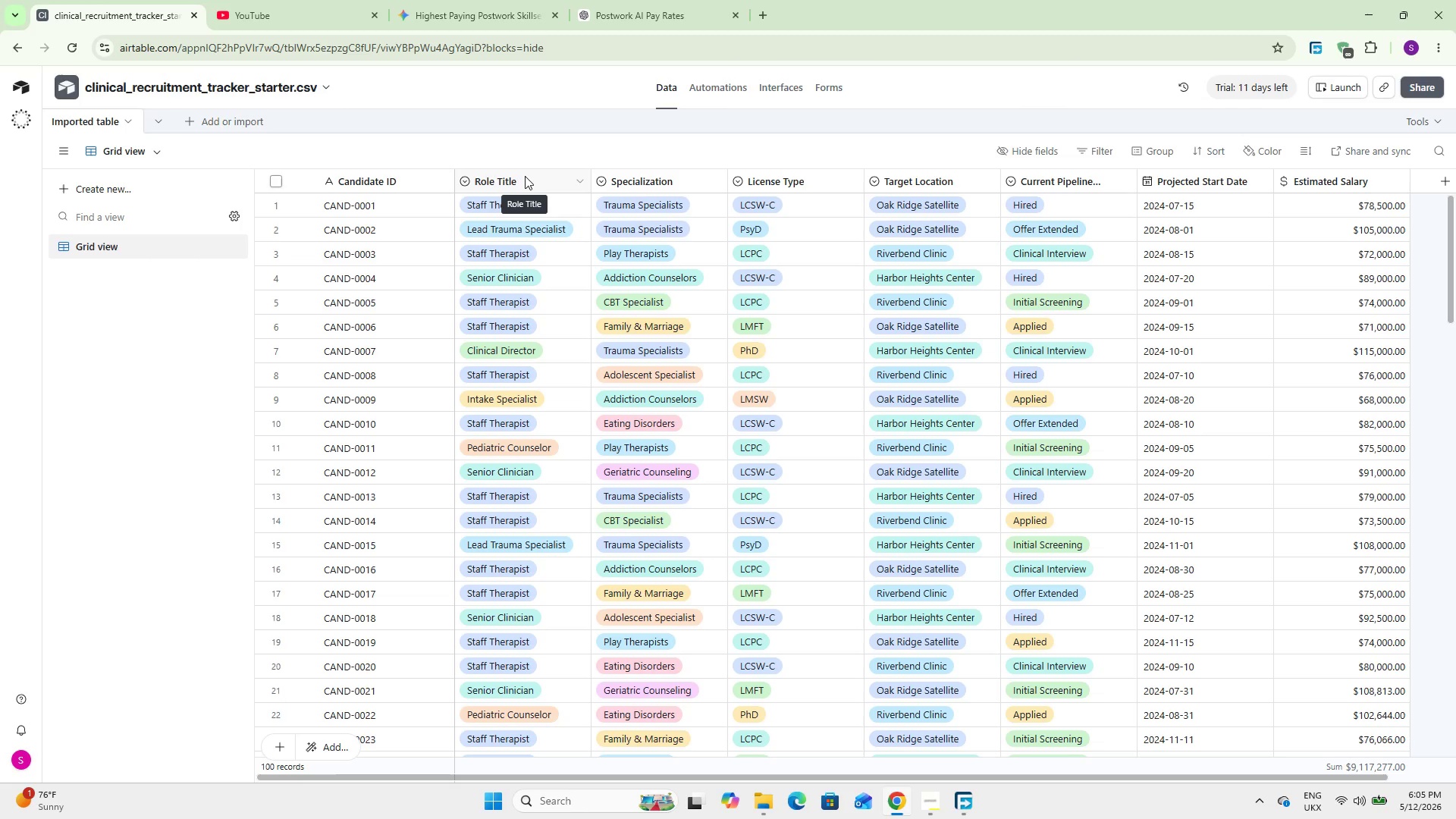 
scroll: coordinate [377, 398], scroll_direction: up, amount: 4.0
 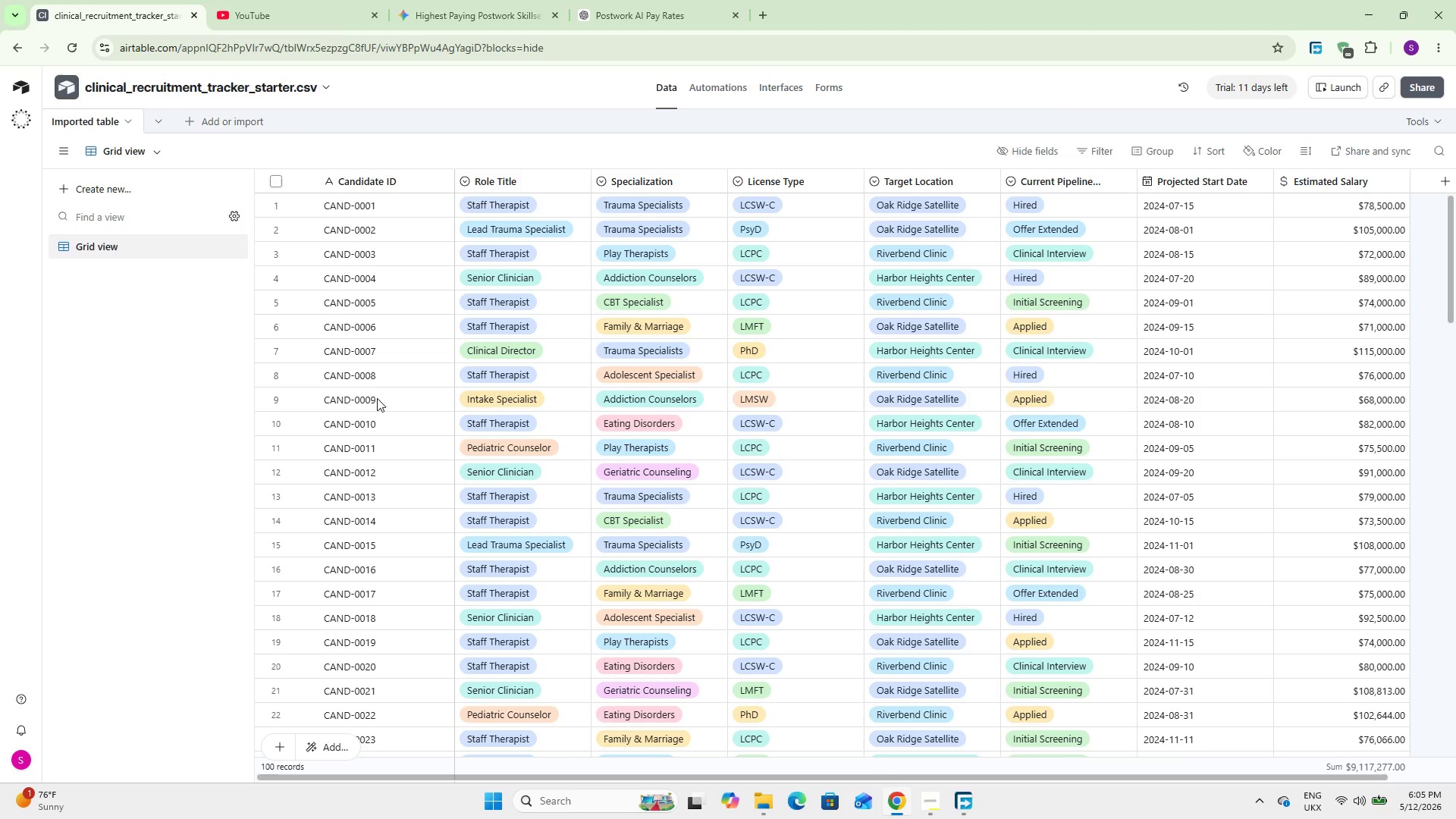 
wait(11.84)
 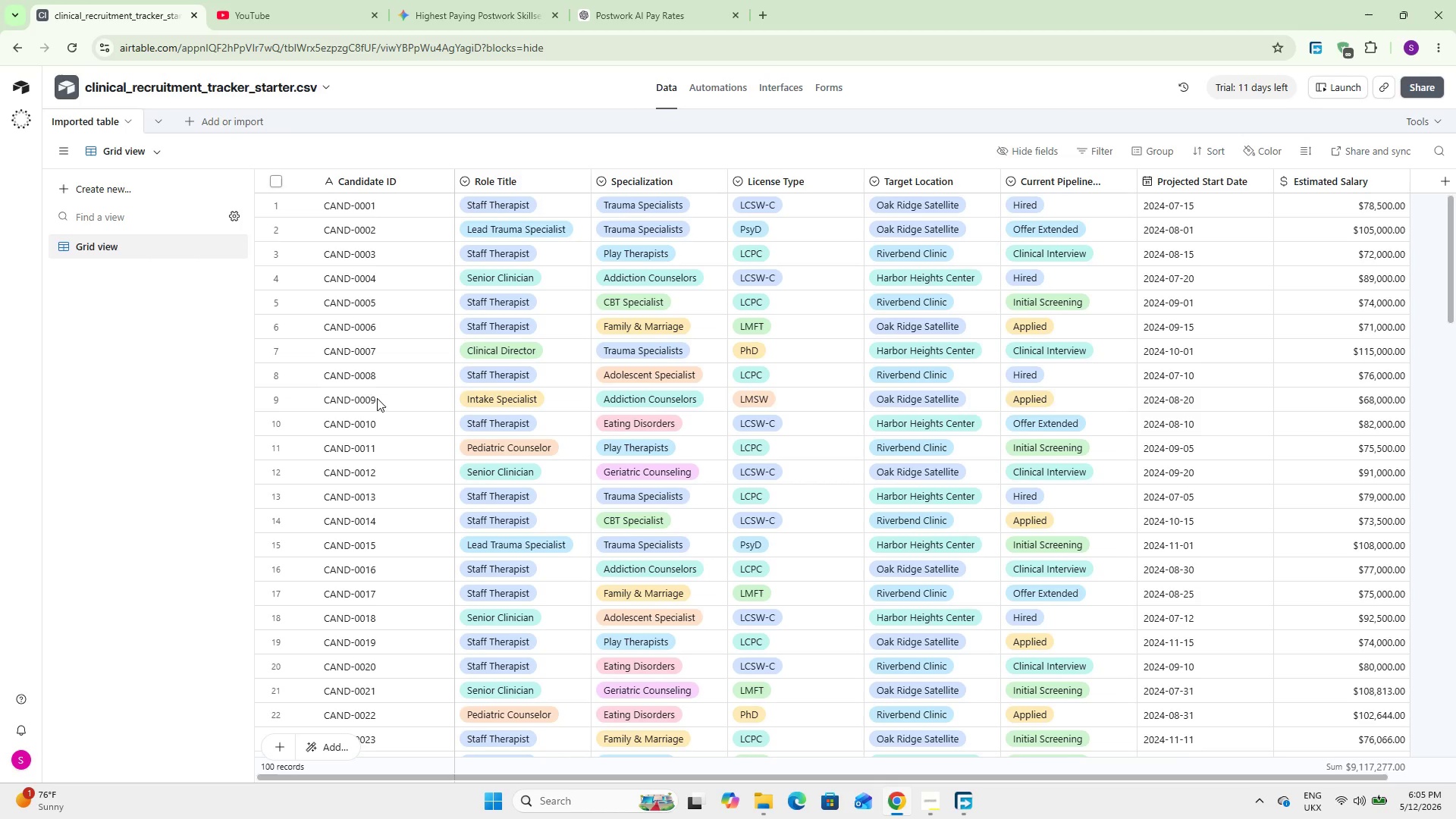 
double_click([208, 90])
 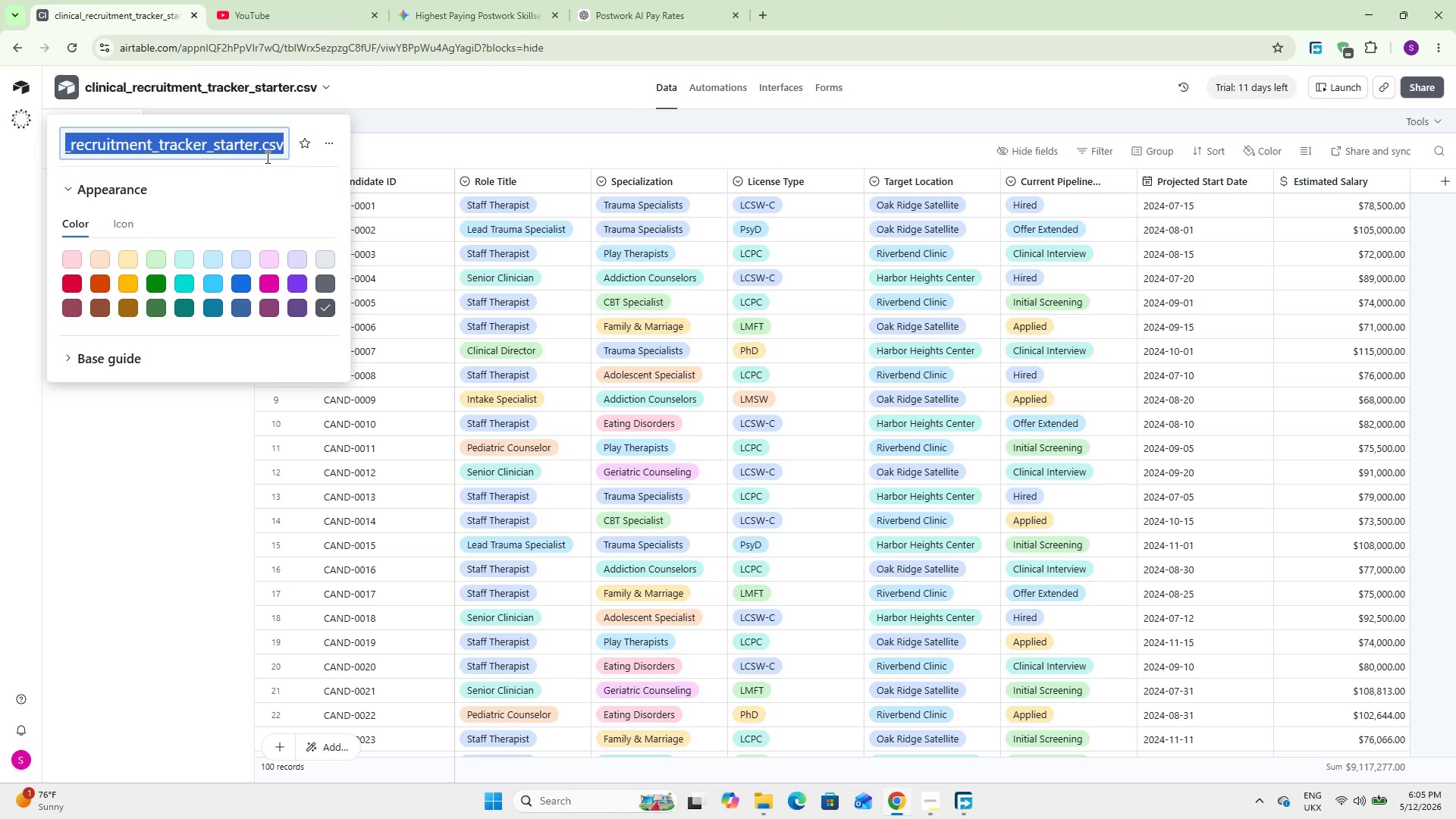 
left_click([266, 158])
 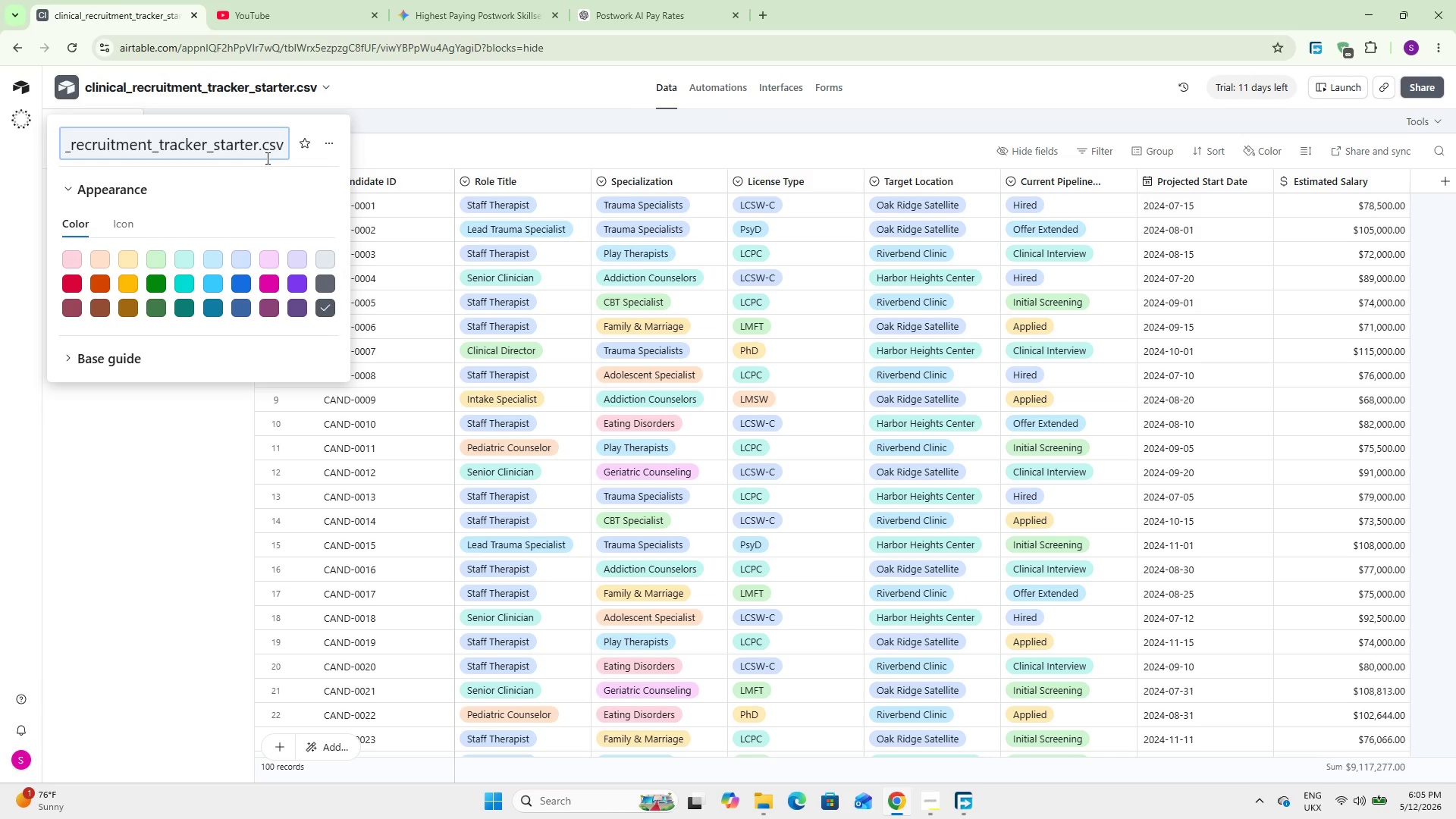 
key(ArrowRight)
 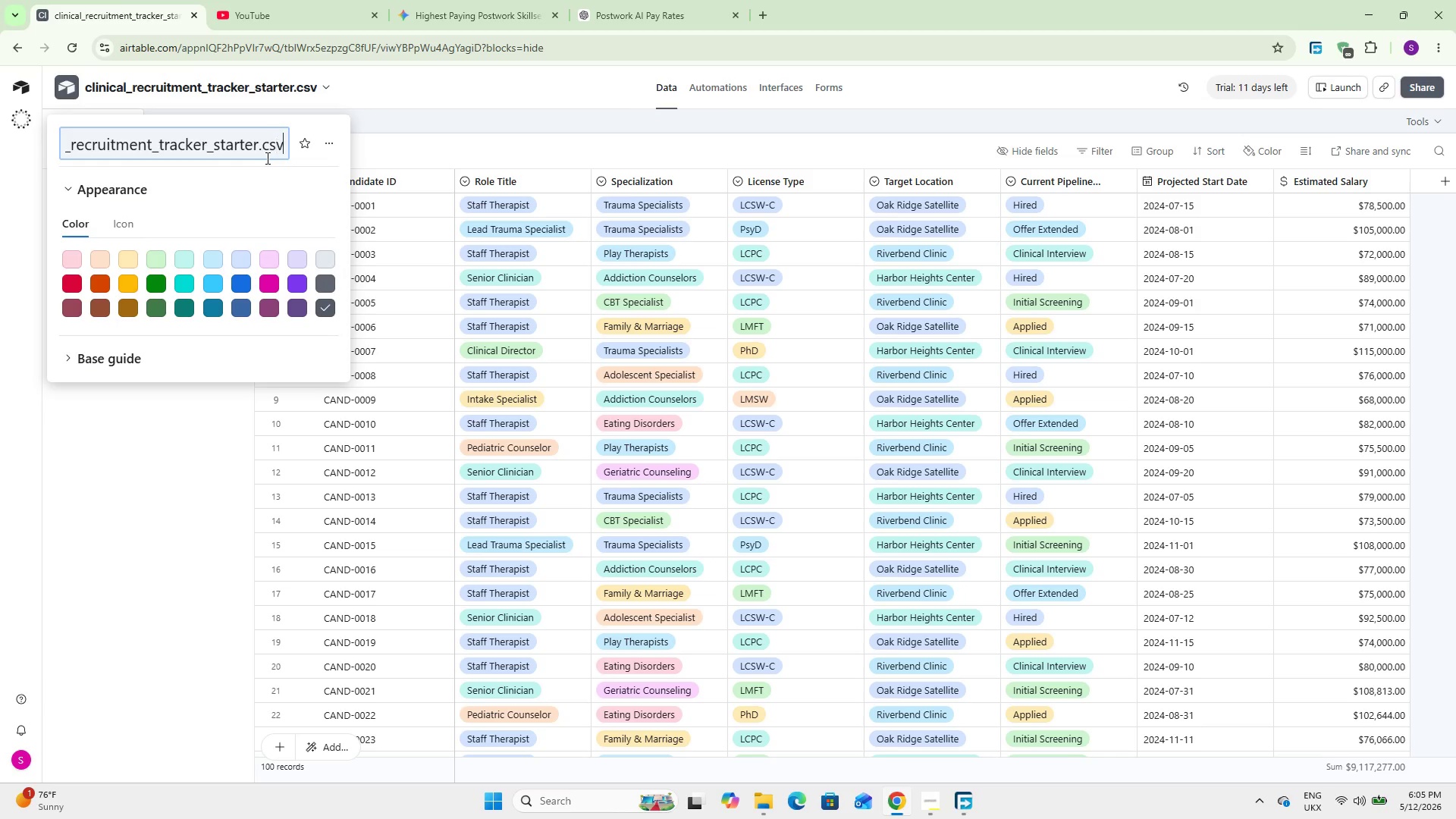 
key(ArrowRight)
 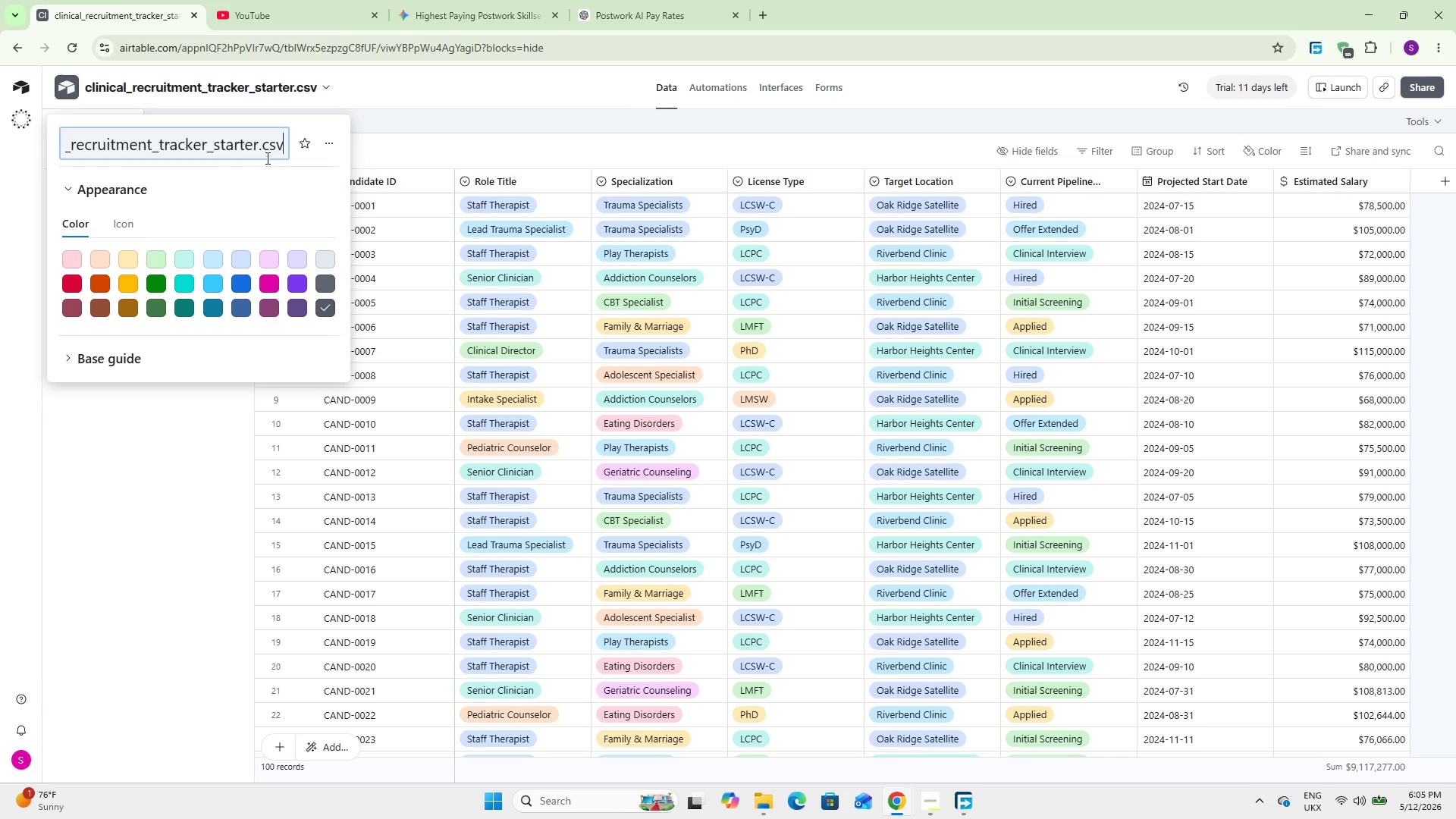 
key(ArrowRight)
 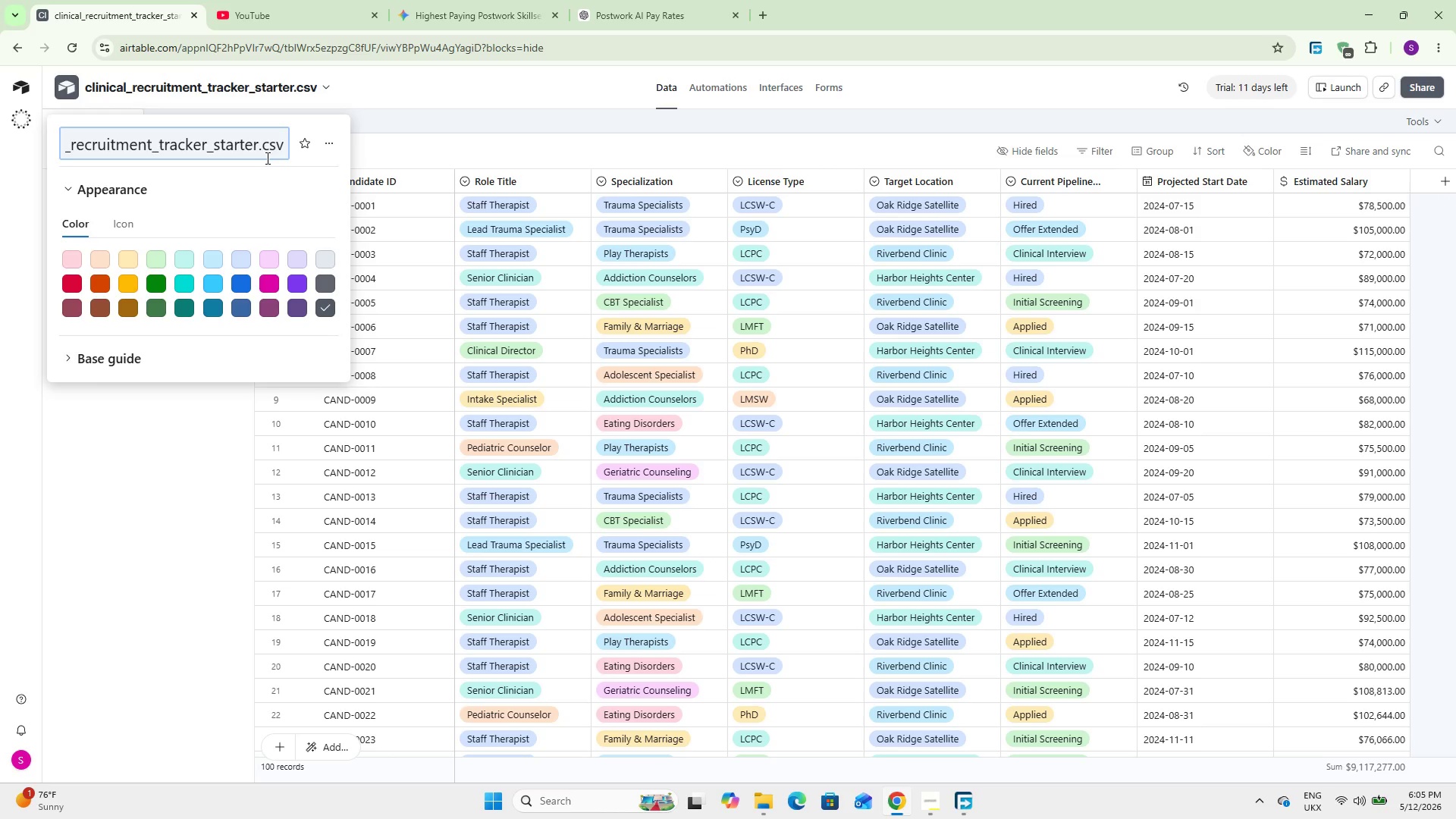 
key(Backspace)
 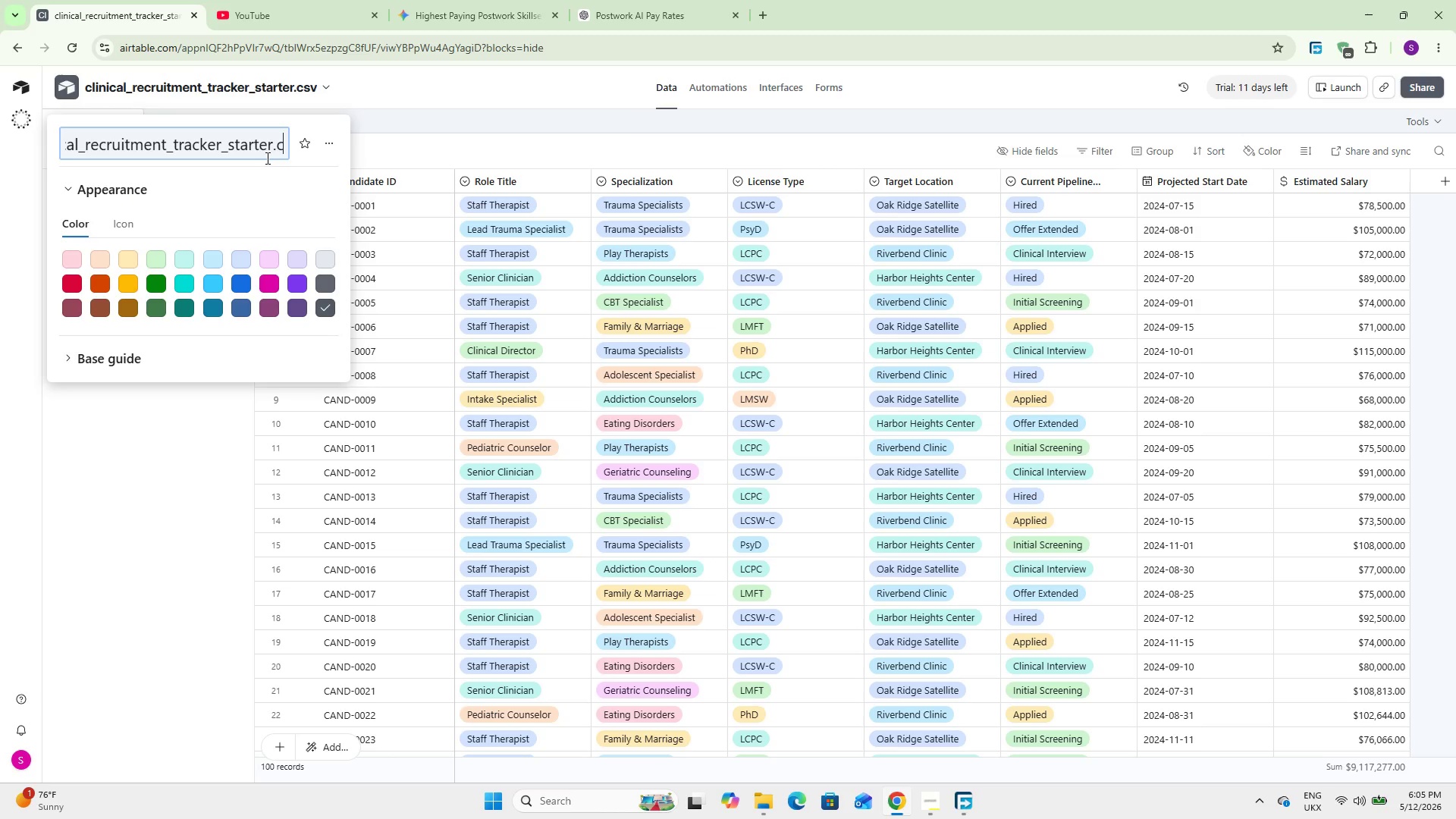 
key(Backspace)
 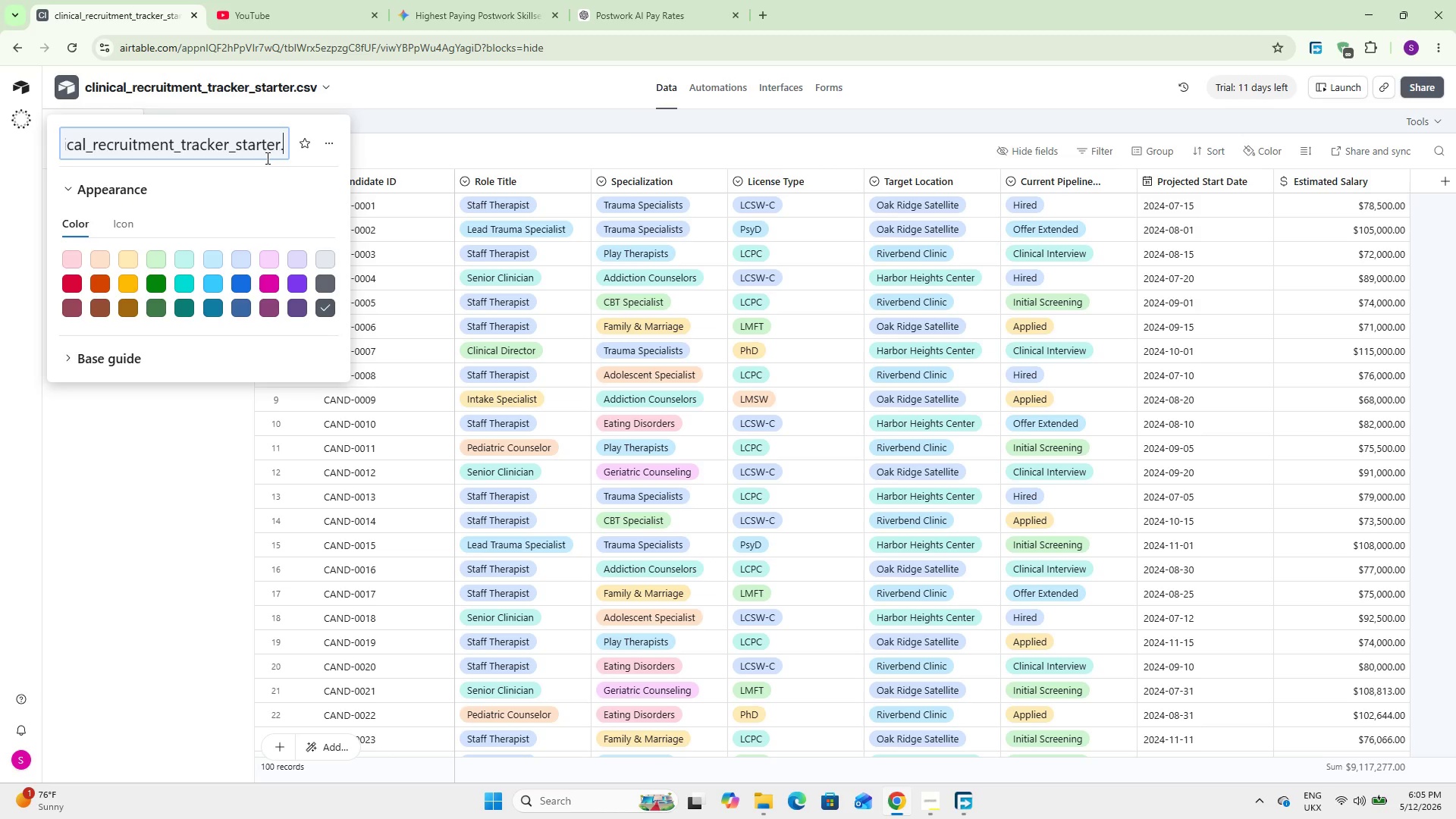 
key(Backspace)
 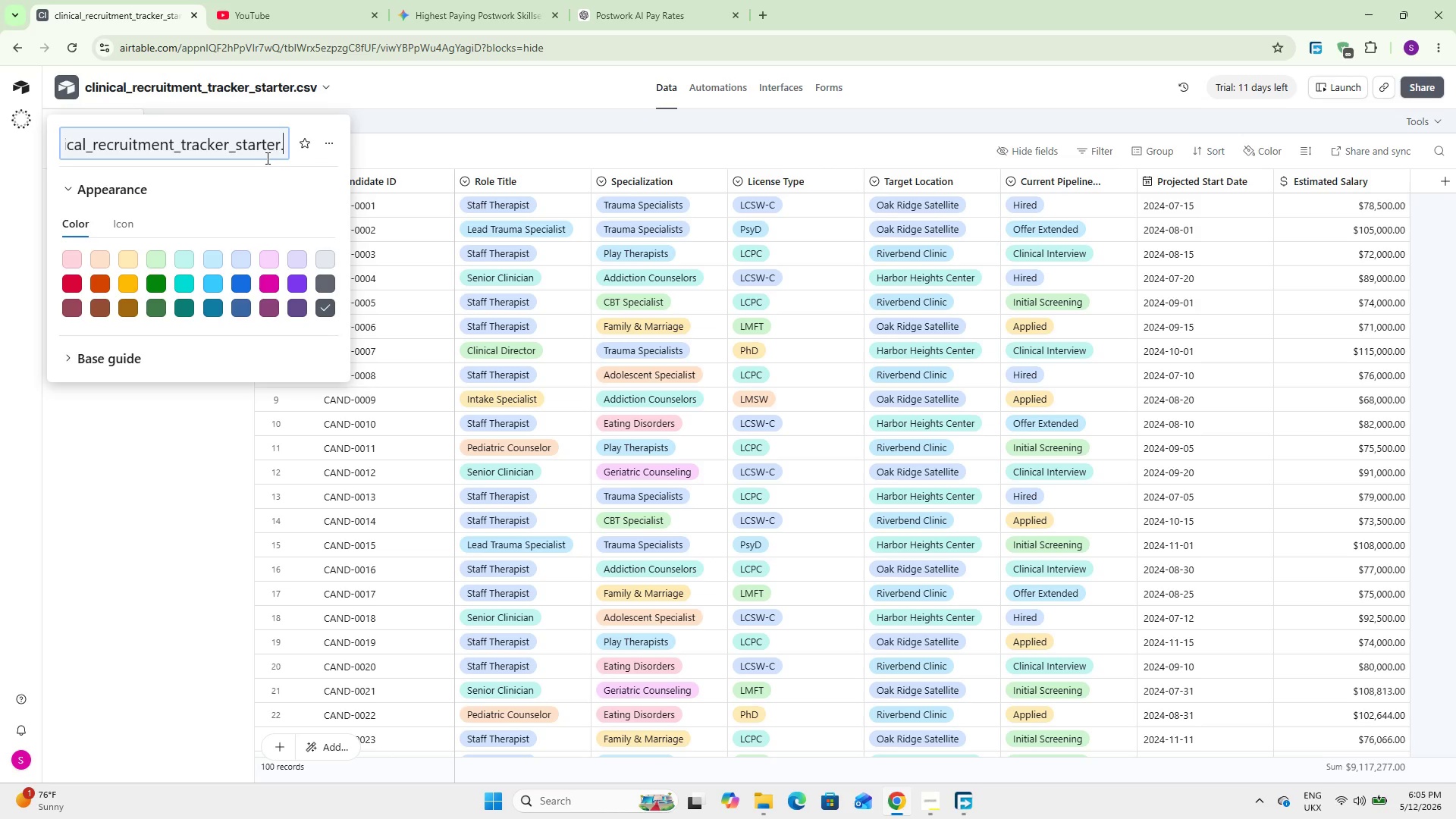 
key(Backspace)
 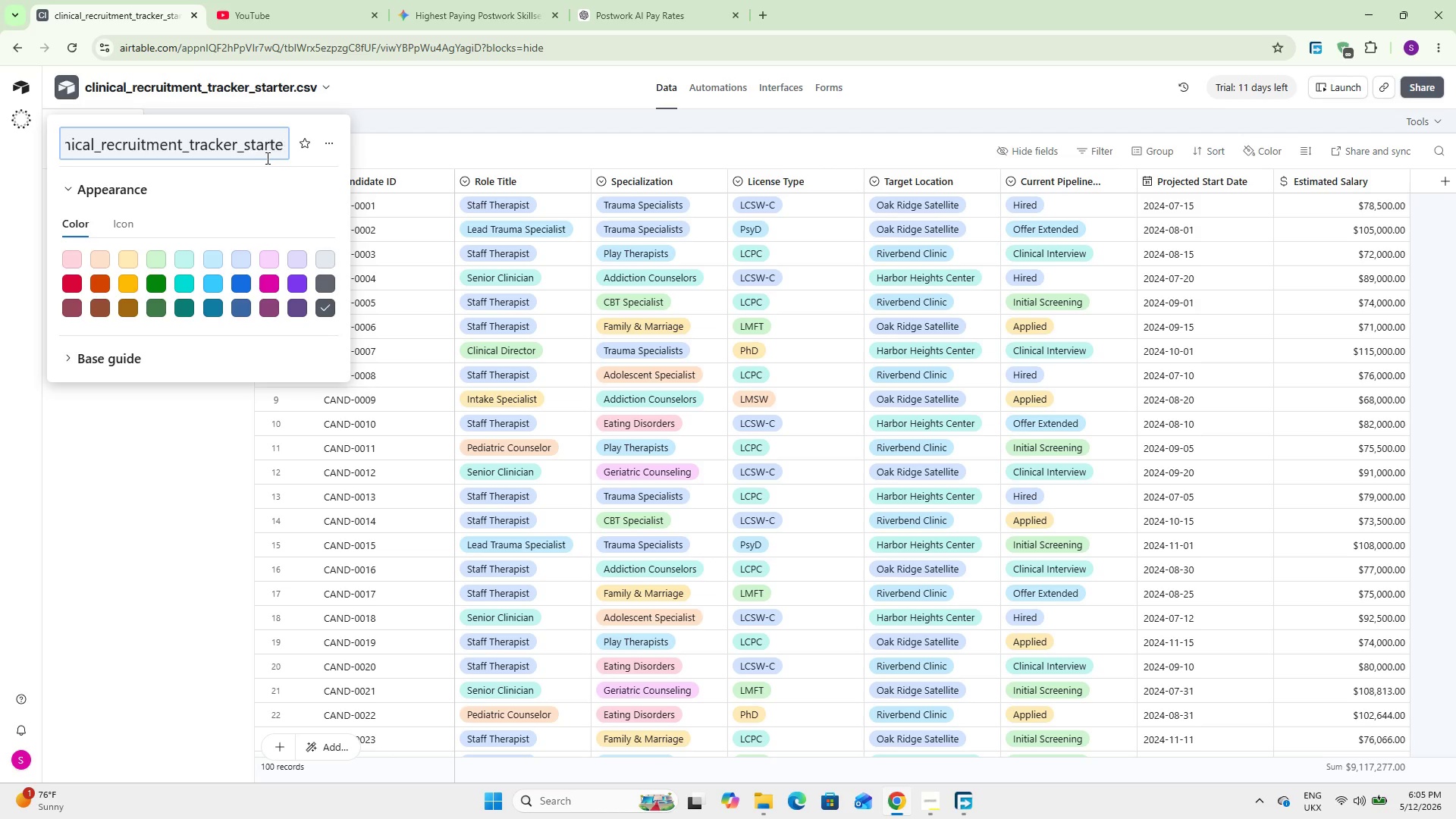 
key(Backspace)
 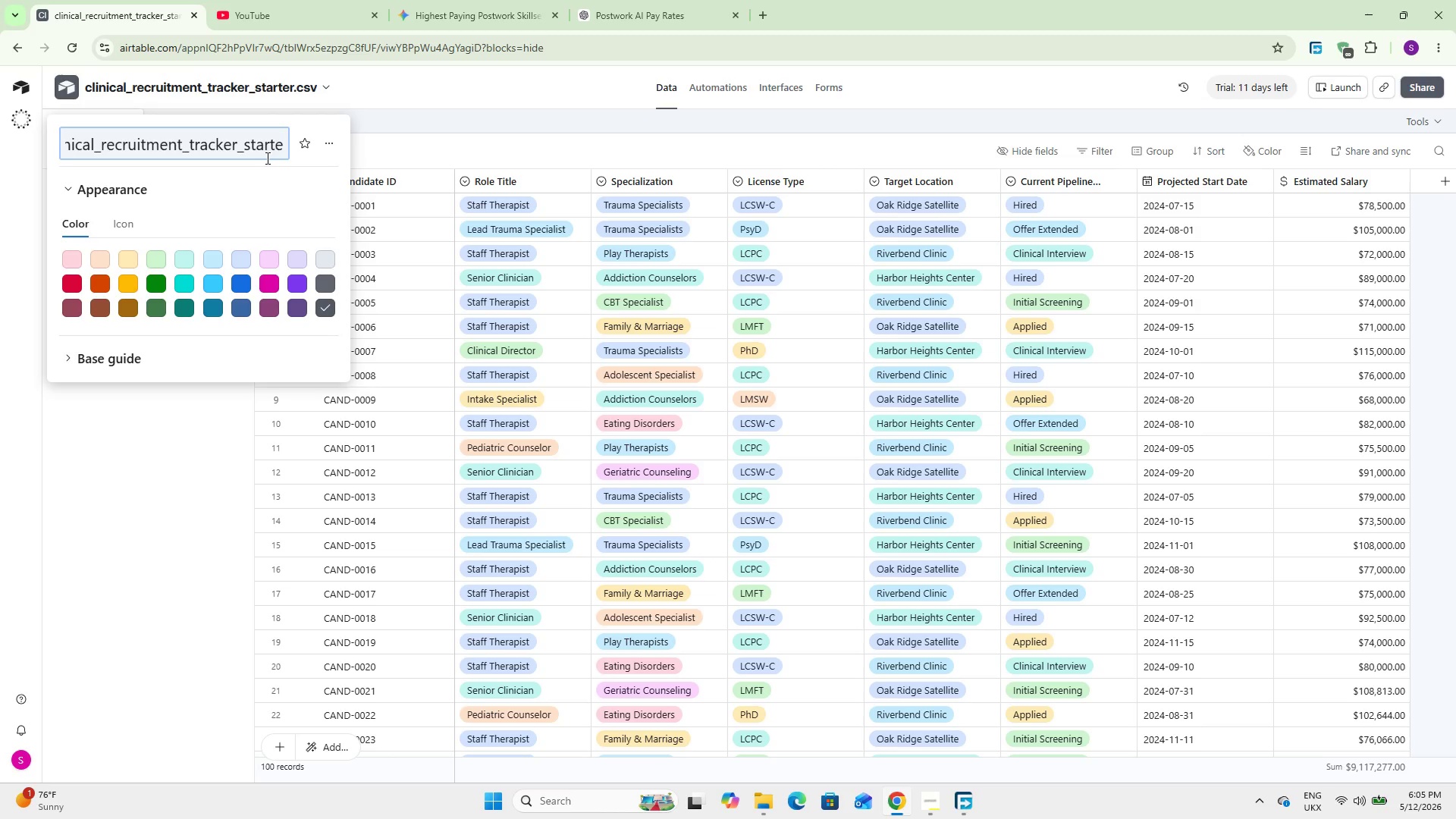 
key(Backspace)
 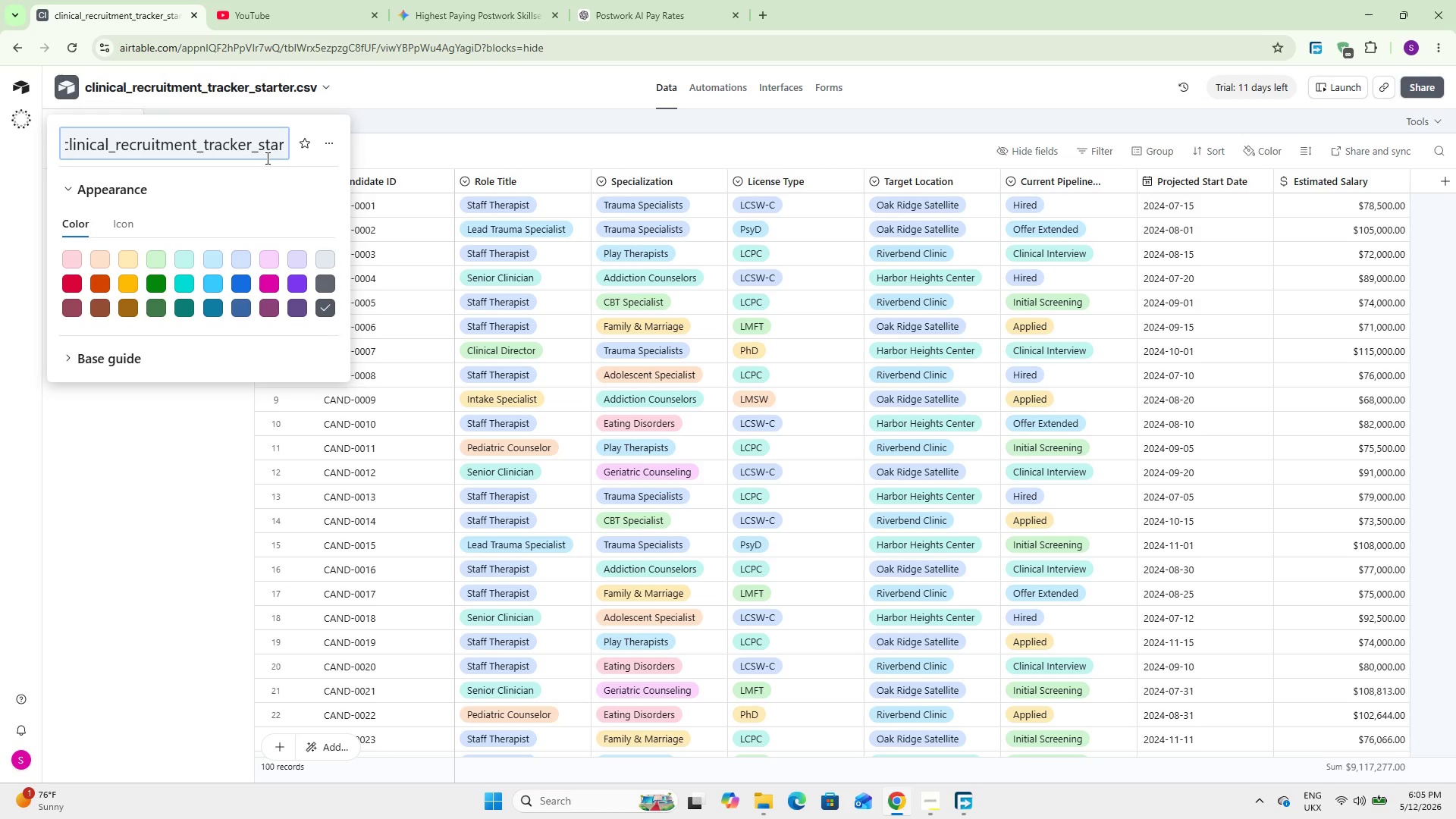 
key(Backspace)
 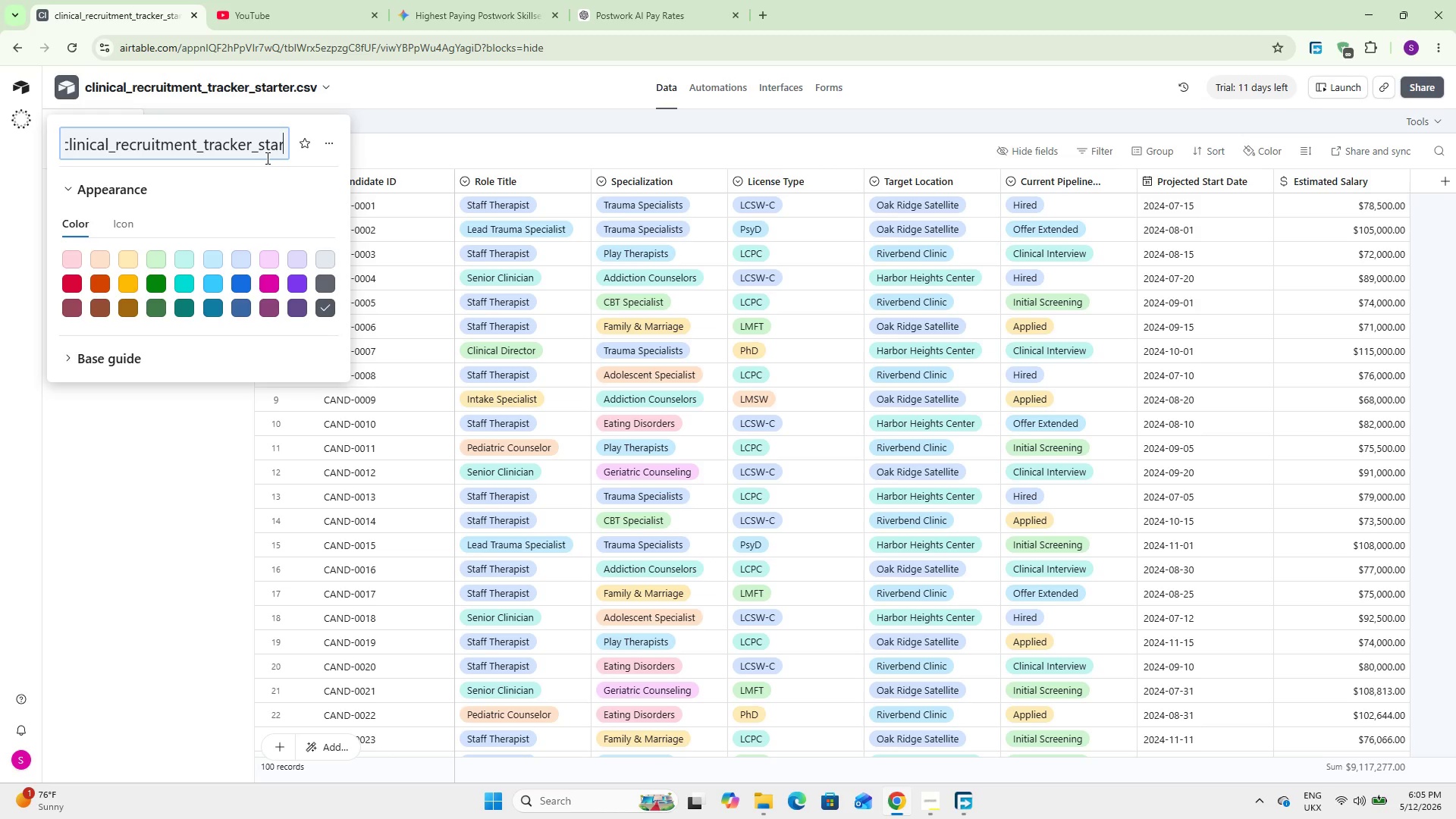 
key(Backspace)
 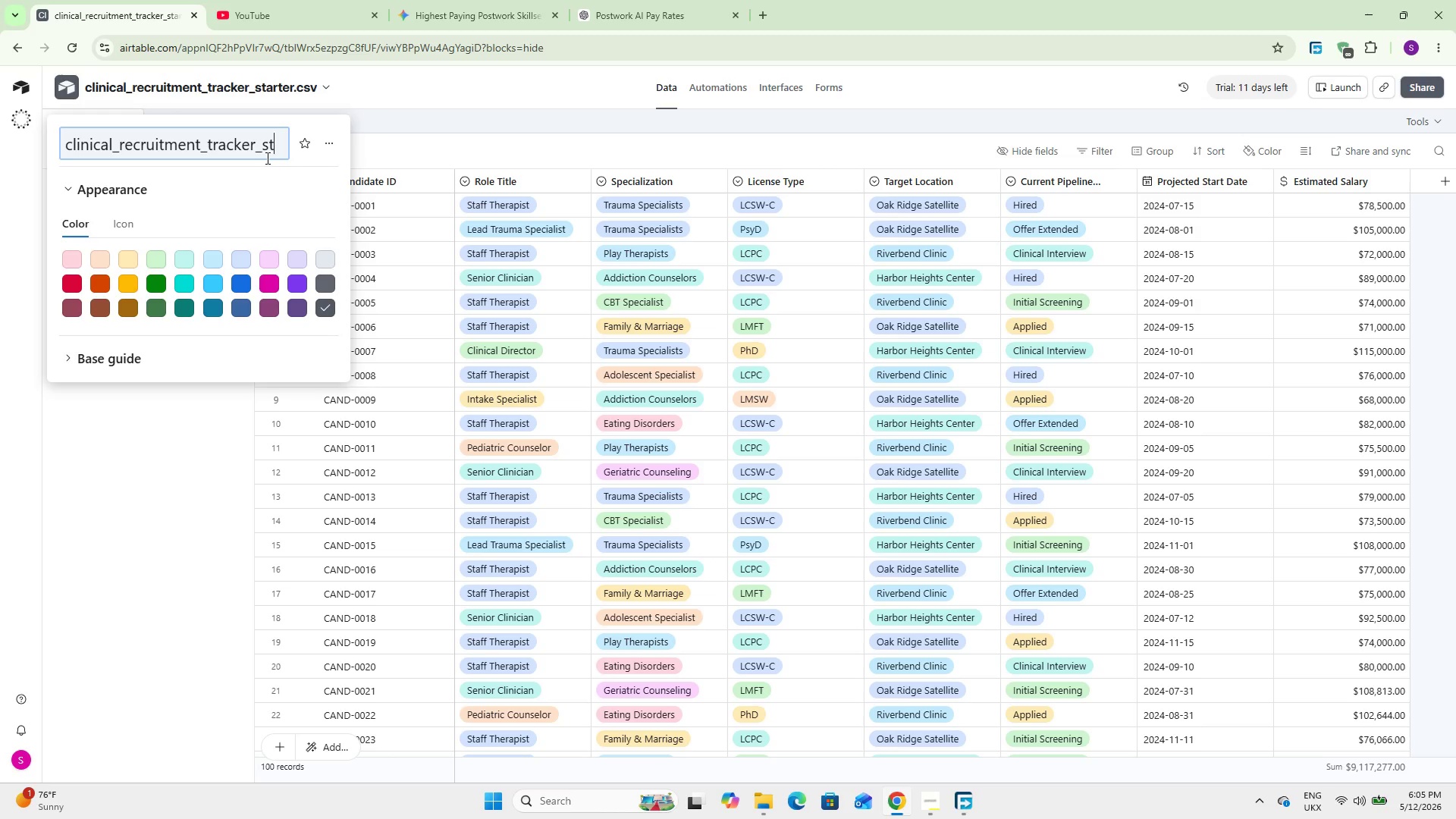 
key(Backspace)
 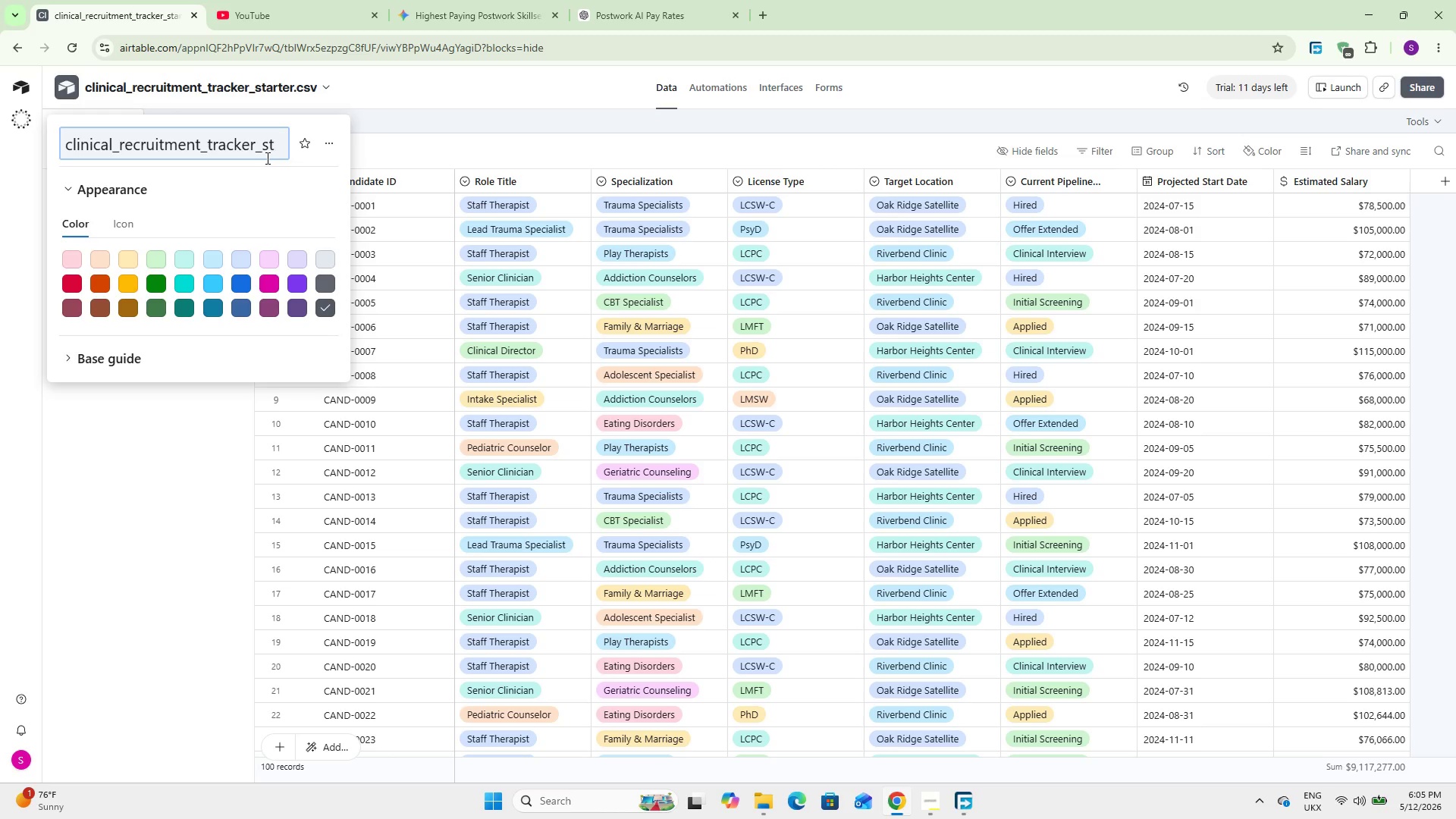 
key(Backspace)
 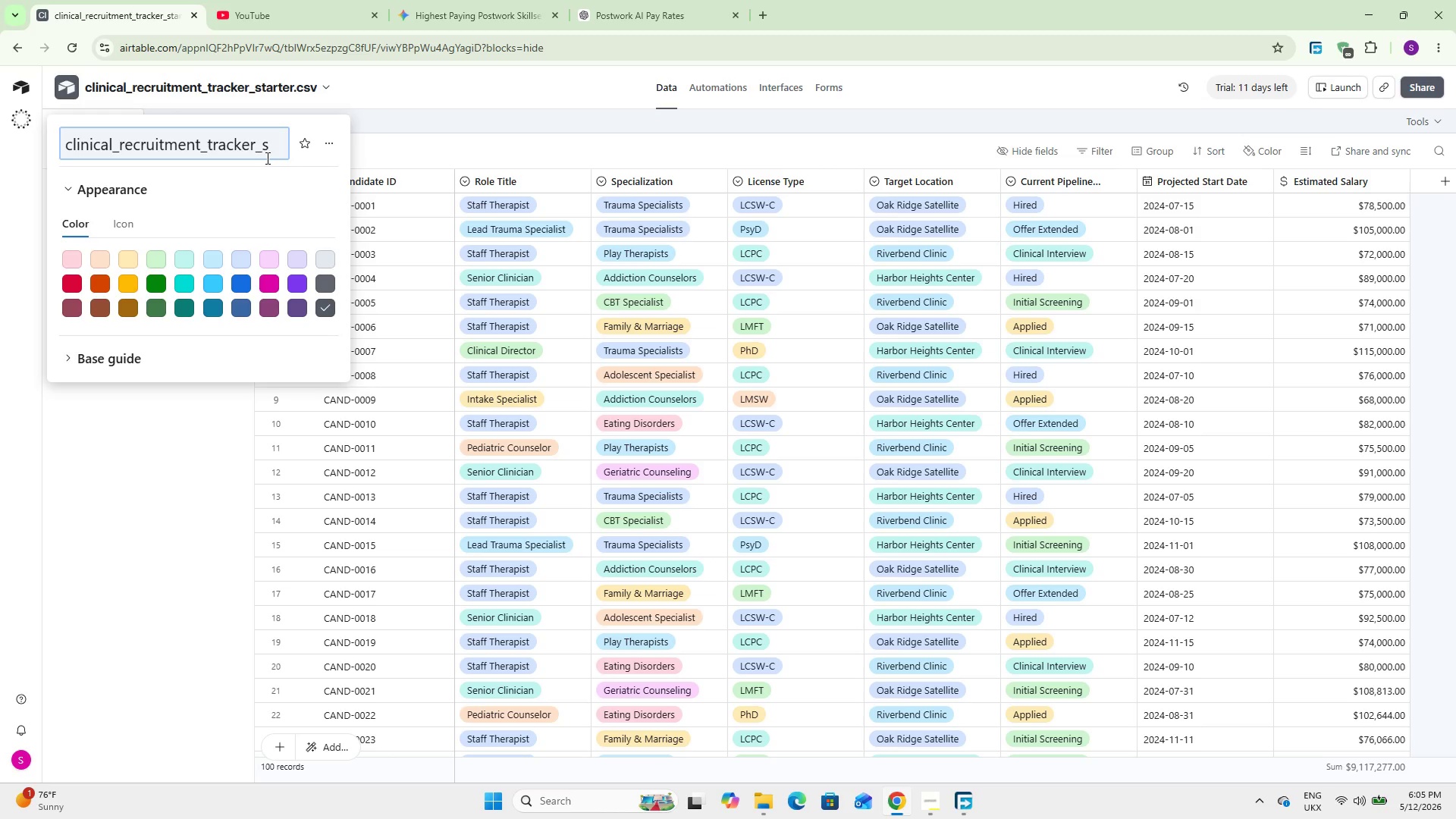 
key(Backspace)
 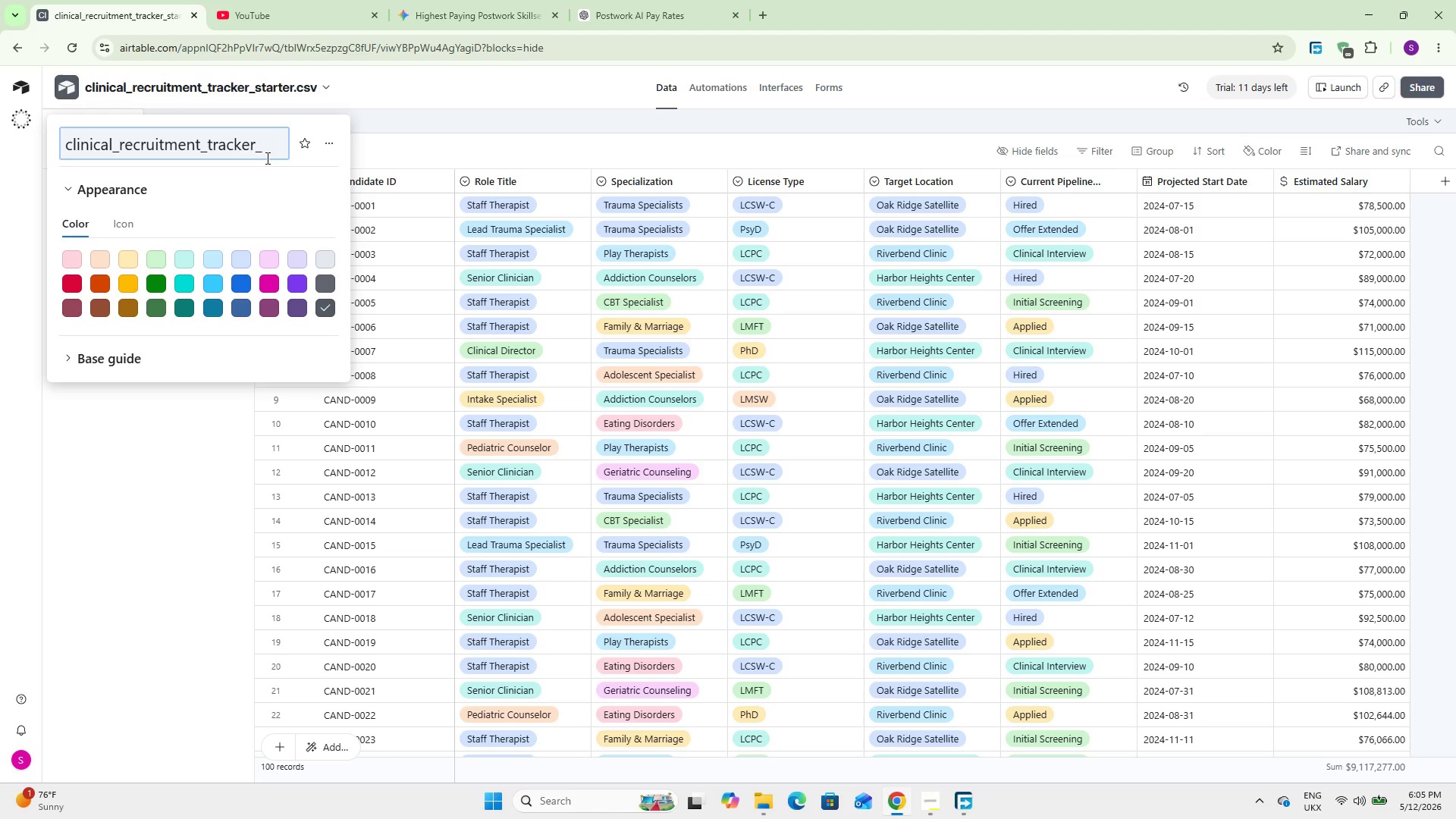 
key(Backspace)
 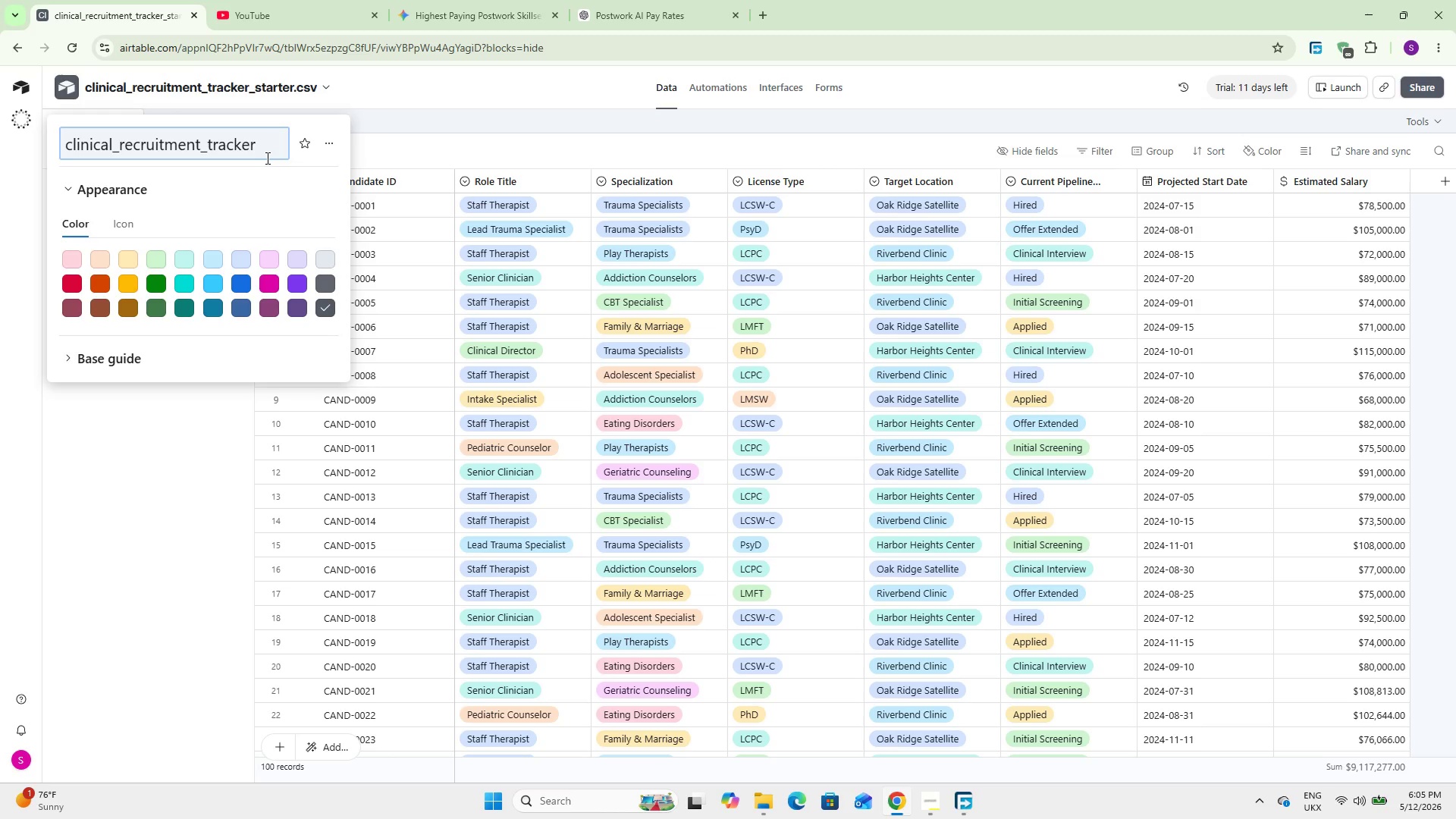 
hold_key(key=ArrowLeft, duration=0.98)
 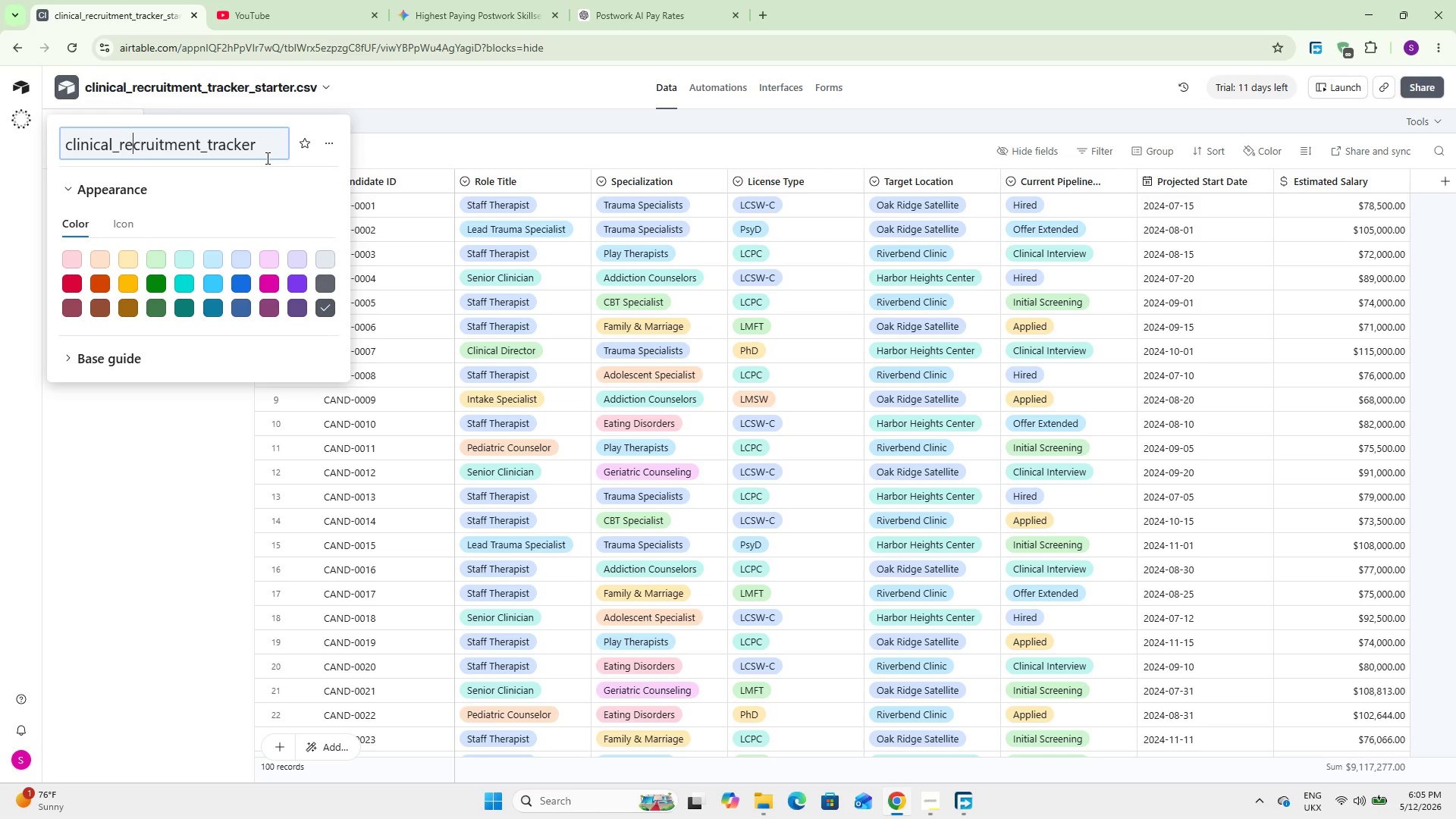 
key(ArrowLeft)
 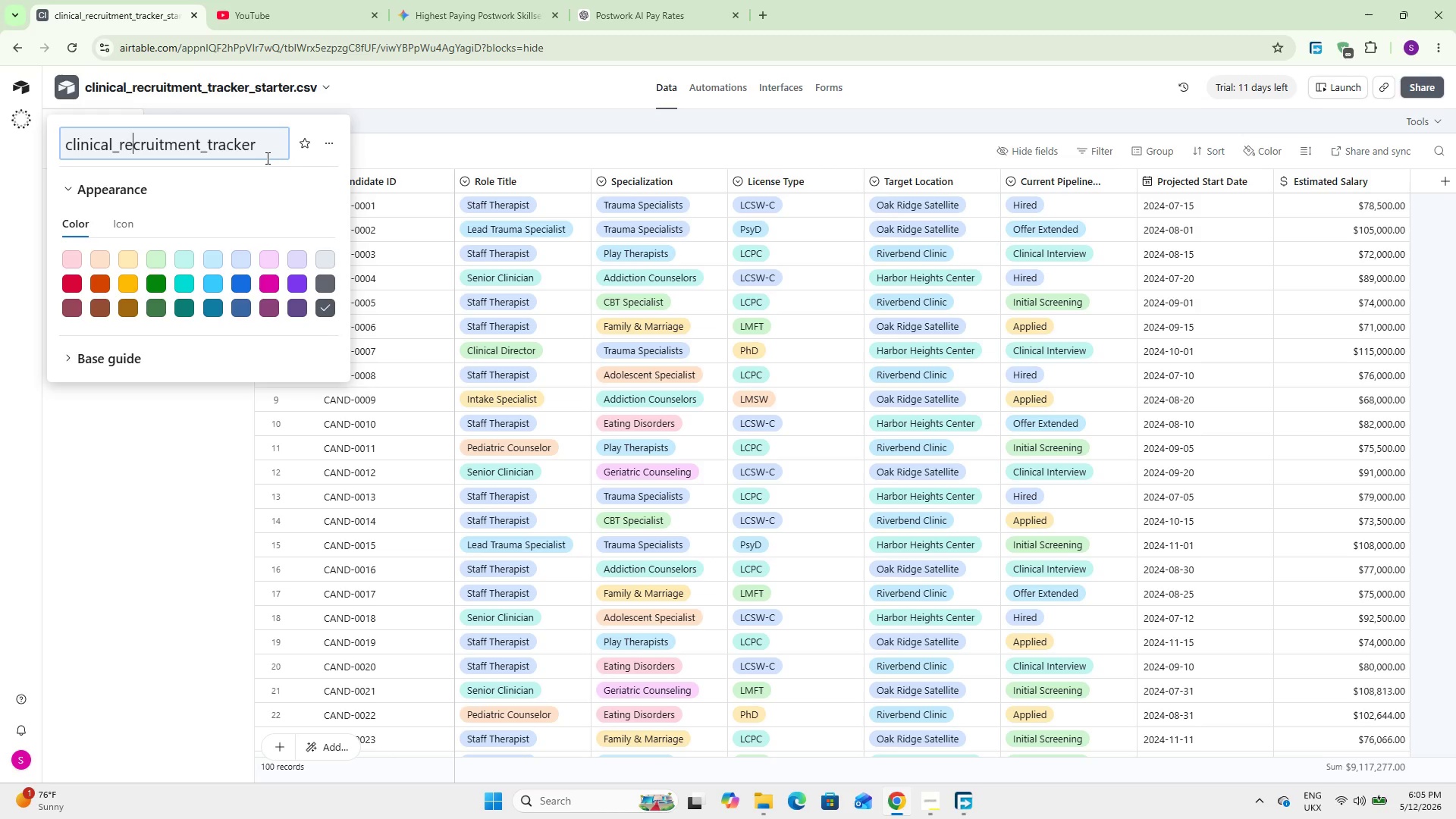 
key(ArrowLeft)
 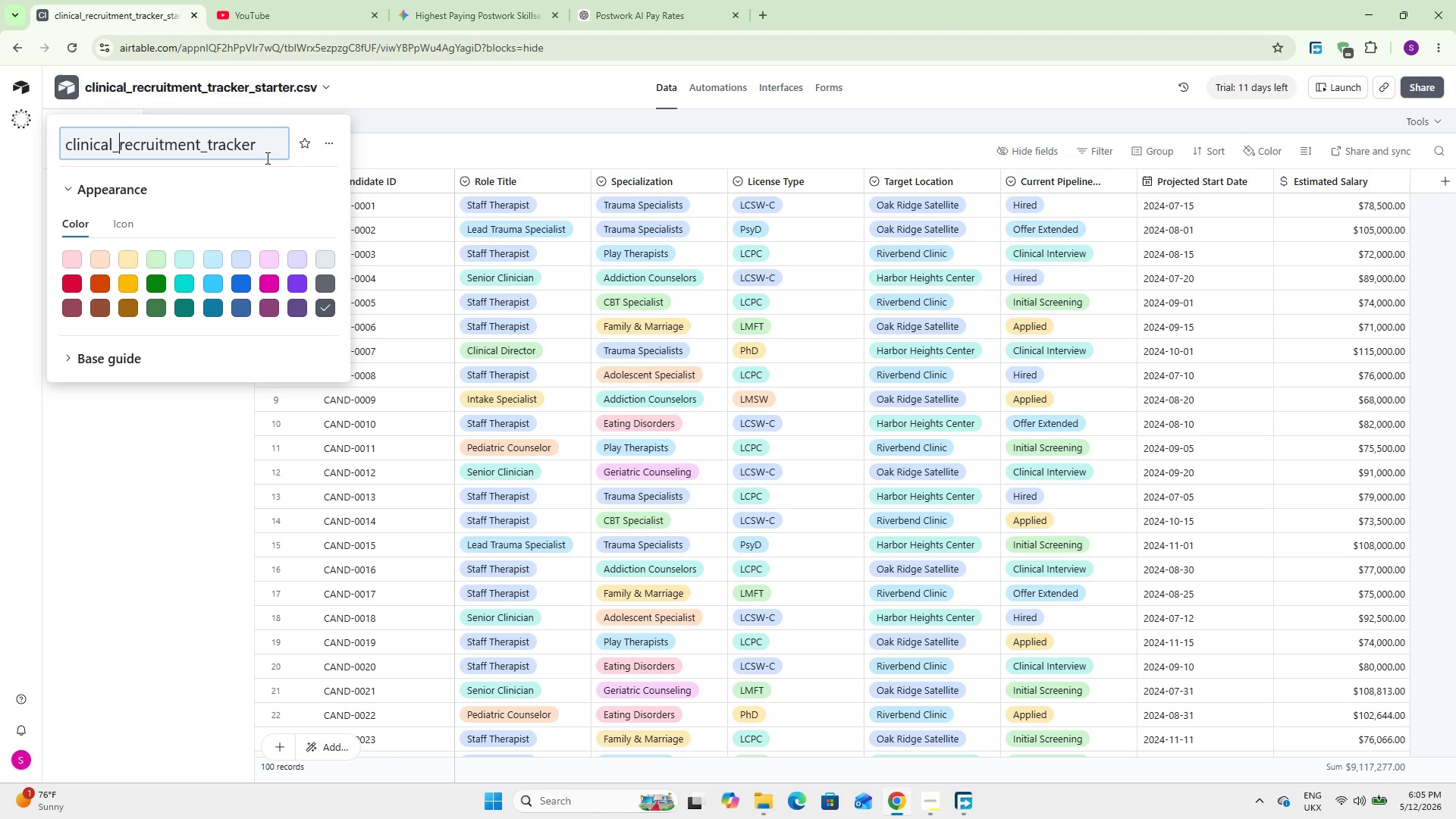 
key(ArrowLeft)
 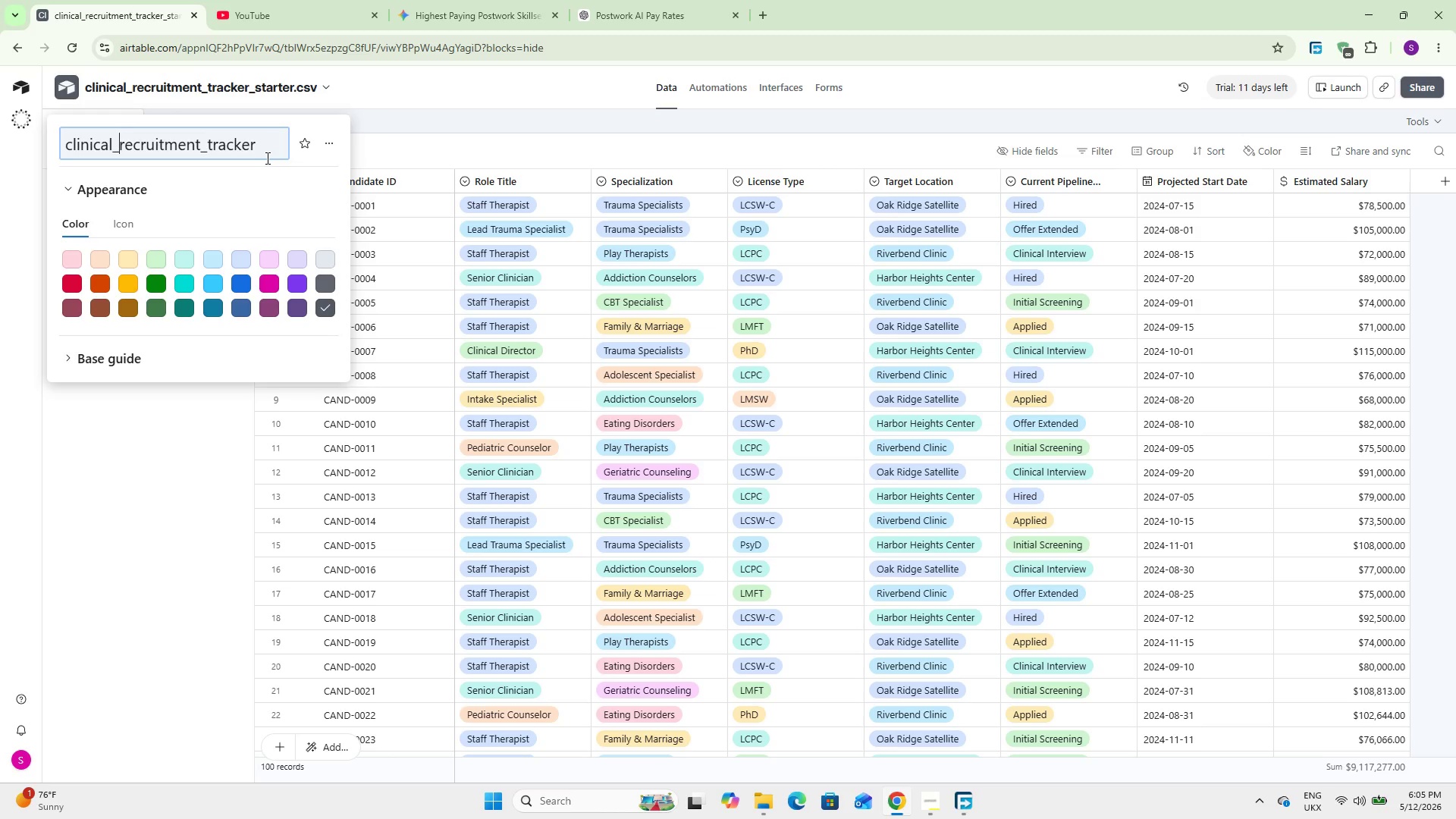 
key(ArrowLeft)
 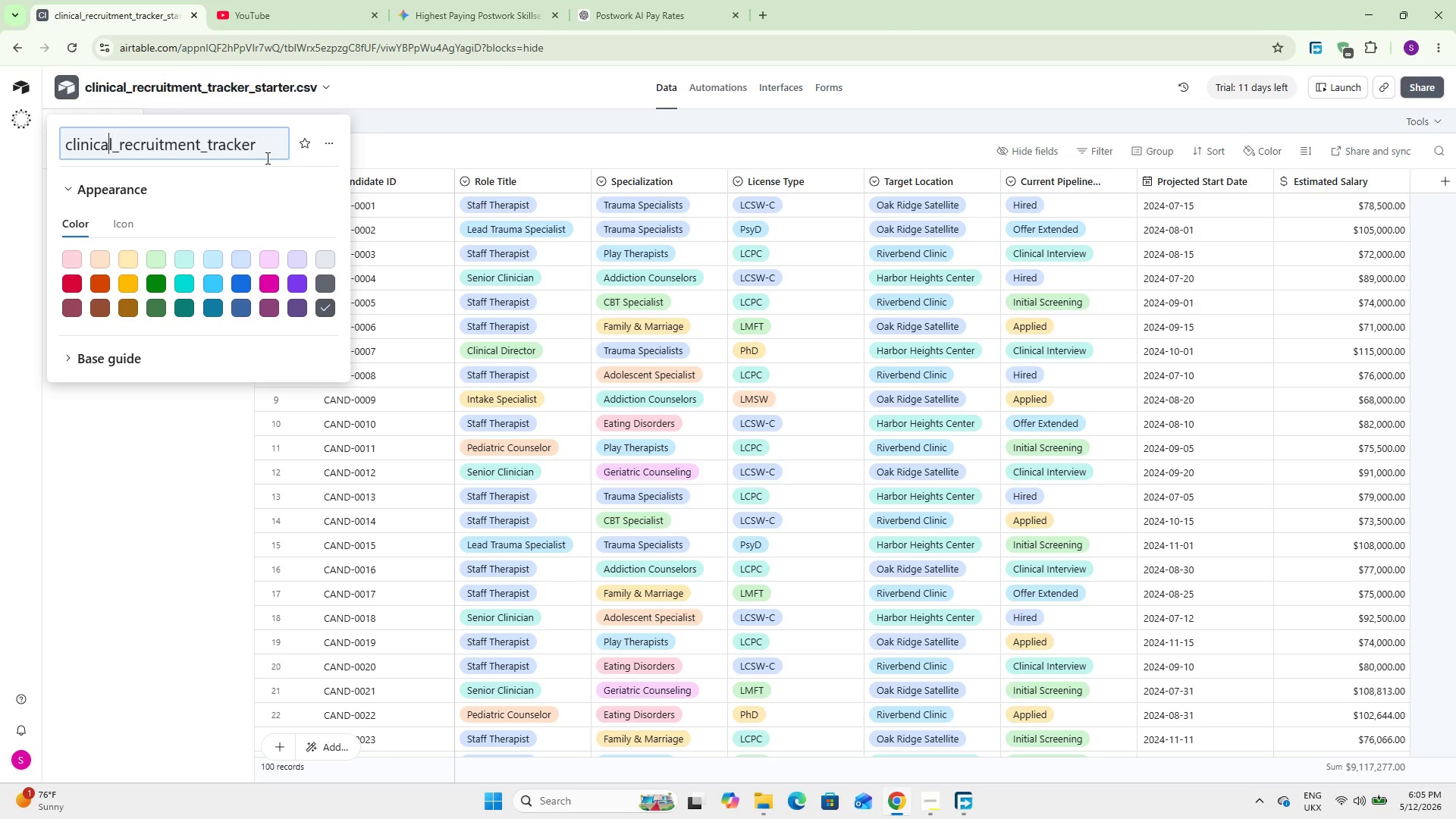 
key(ArrowLeft)
 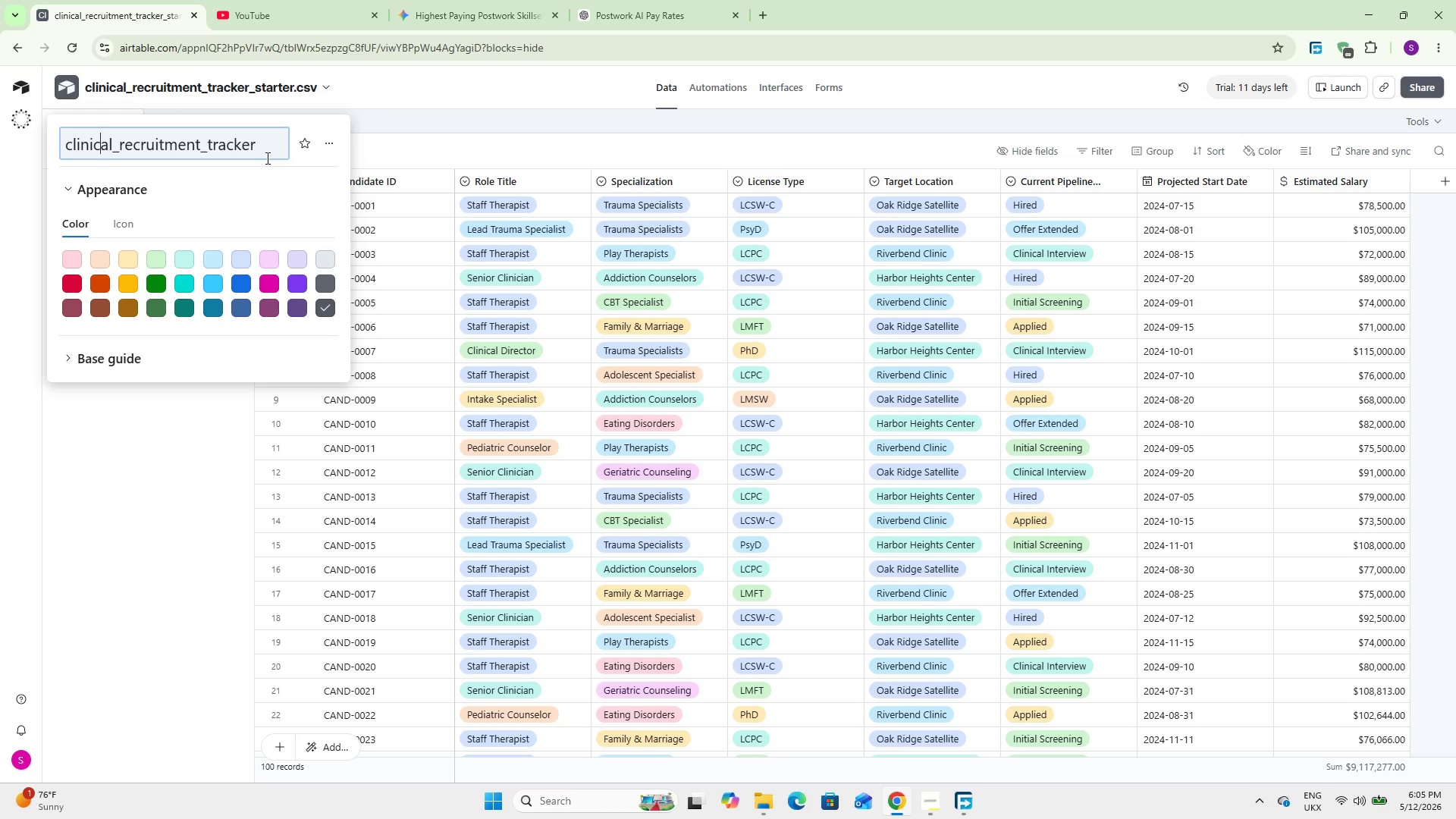 
key(ArrowLeft)
 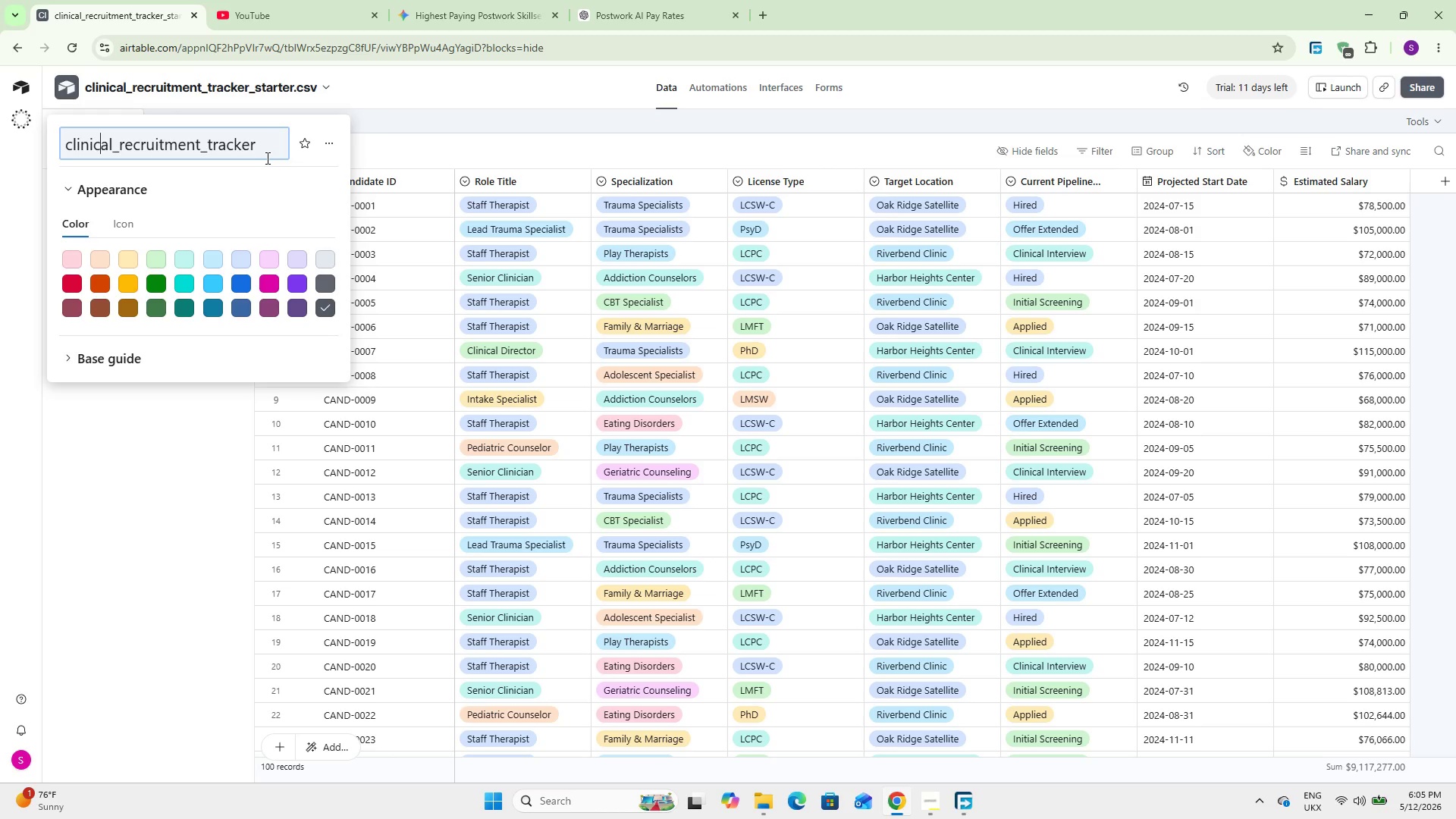 
key(ArrowLeft)
 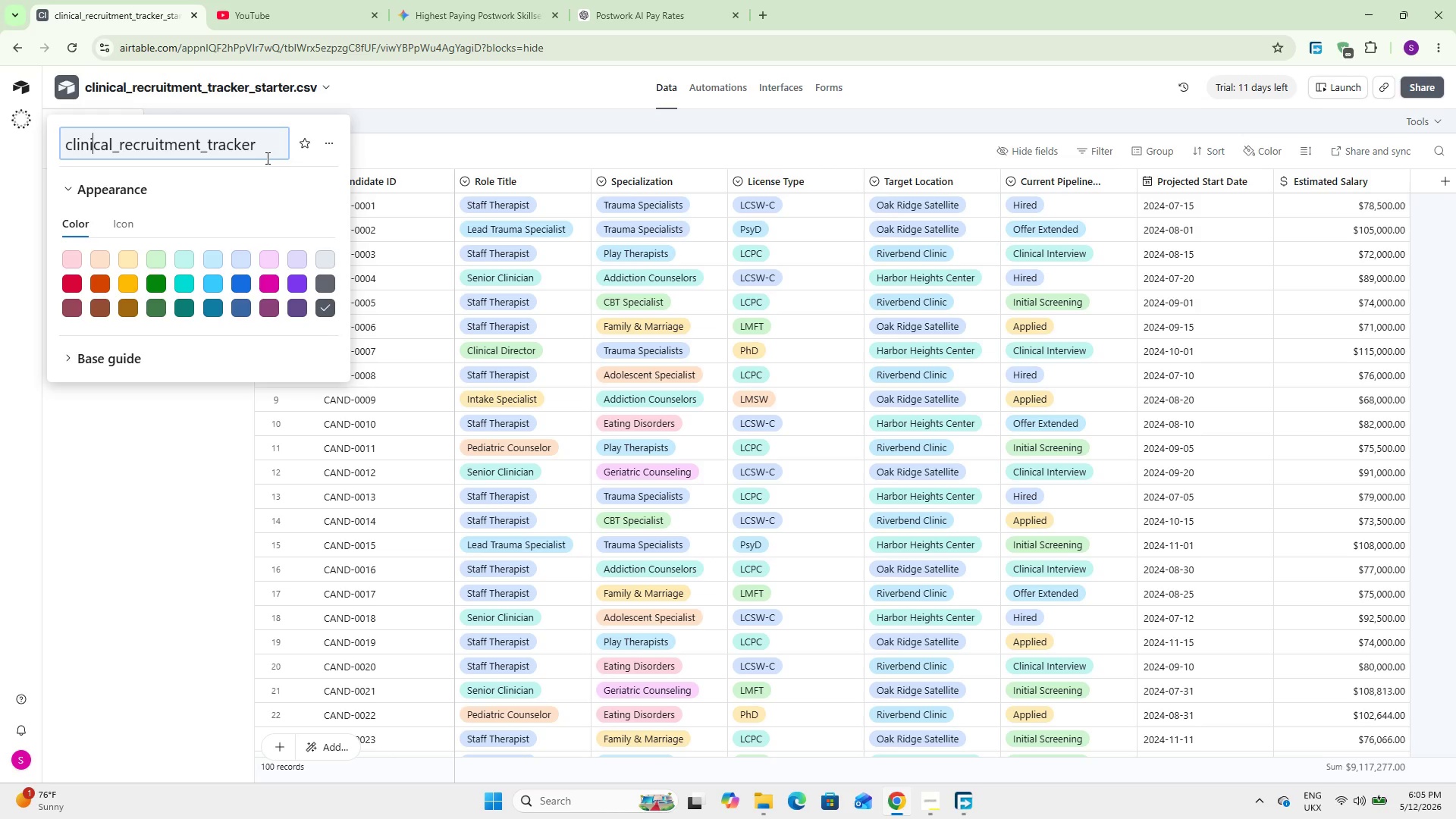 
key(ArrowLeft)
 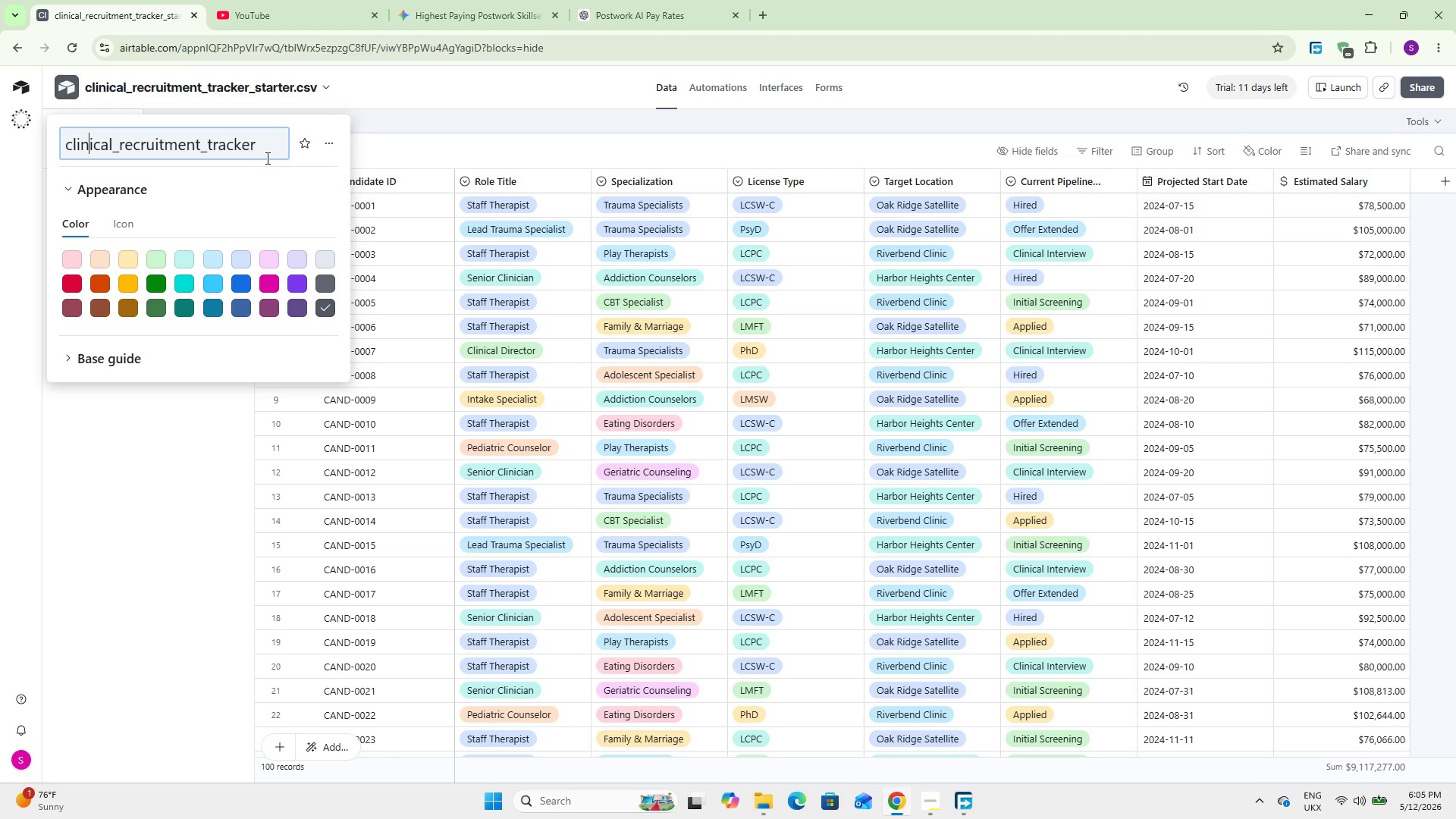 
key(ArrowLeft)
 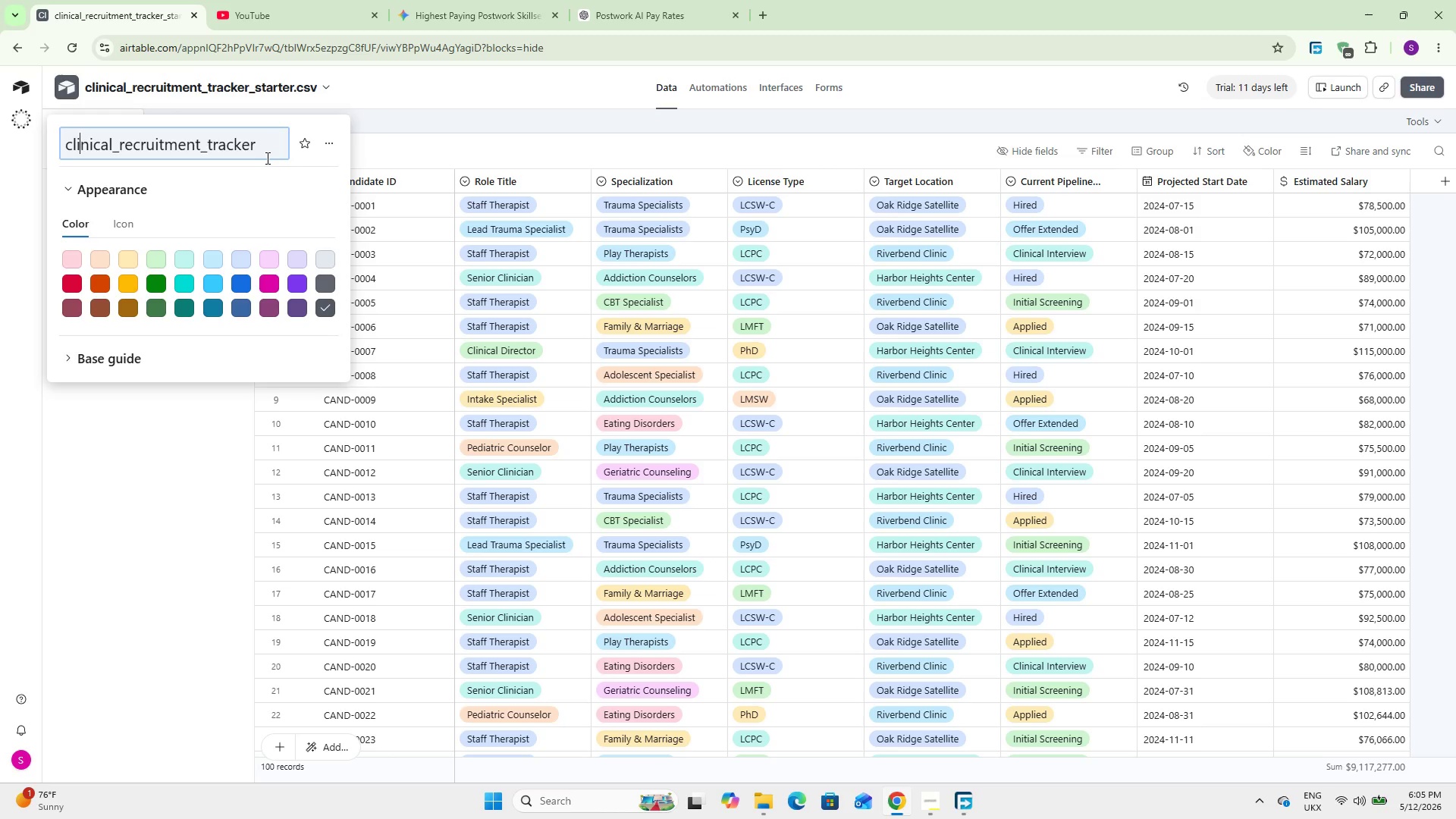 
key(ArrowLeft)
 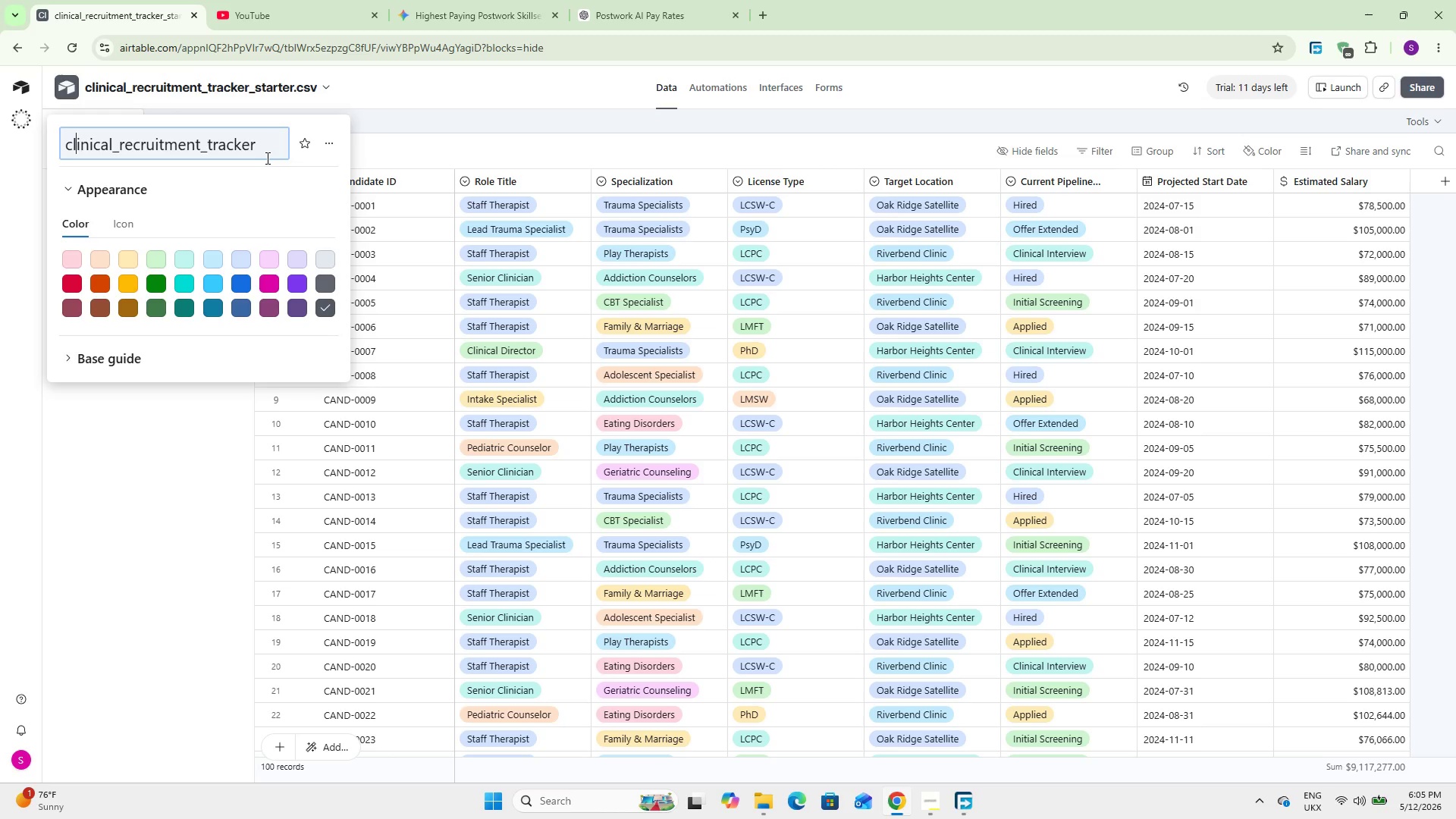 
key(ArrowLeft)
 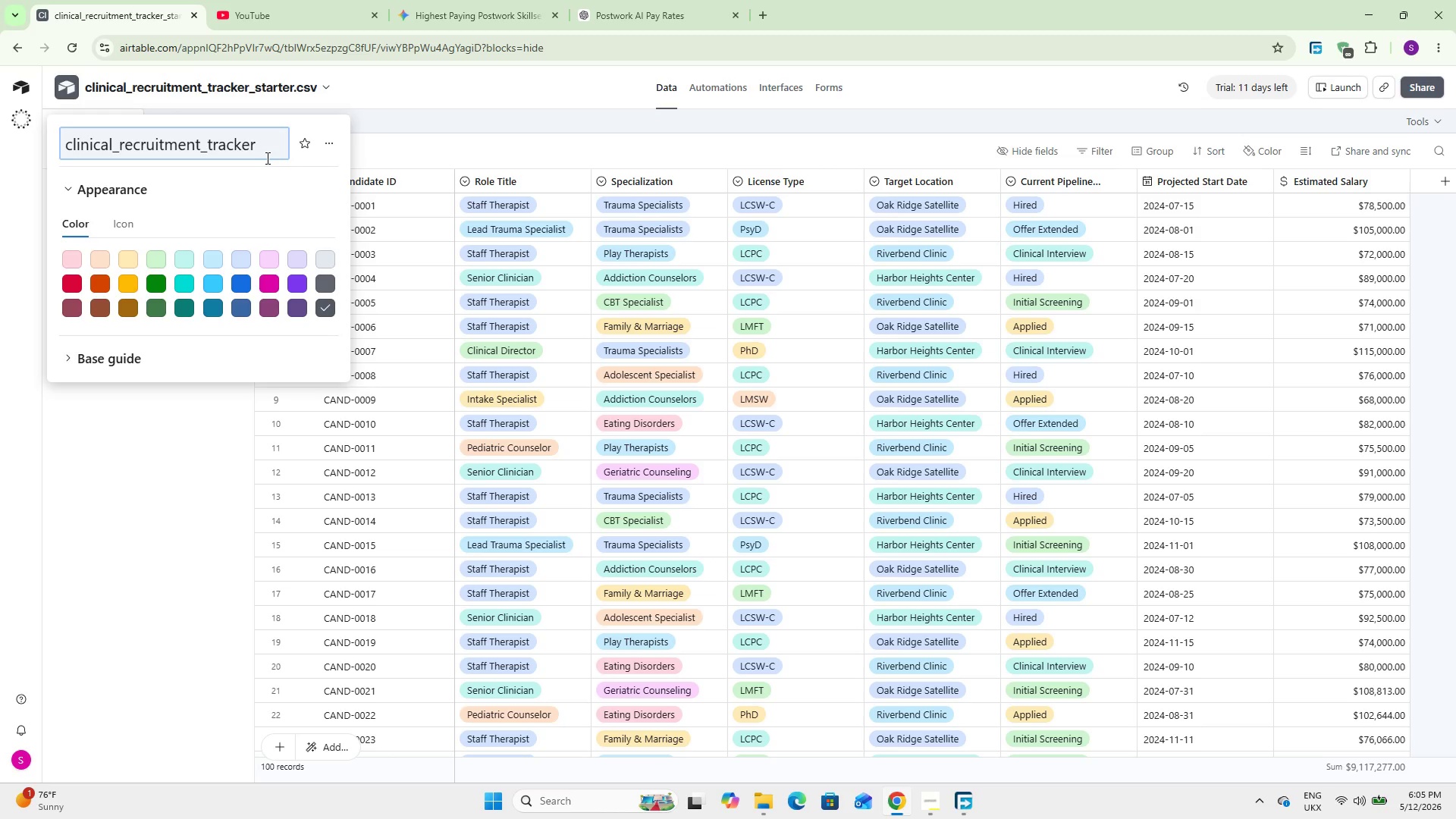 
key(Backspace)
 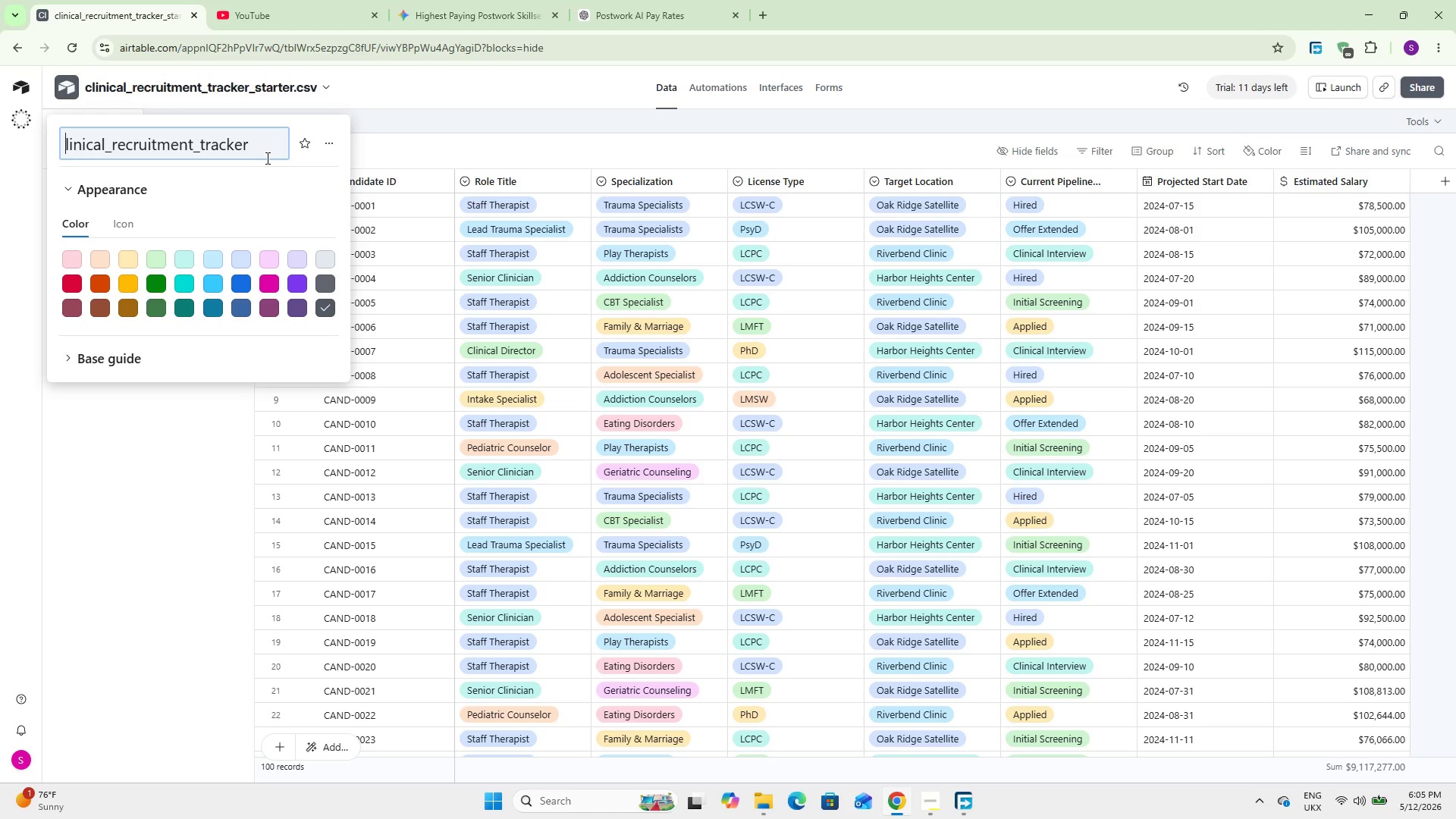 
key(Shift+C)
 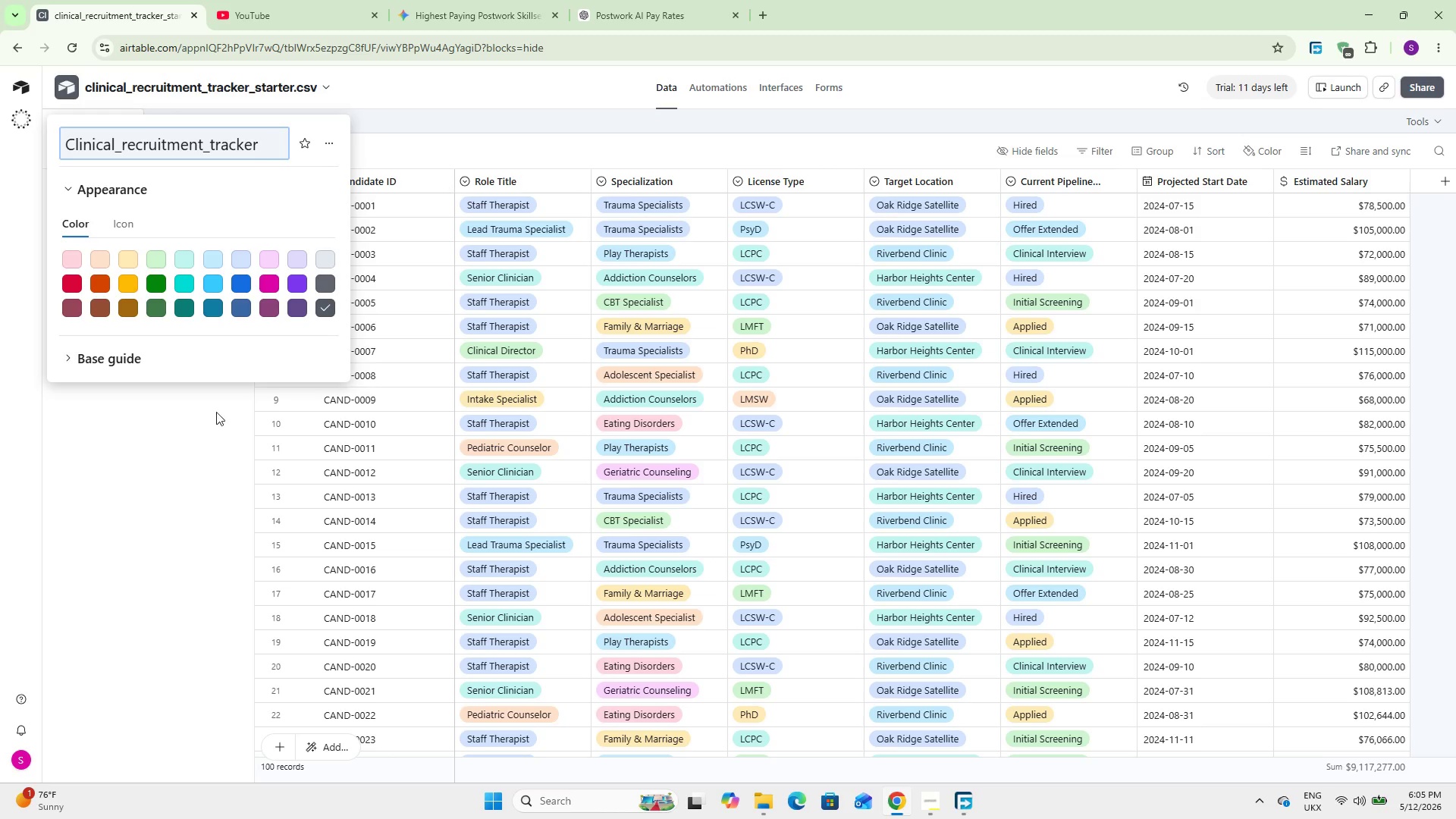 
left_click([152, 526])
 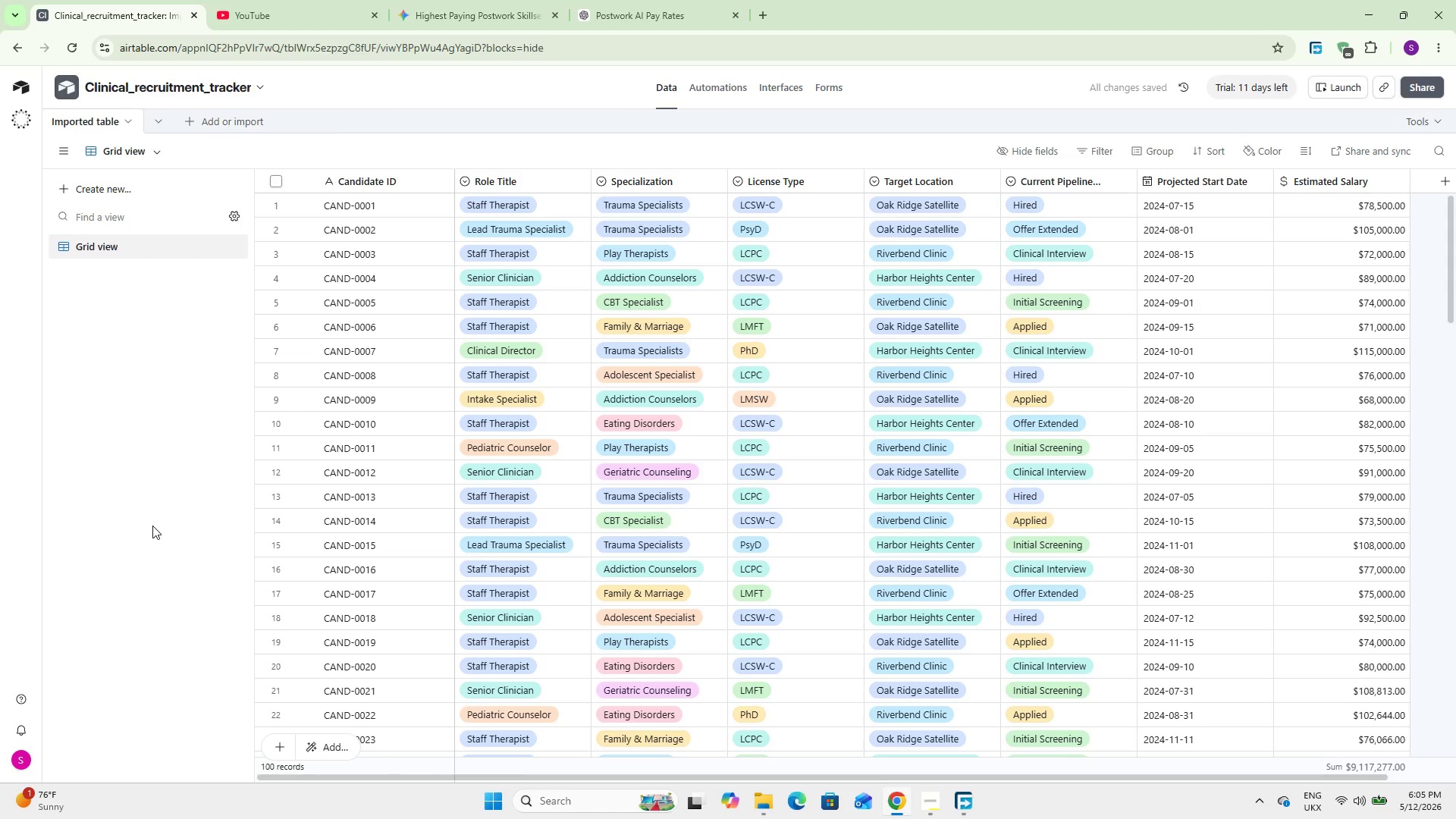 
wait(10.42)
 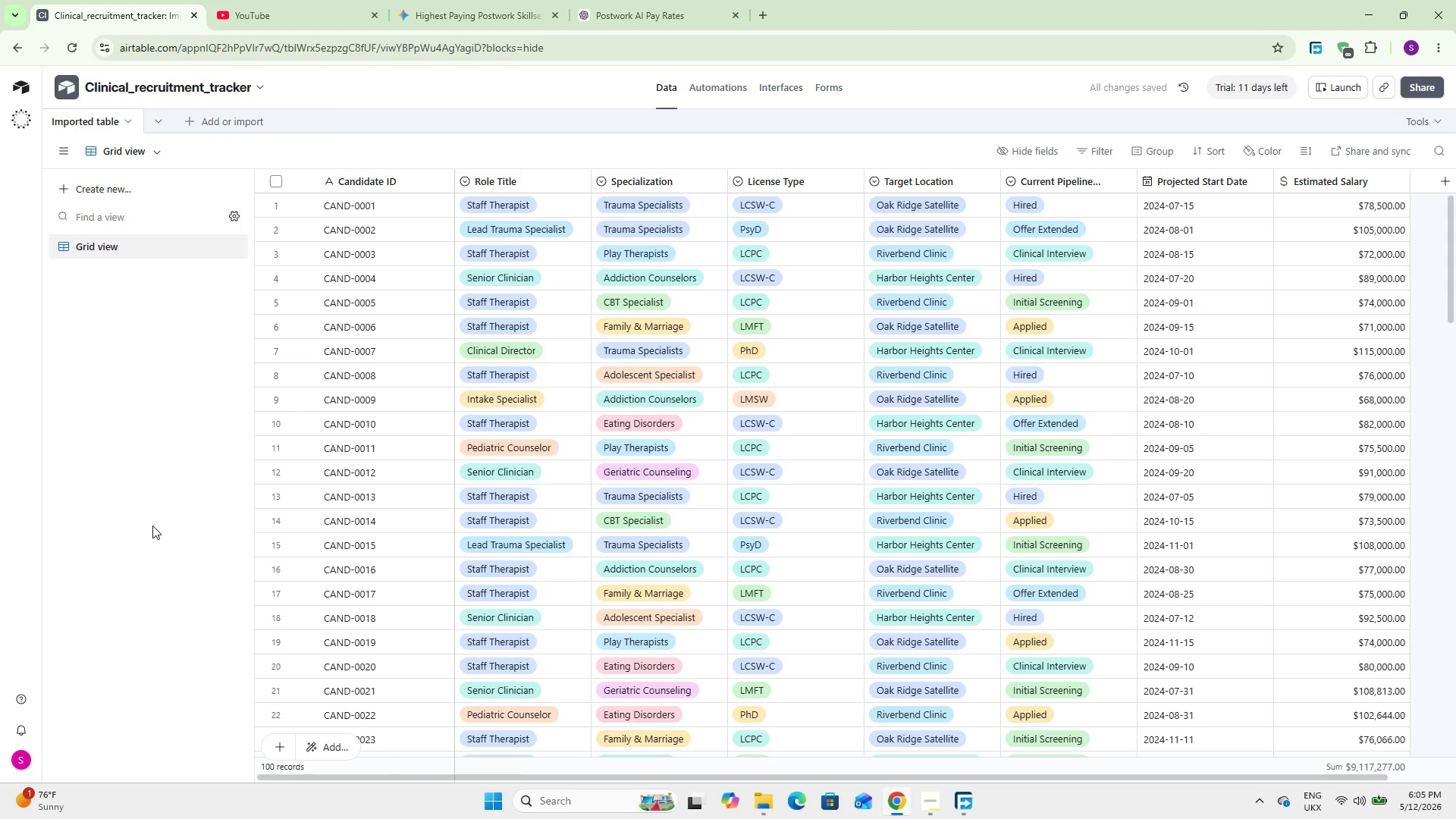 
left_click([184, 124])
 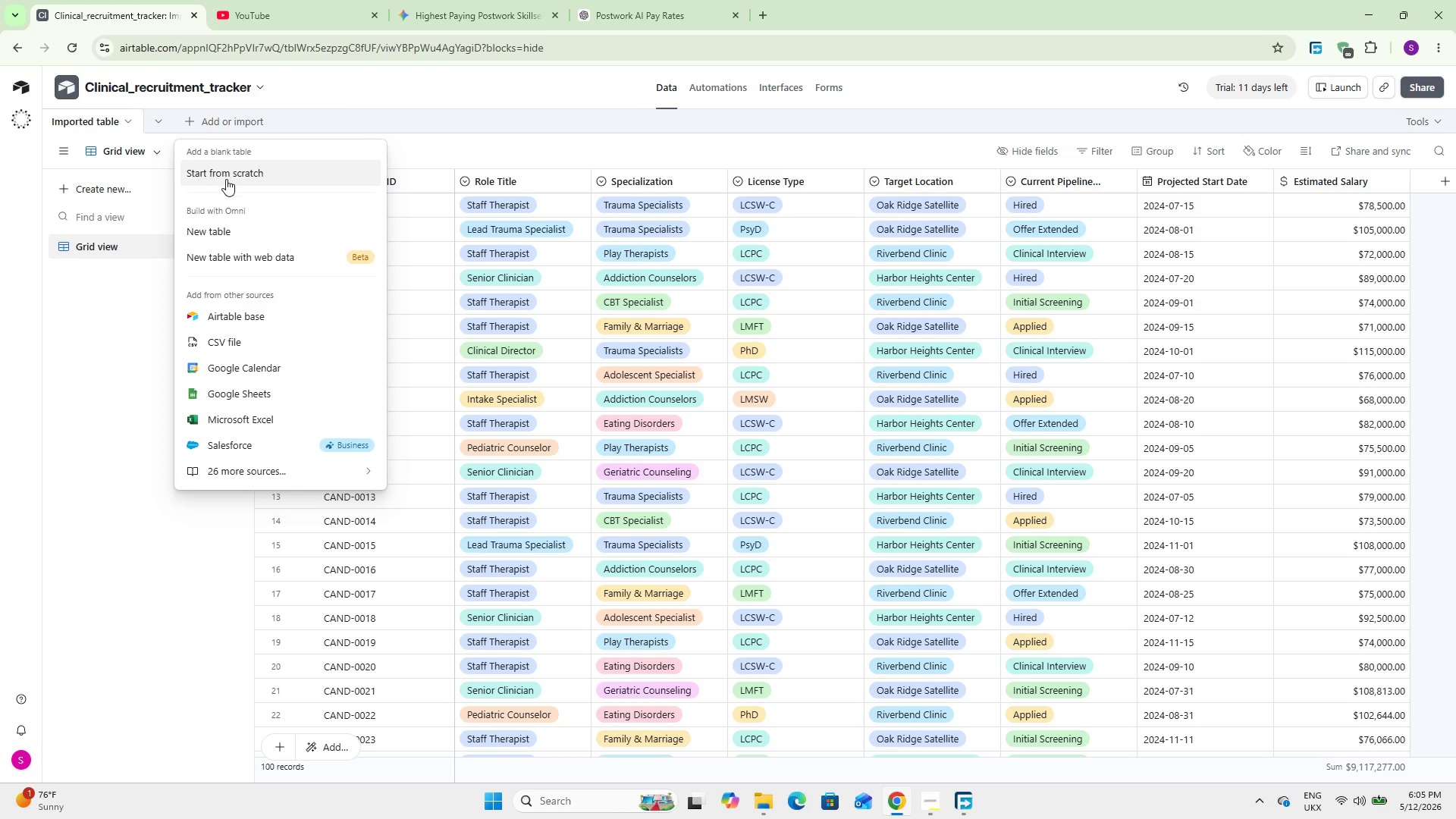 
left_click([226, 179])
 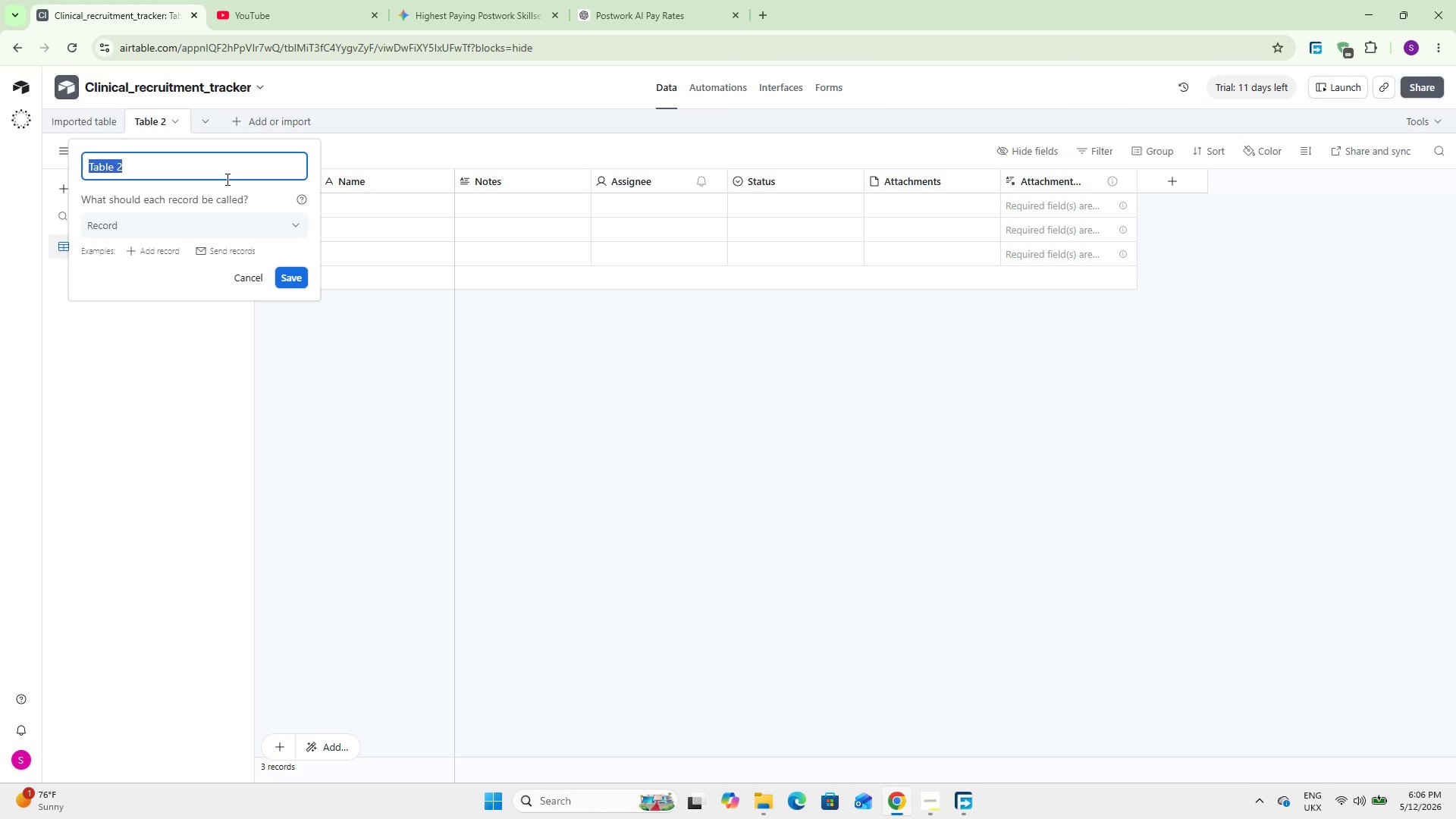 
wait(42.28)
 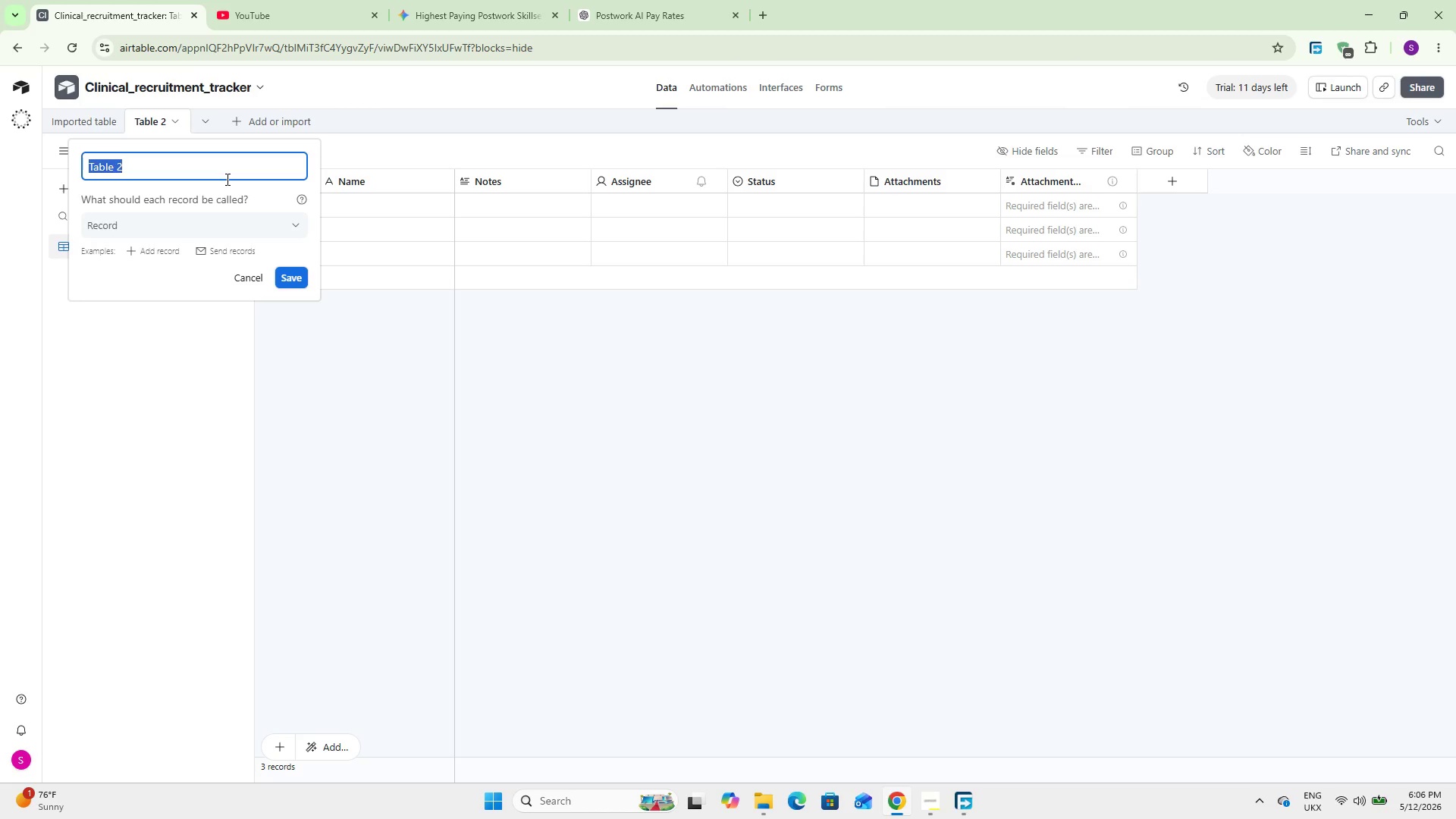 
key(Backspace)
 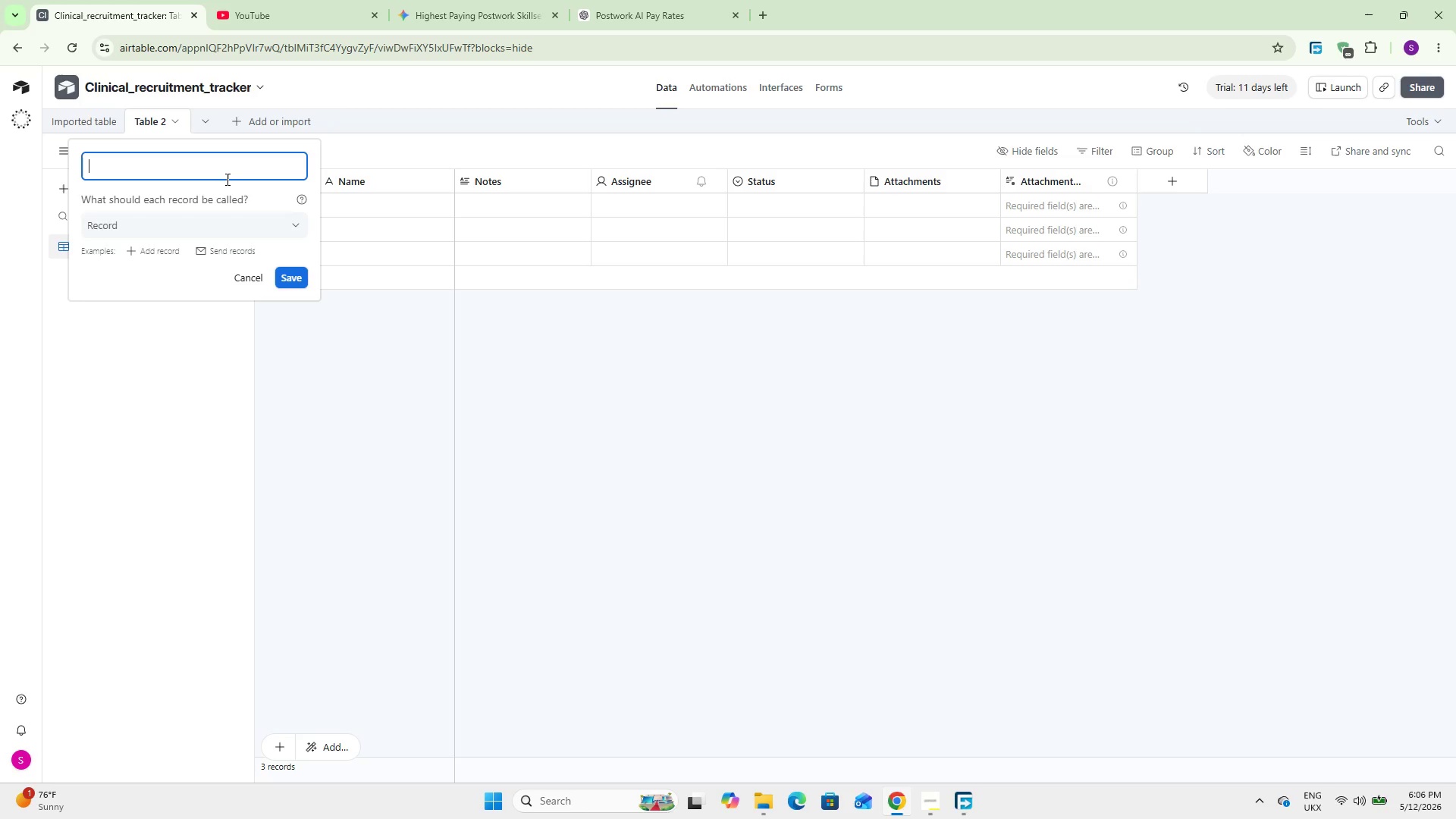 
type(Clinic Locaton)
 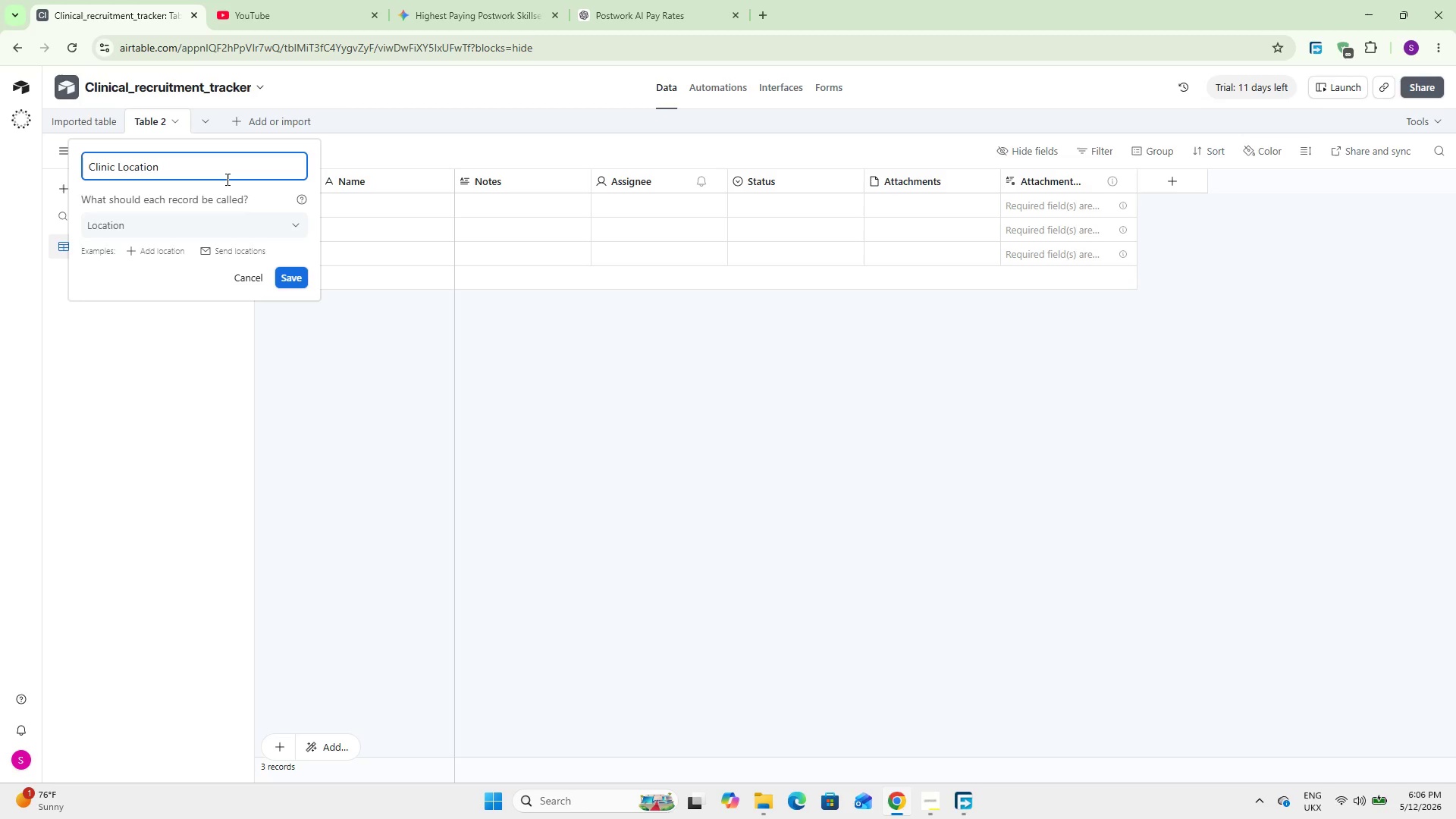 
 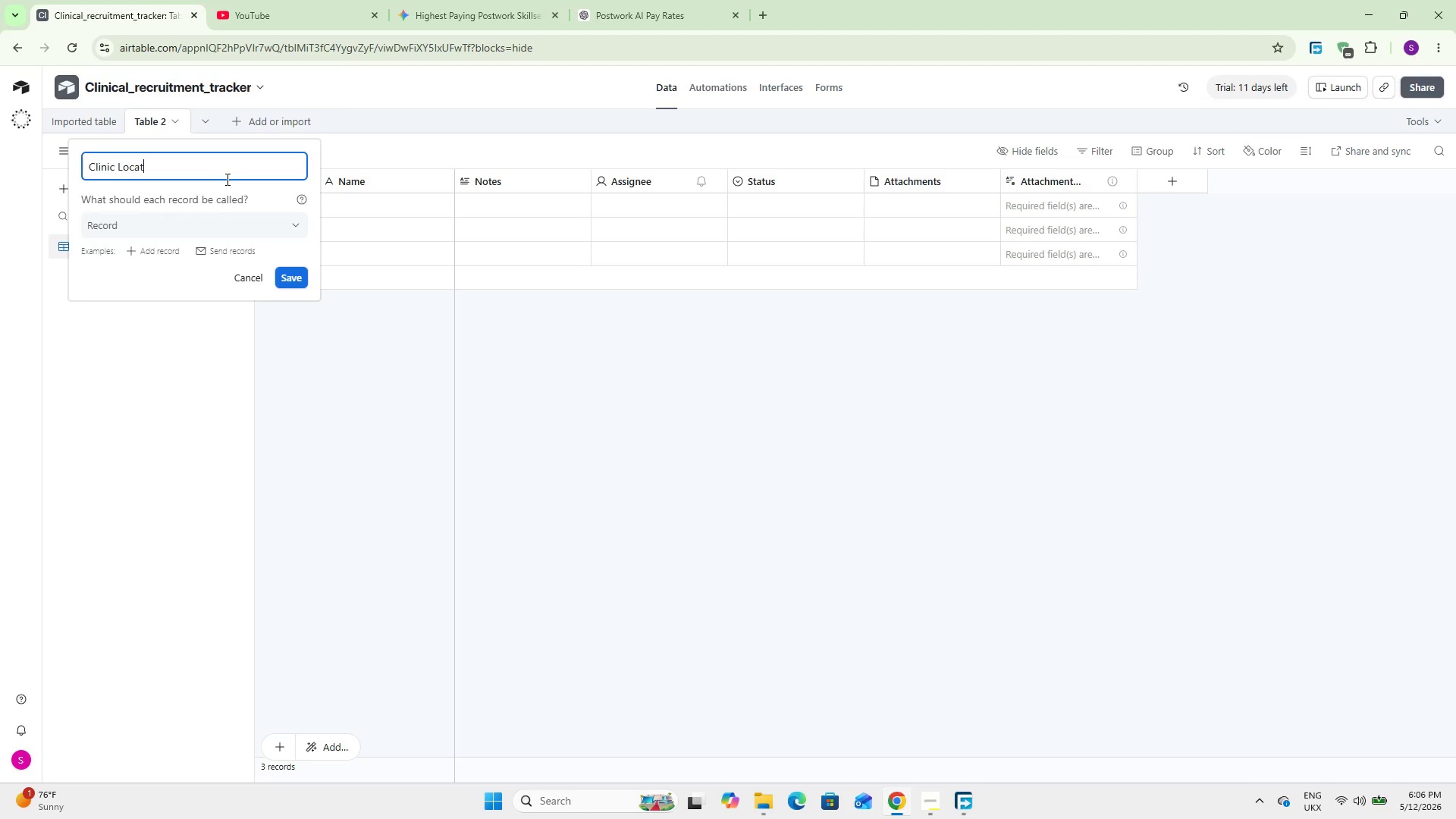 
hold_key(key=I, duration=0.33)
 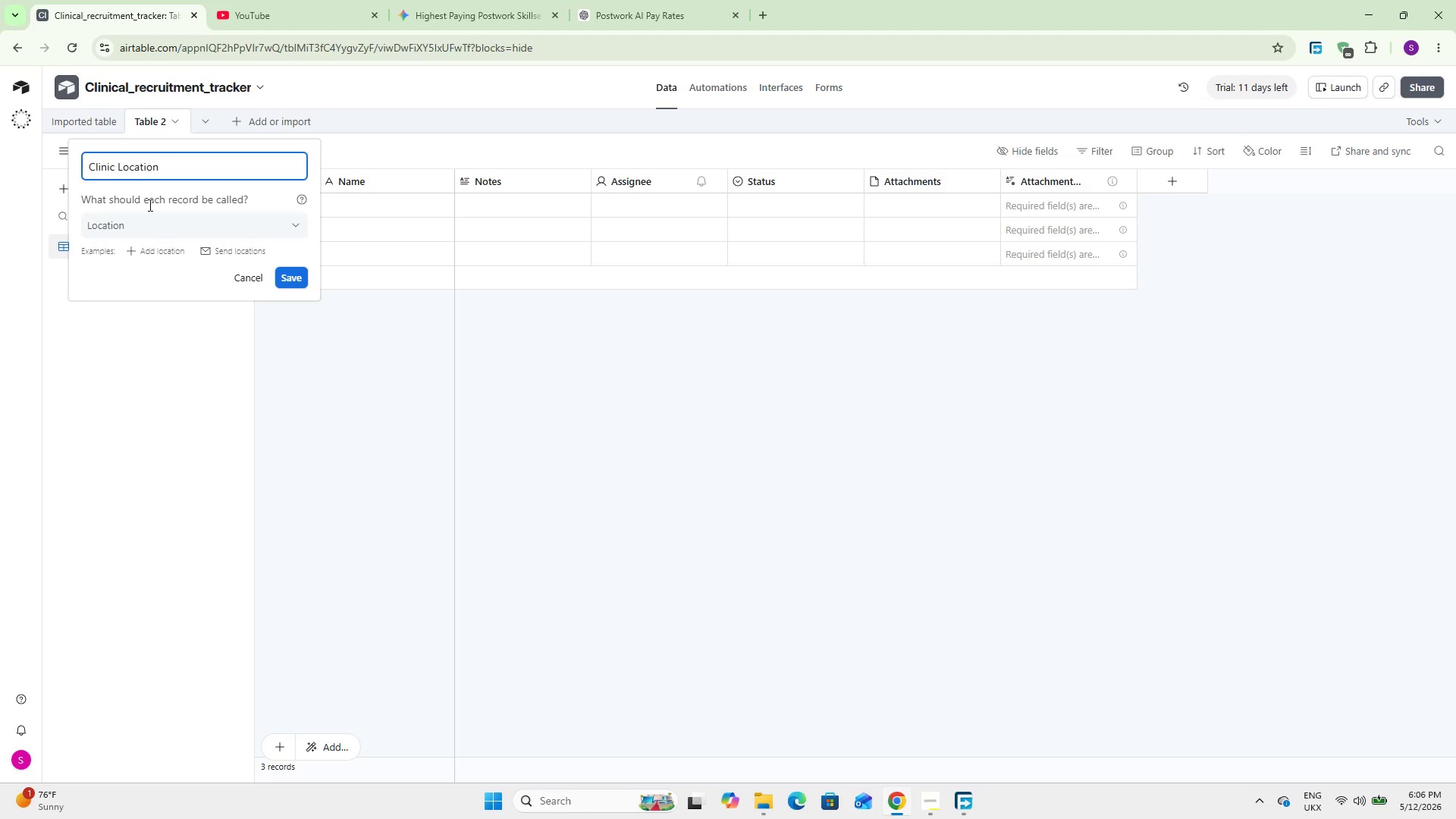 
left_click([294, 281])
 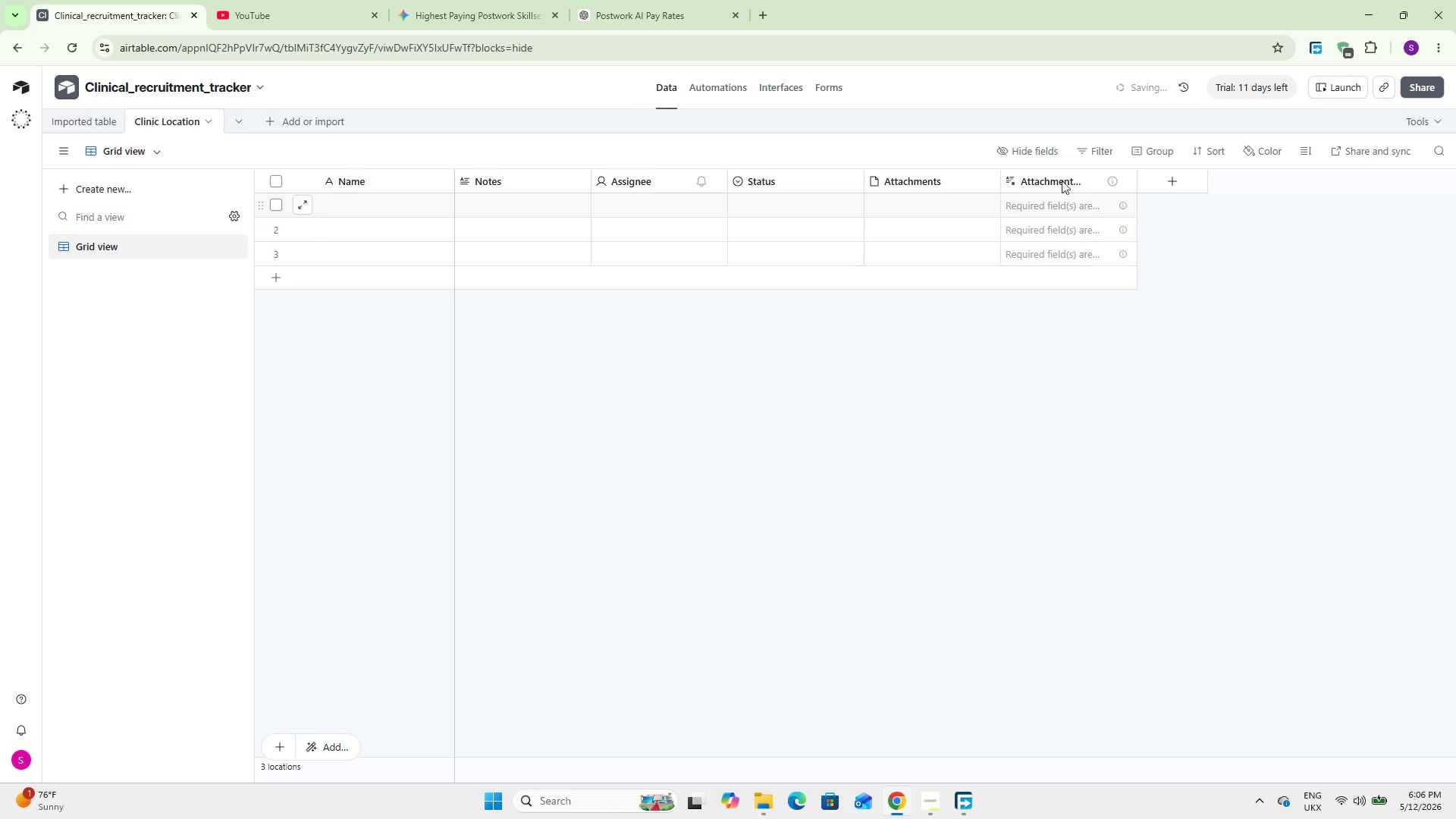 
right_click([1057, 177])
 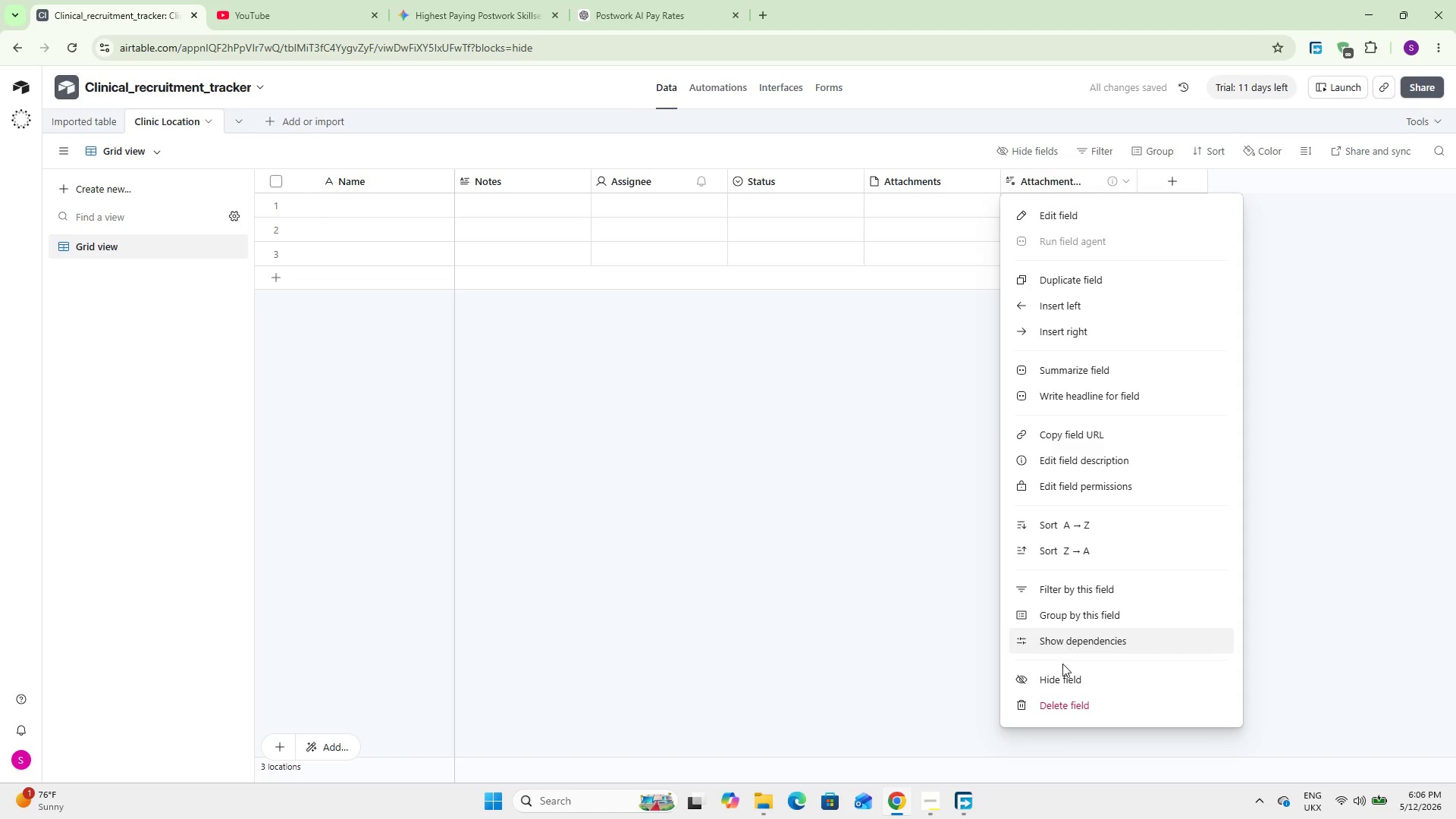 
left_click([1053, 707])
 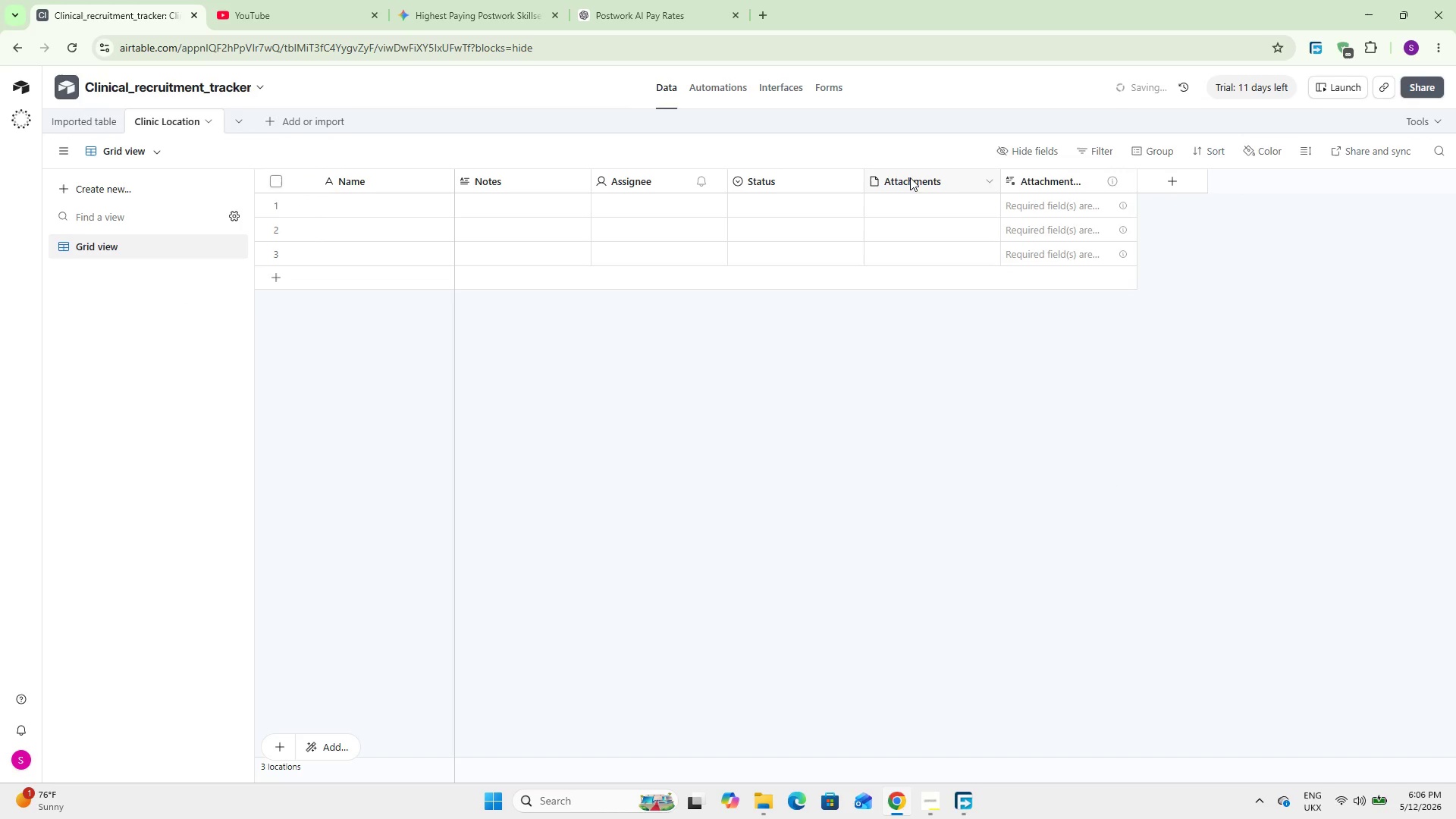 
right_click([912, 175])
 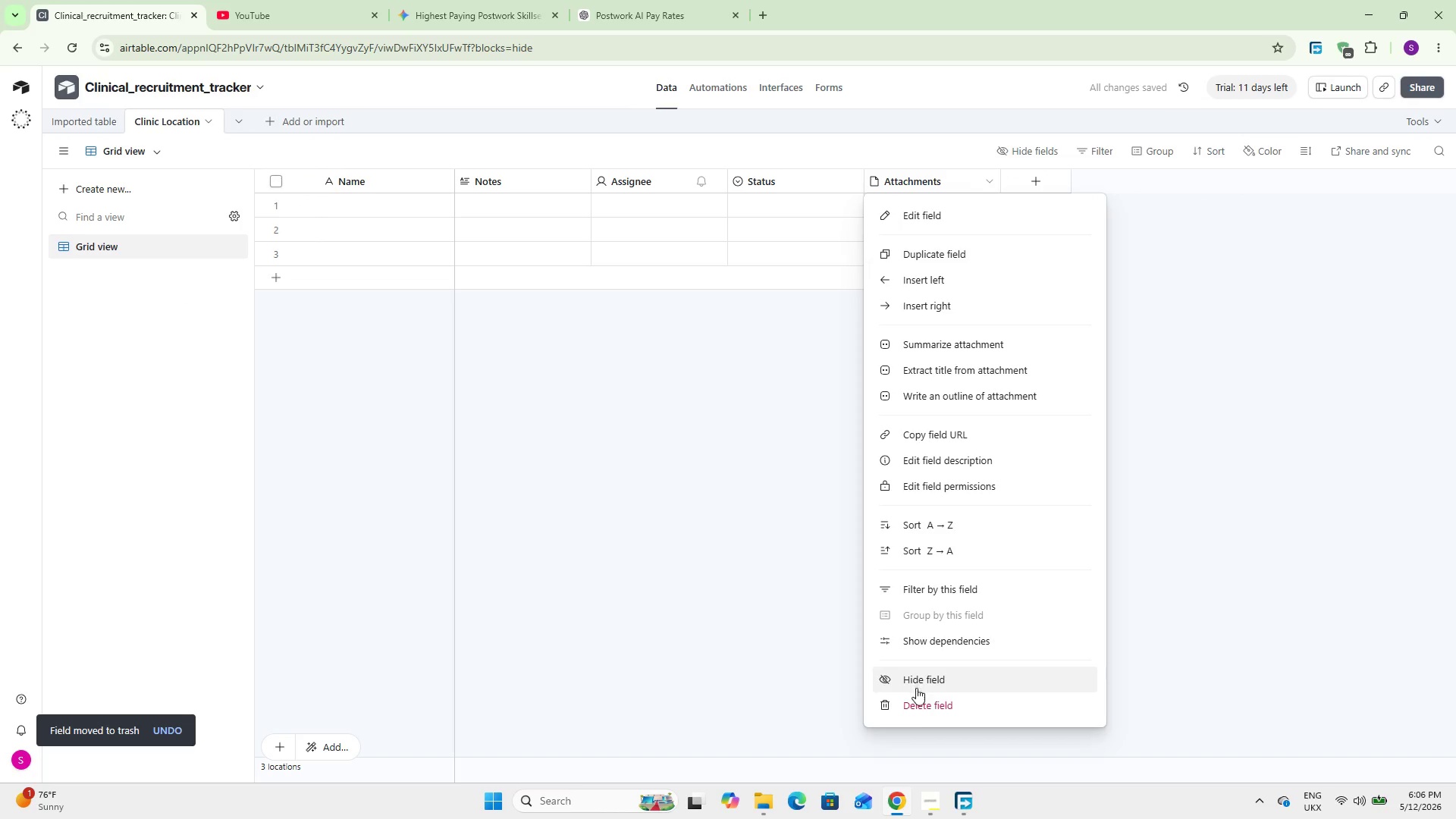 
left_click([915, 708])
 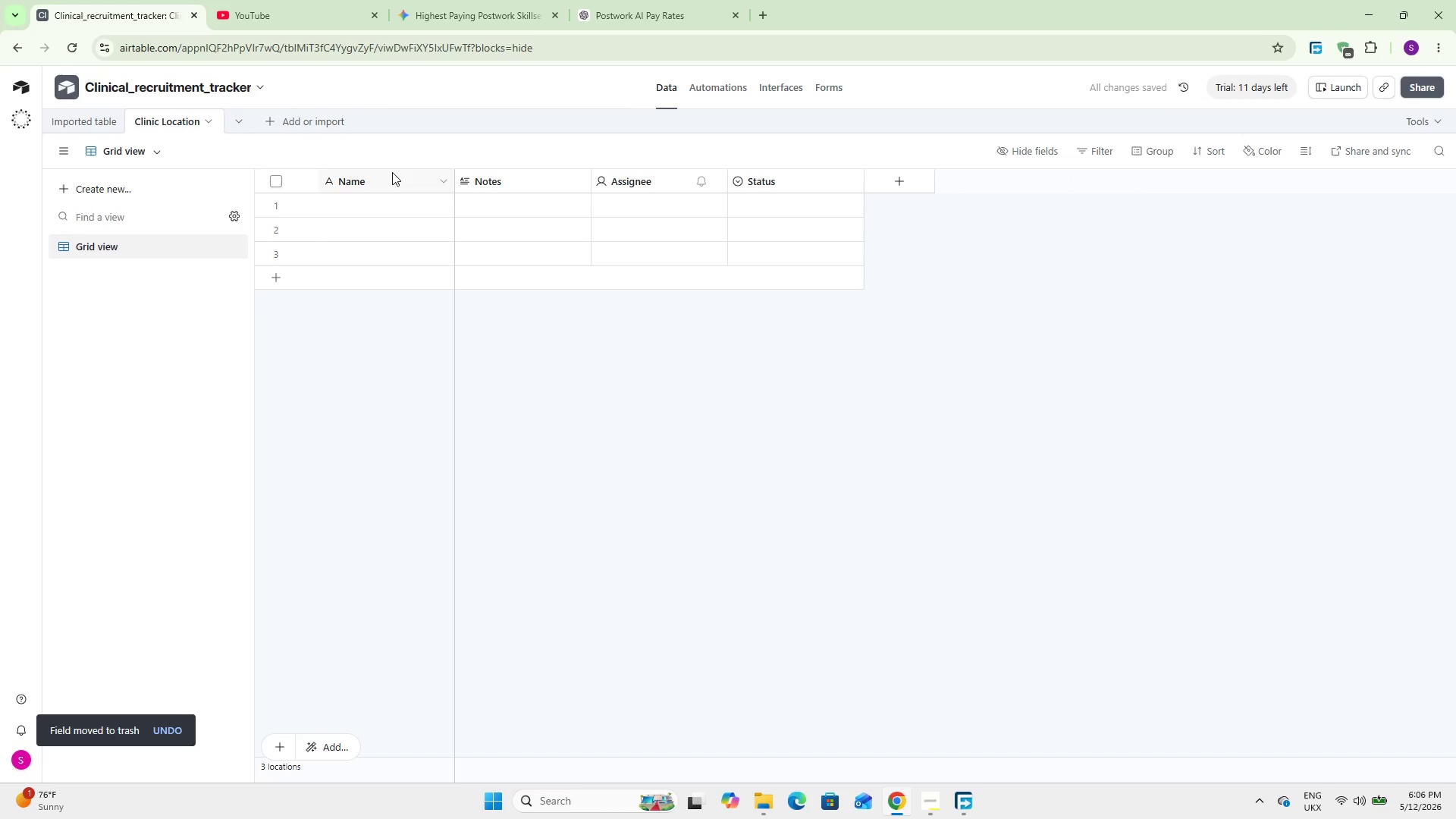 
wait(10.45)
 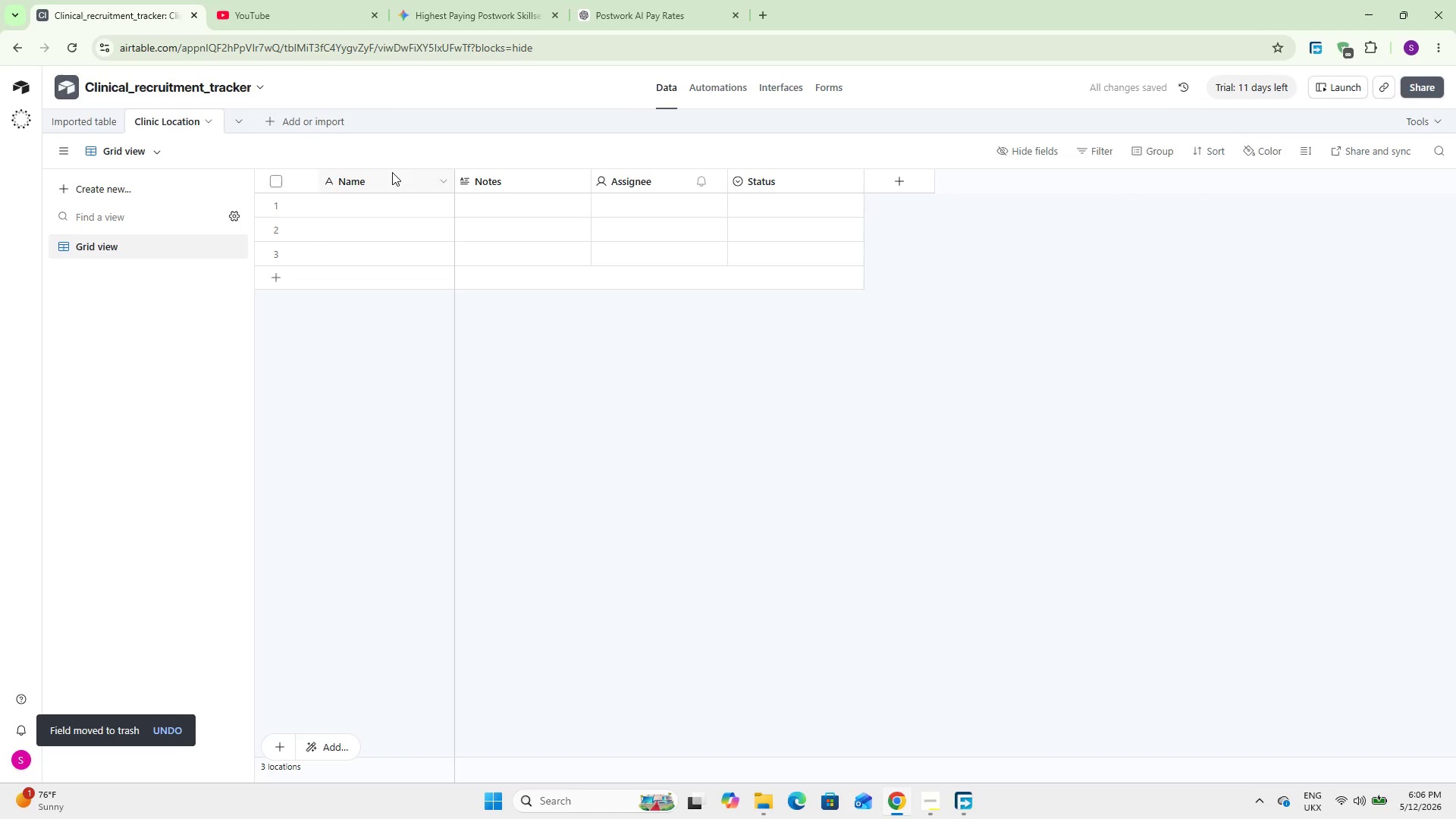 
double_click([392, 172])
 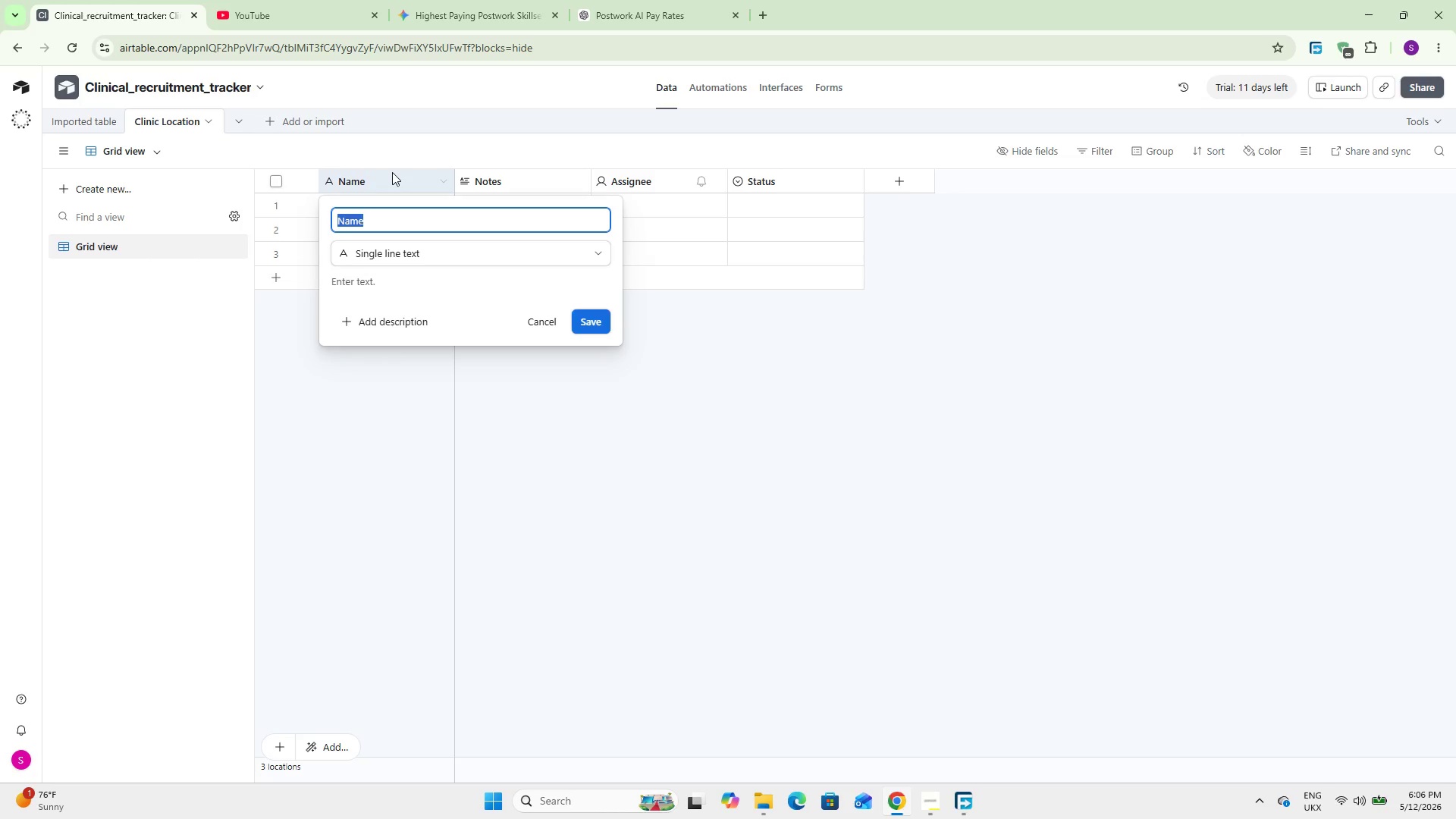 
type(Locaton Name)
 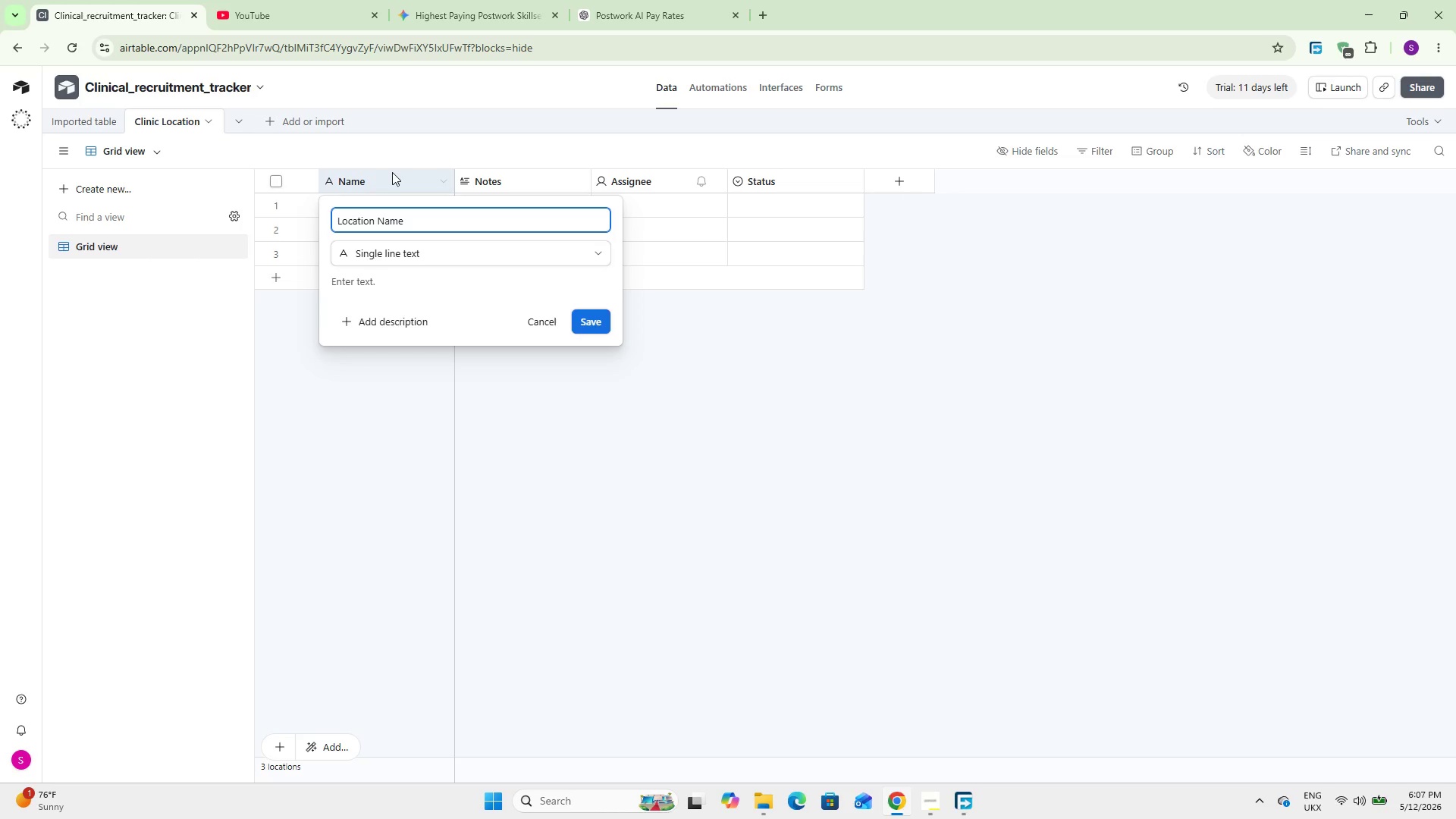 
hold_key(key=I, duration=0.33)
 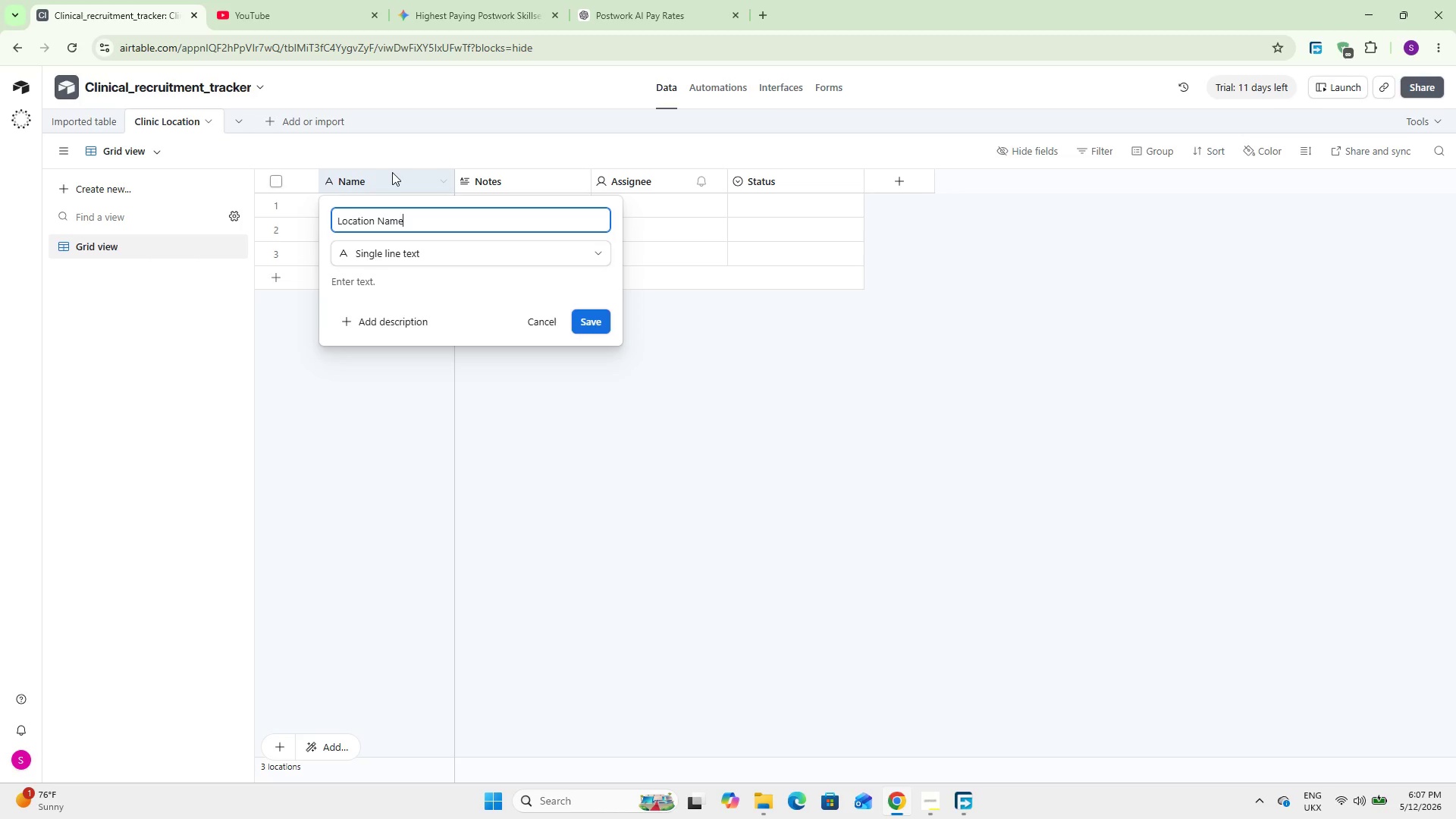 
key(Enter)
 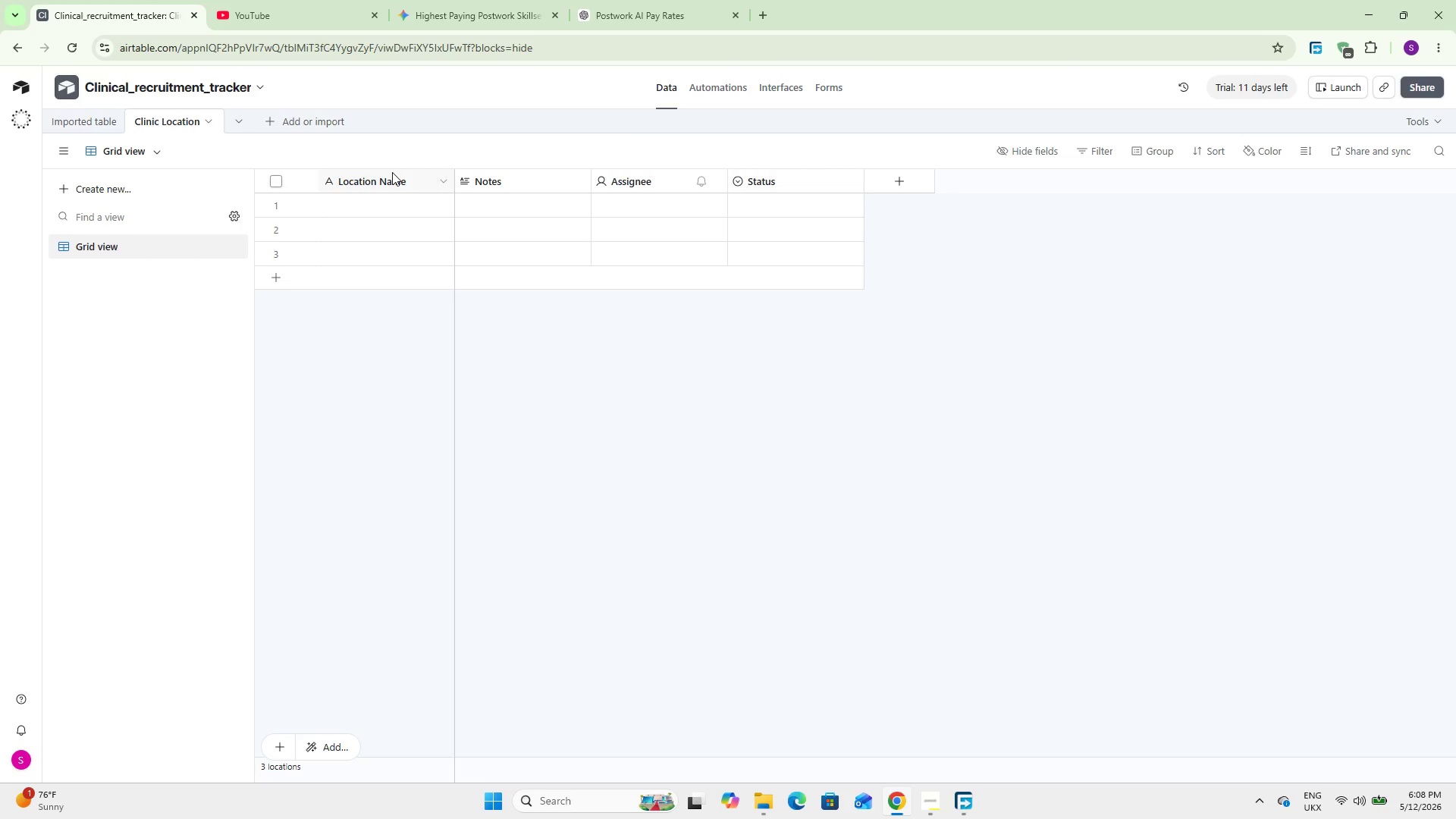 
wait(84.0)
 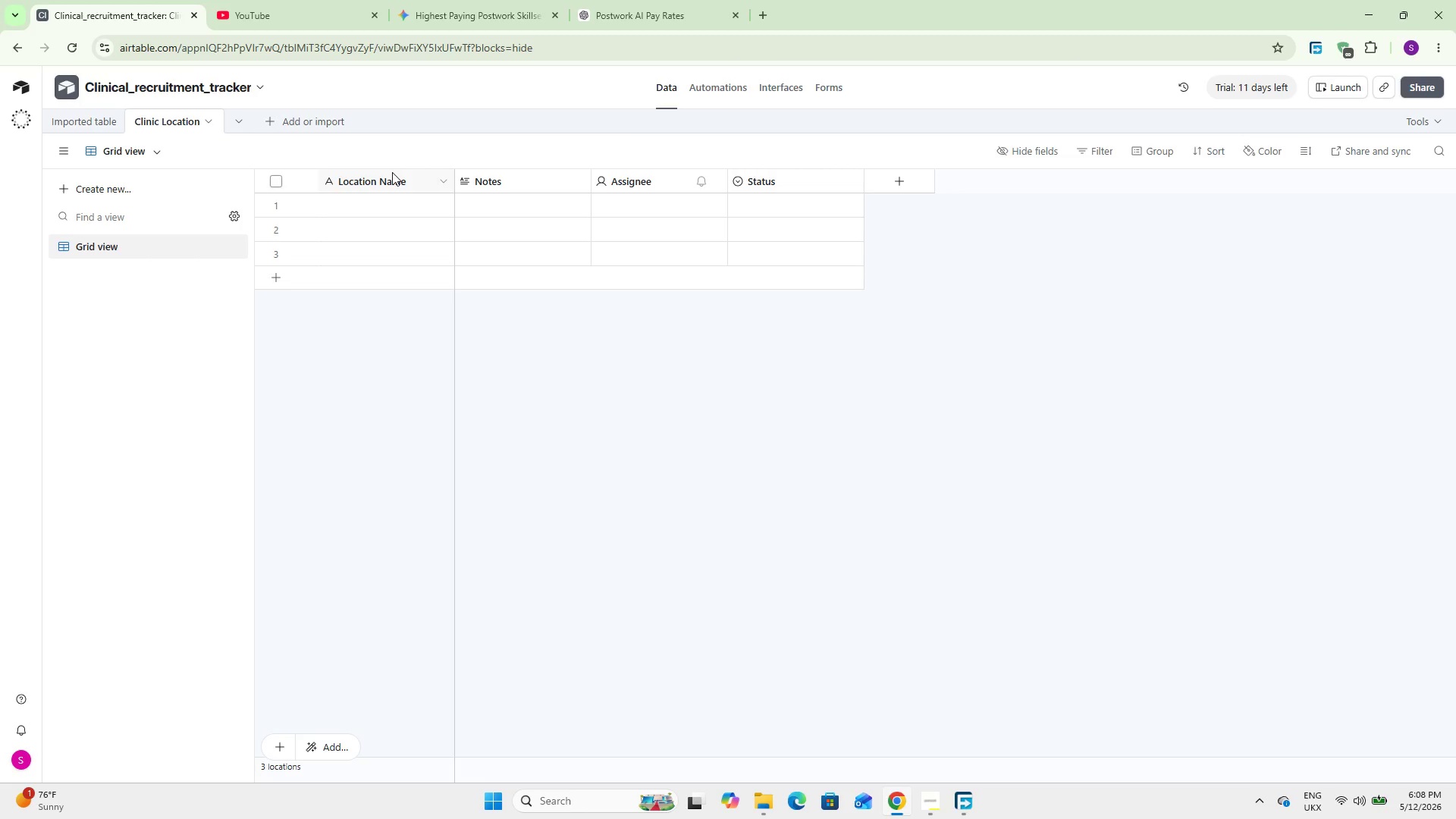 
double_click([503, 184])
 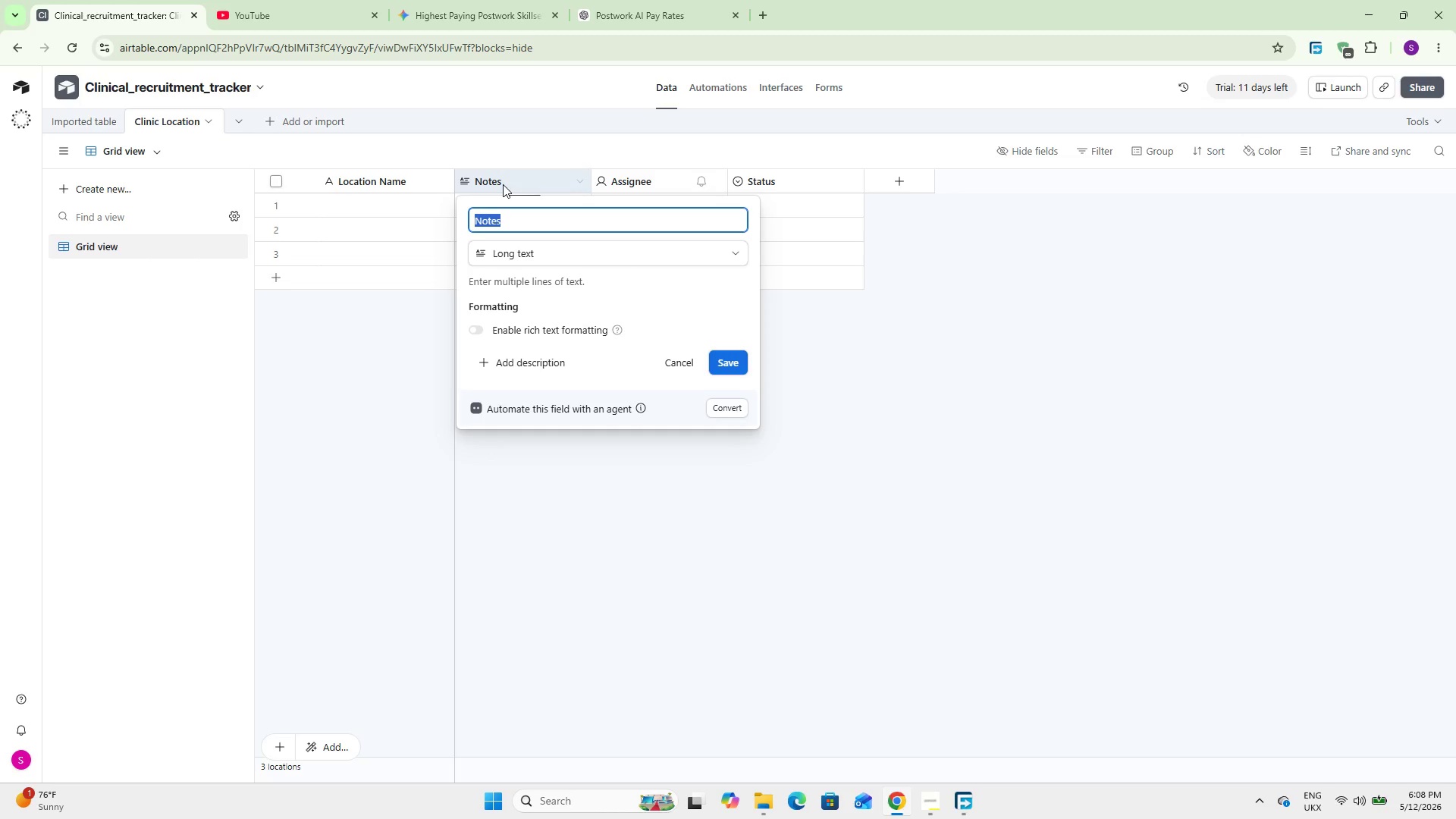 
type(Locaton Type)
 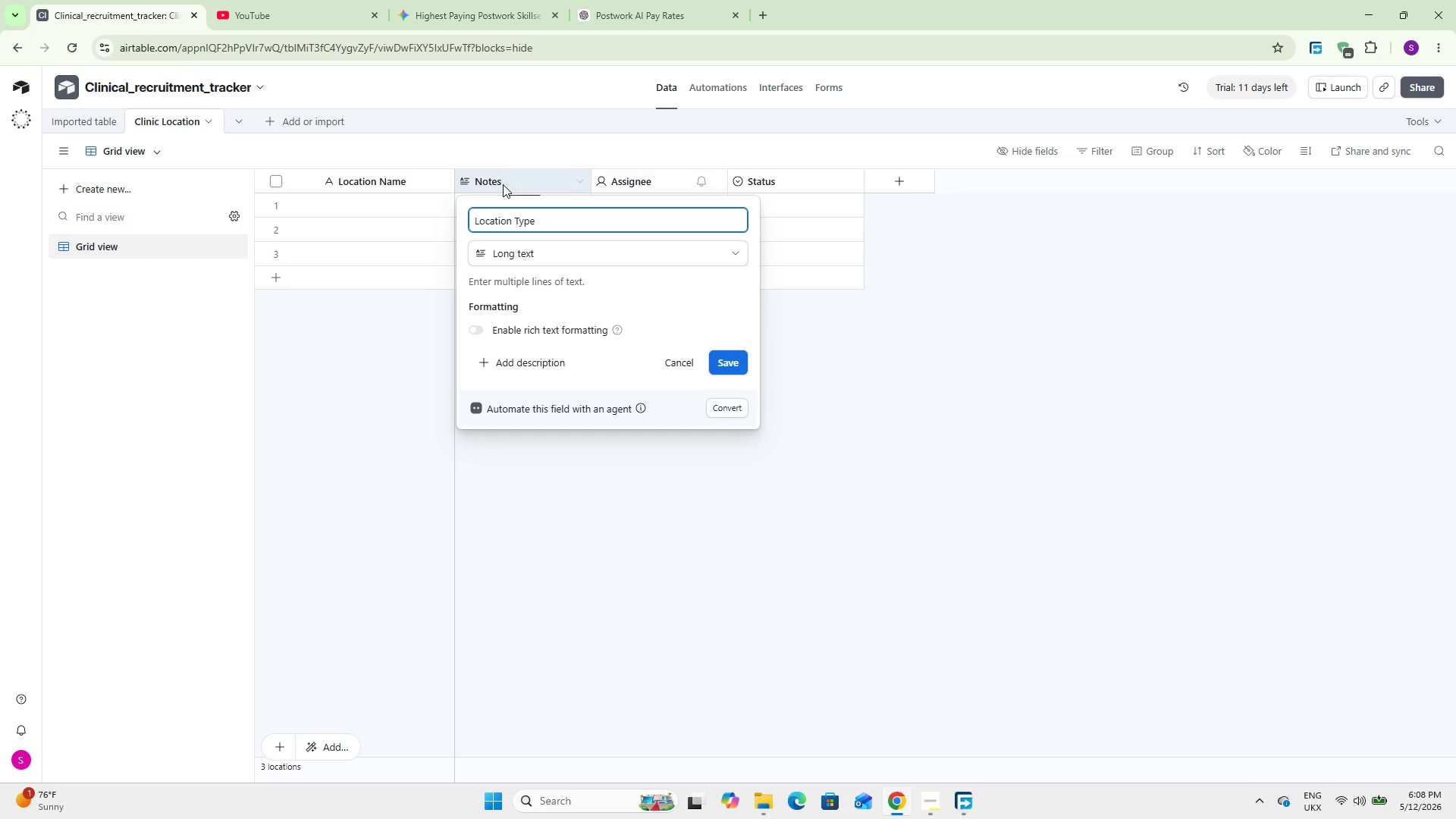 
hold_key(key=I, duration=0.38)
 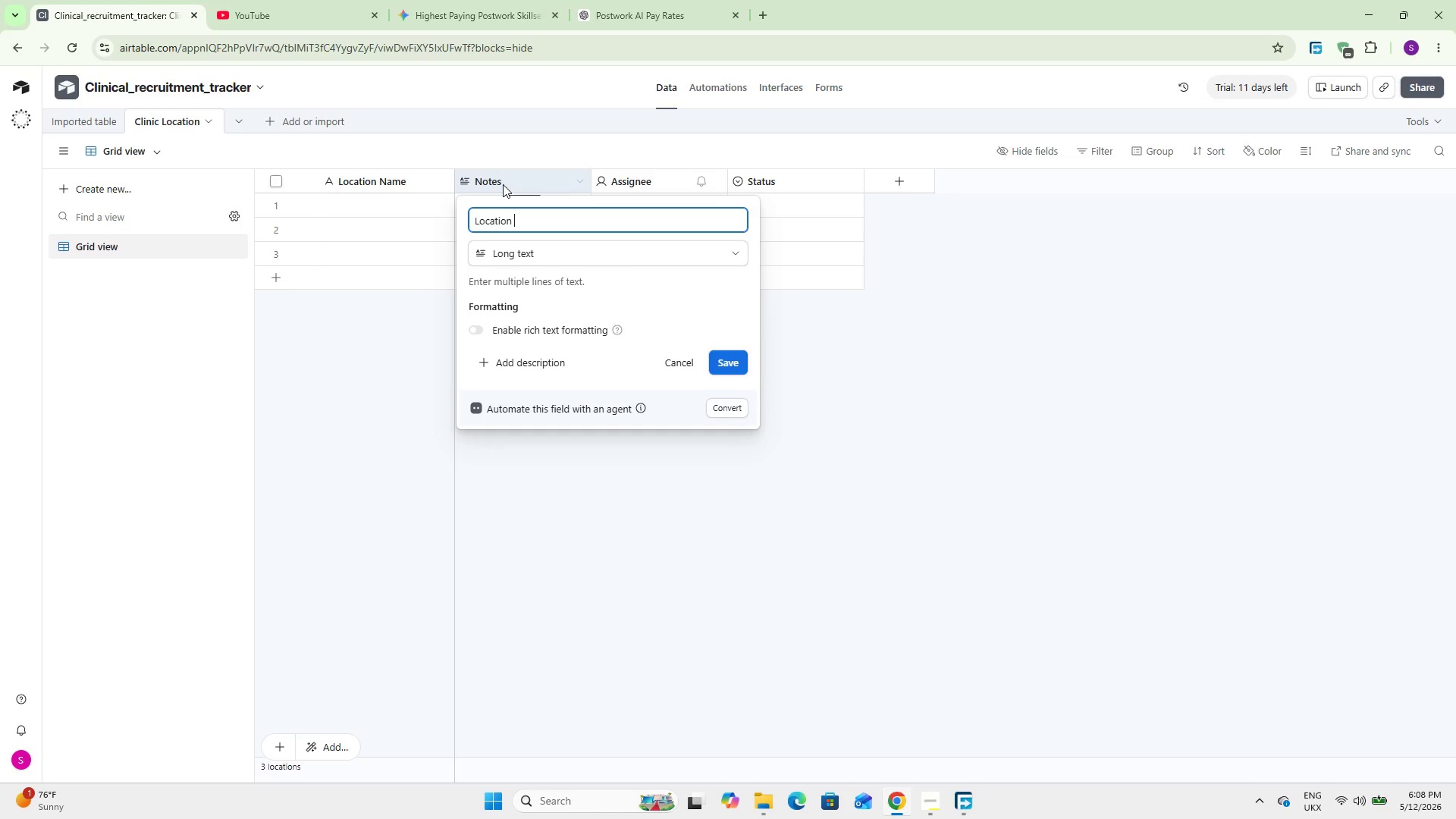 
left_click([522, 262])
 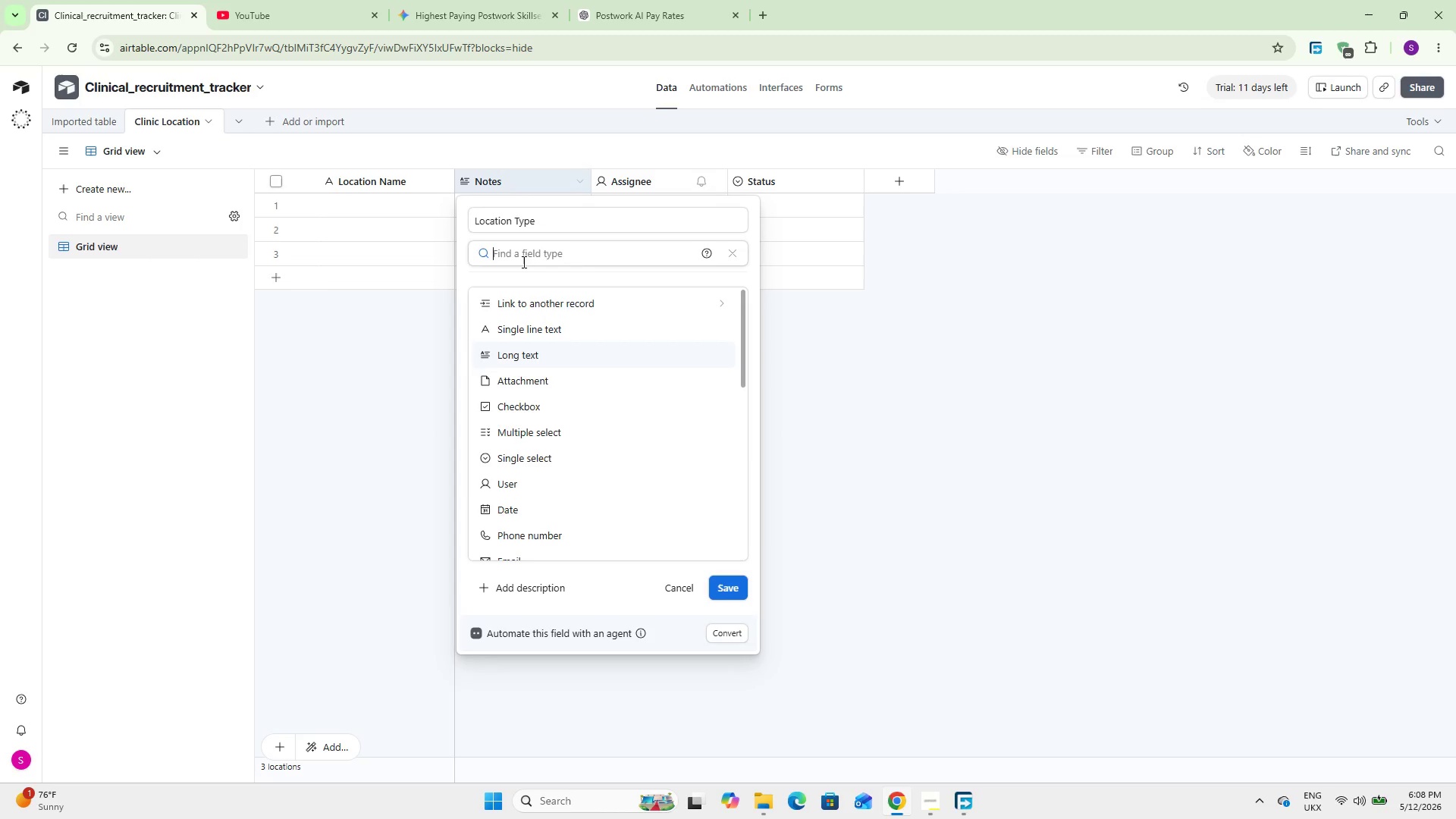 
key(S)
 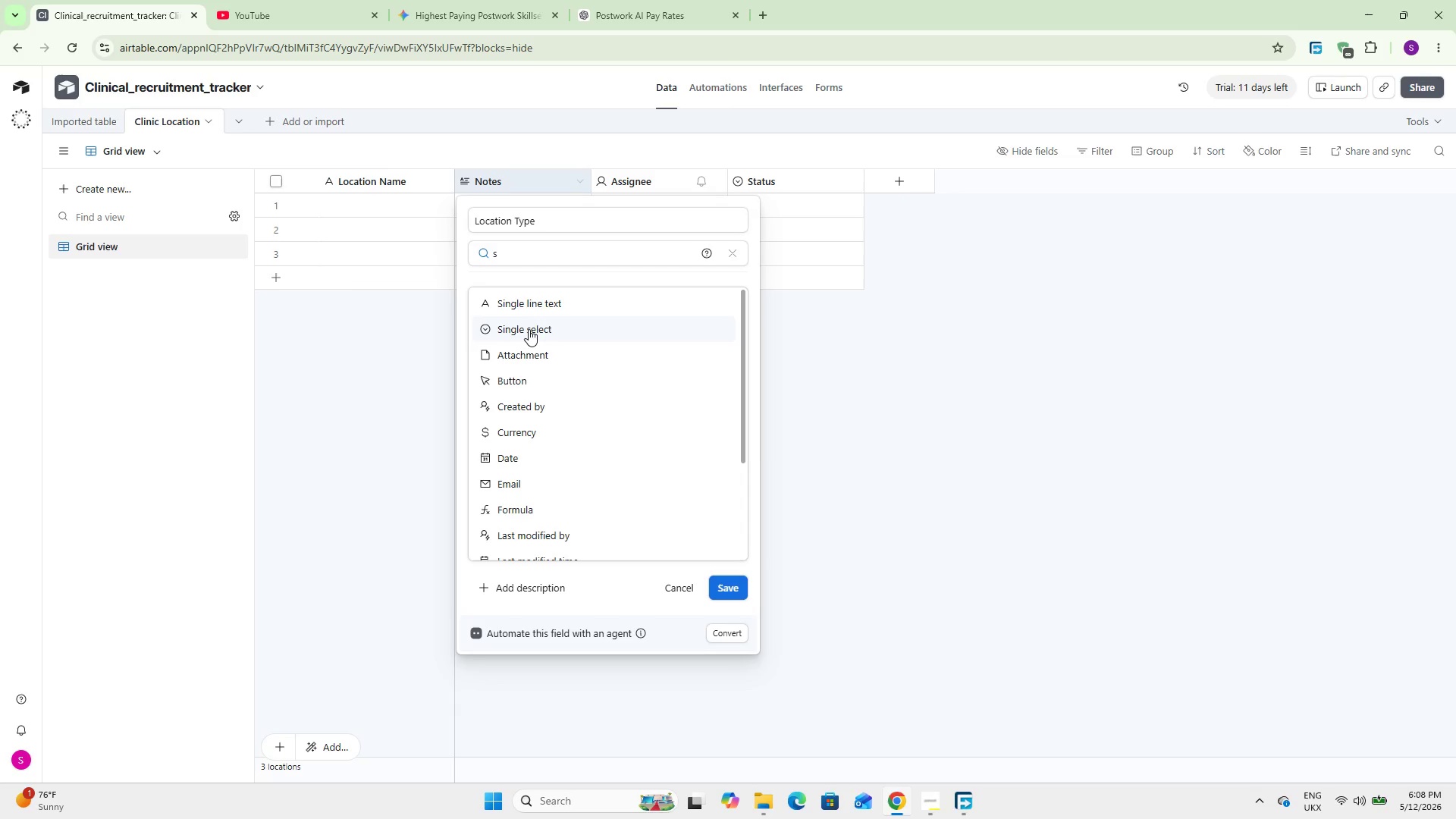 
left_click([529, 330])
 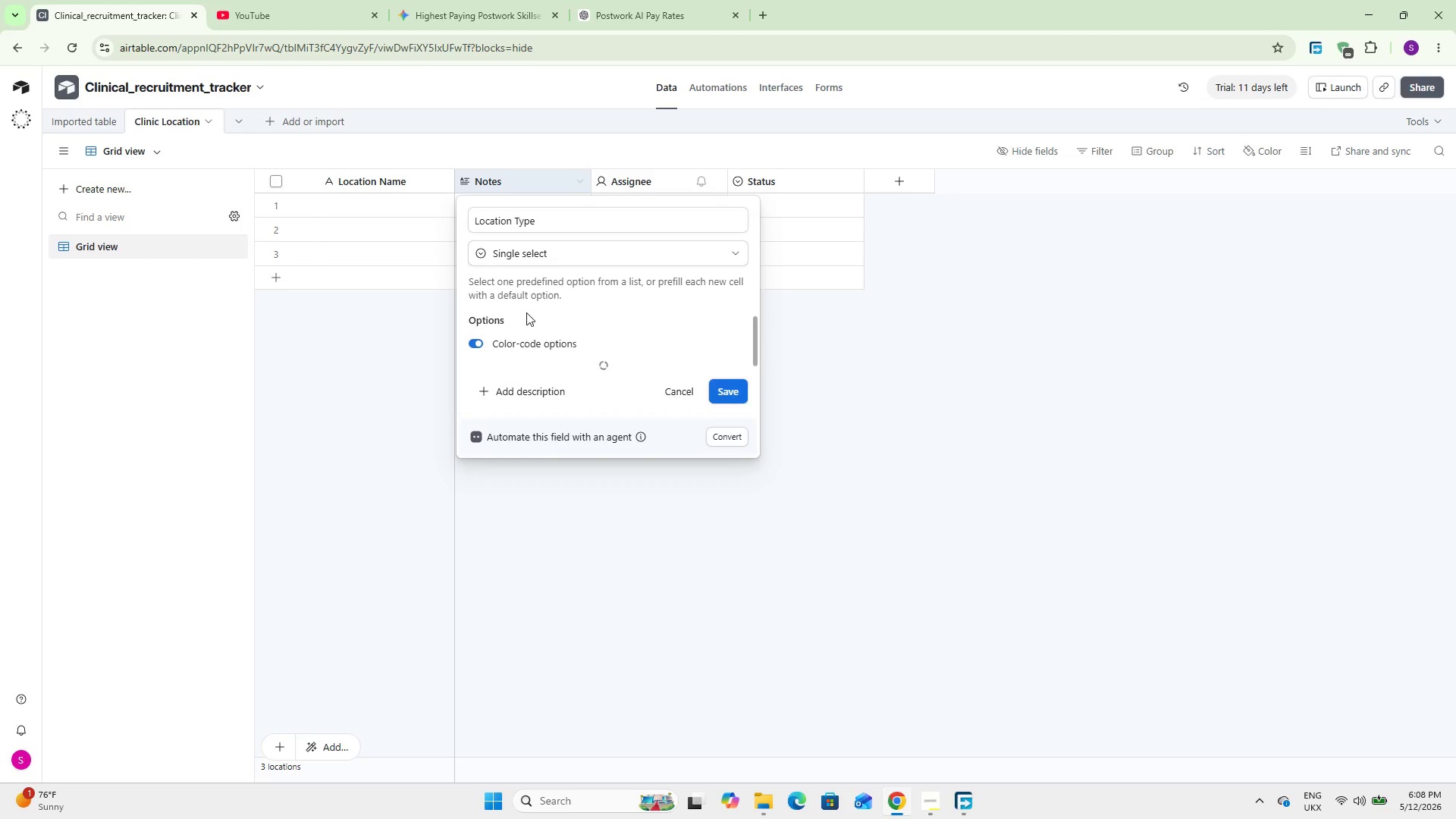 
mouse_move([516, 345])
 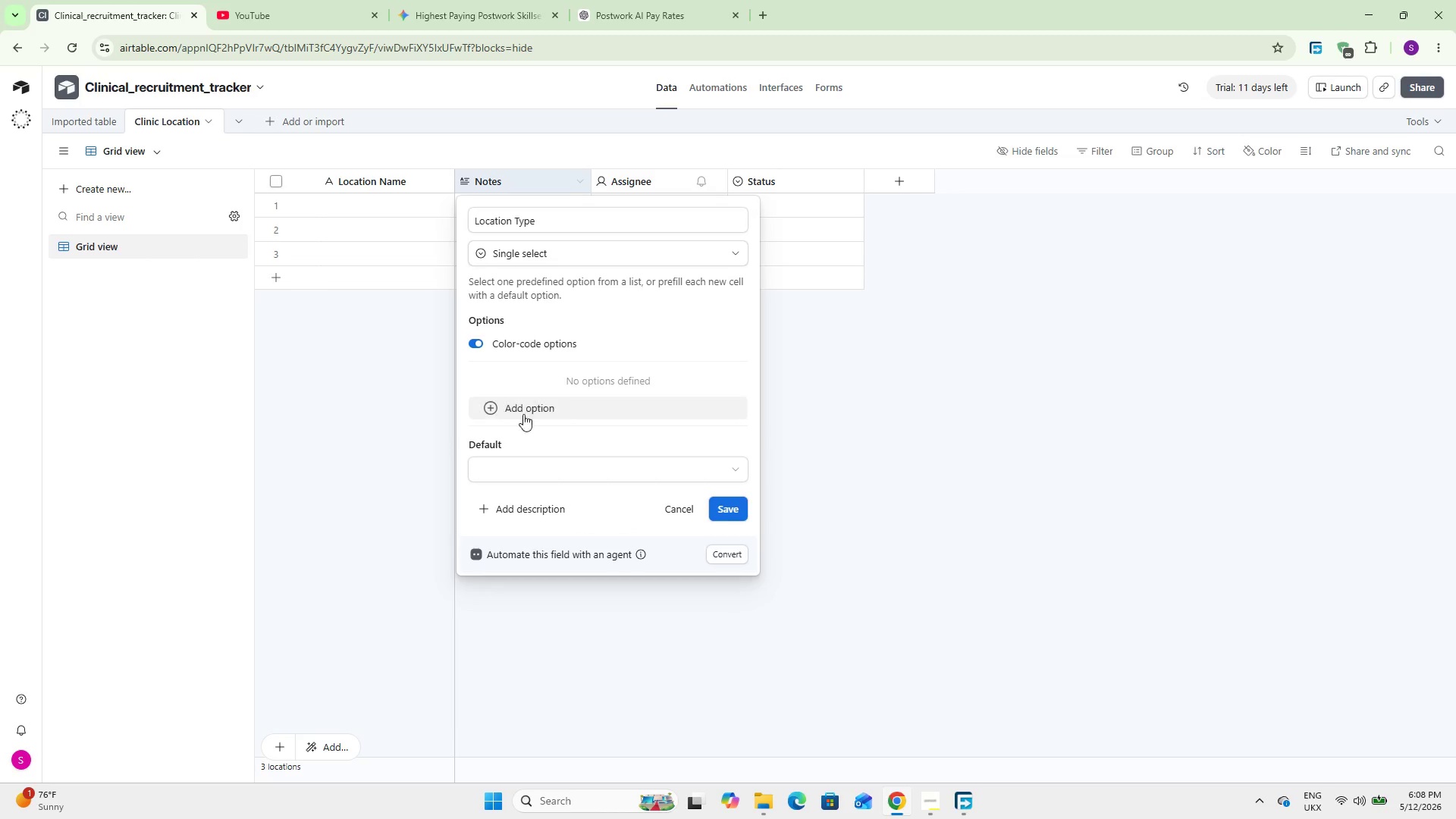 
double_click([527, 405])
 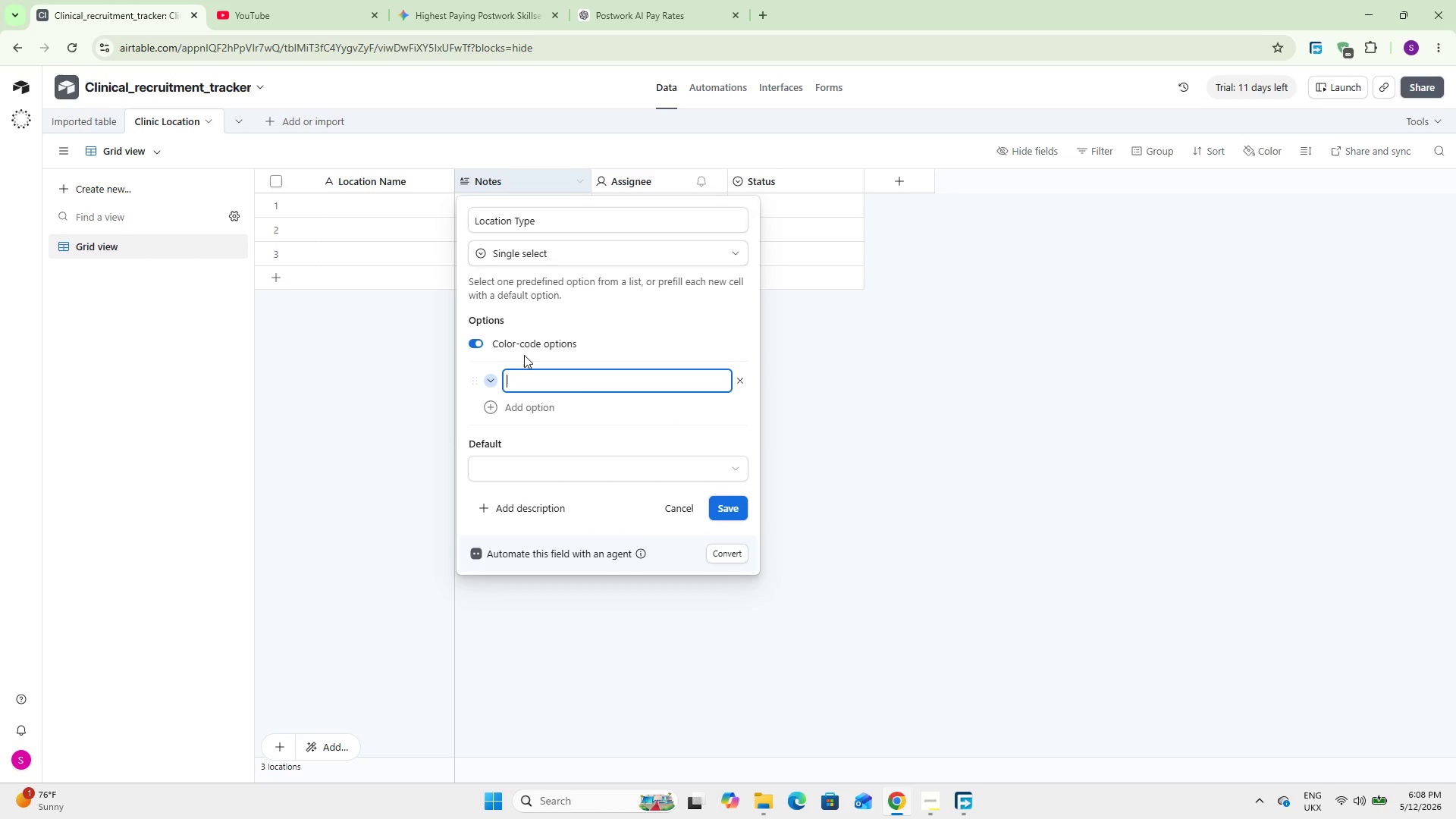 
type(Satellite Office)
 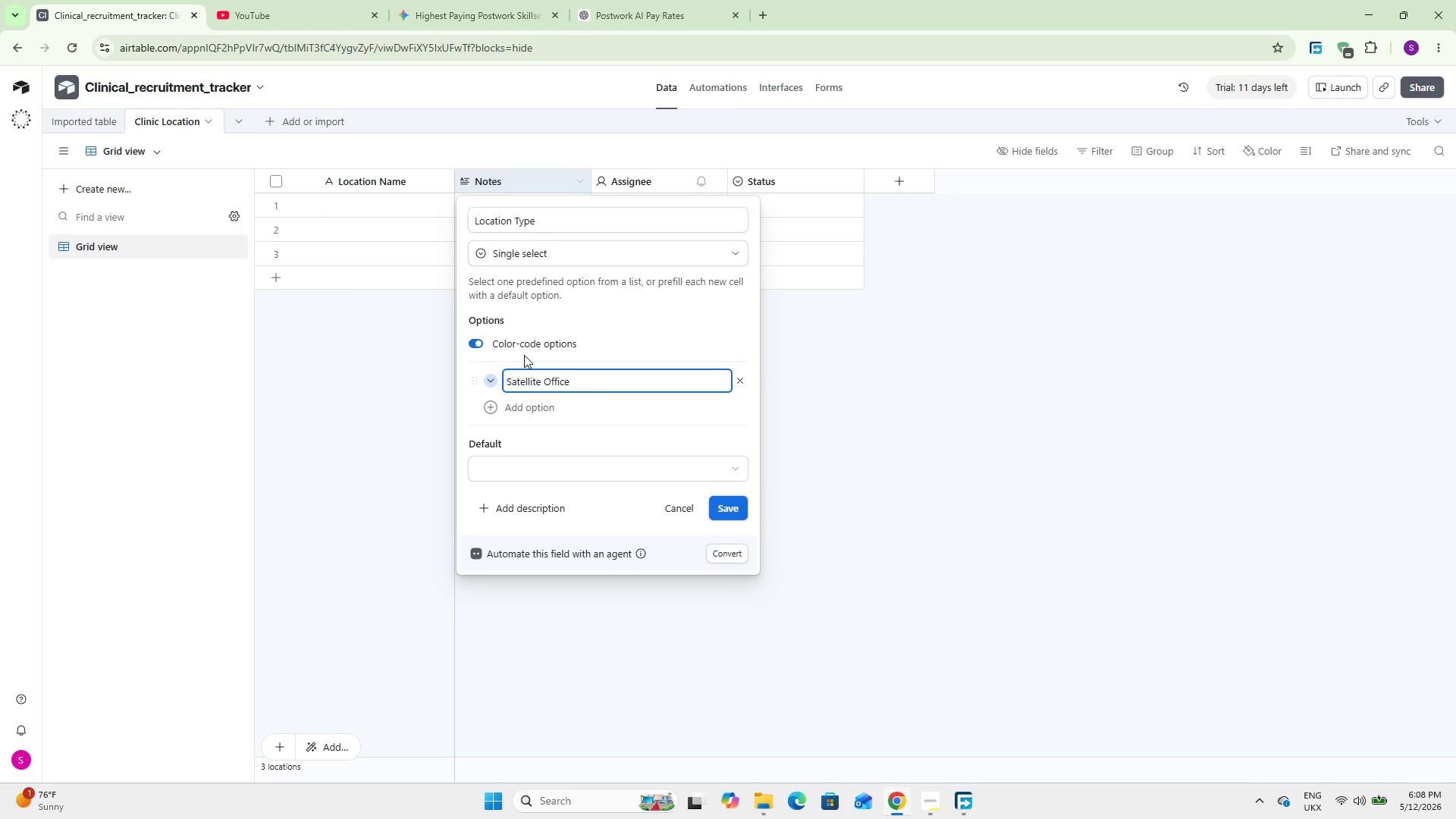 
key(Enter)
 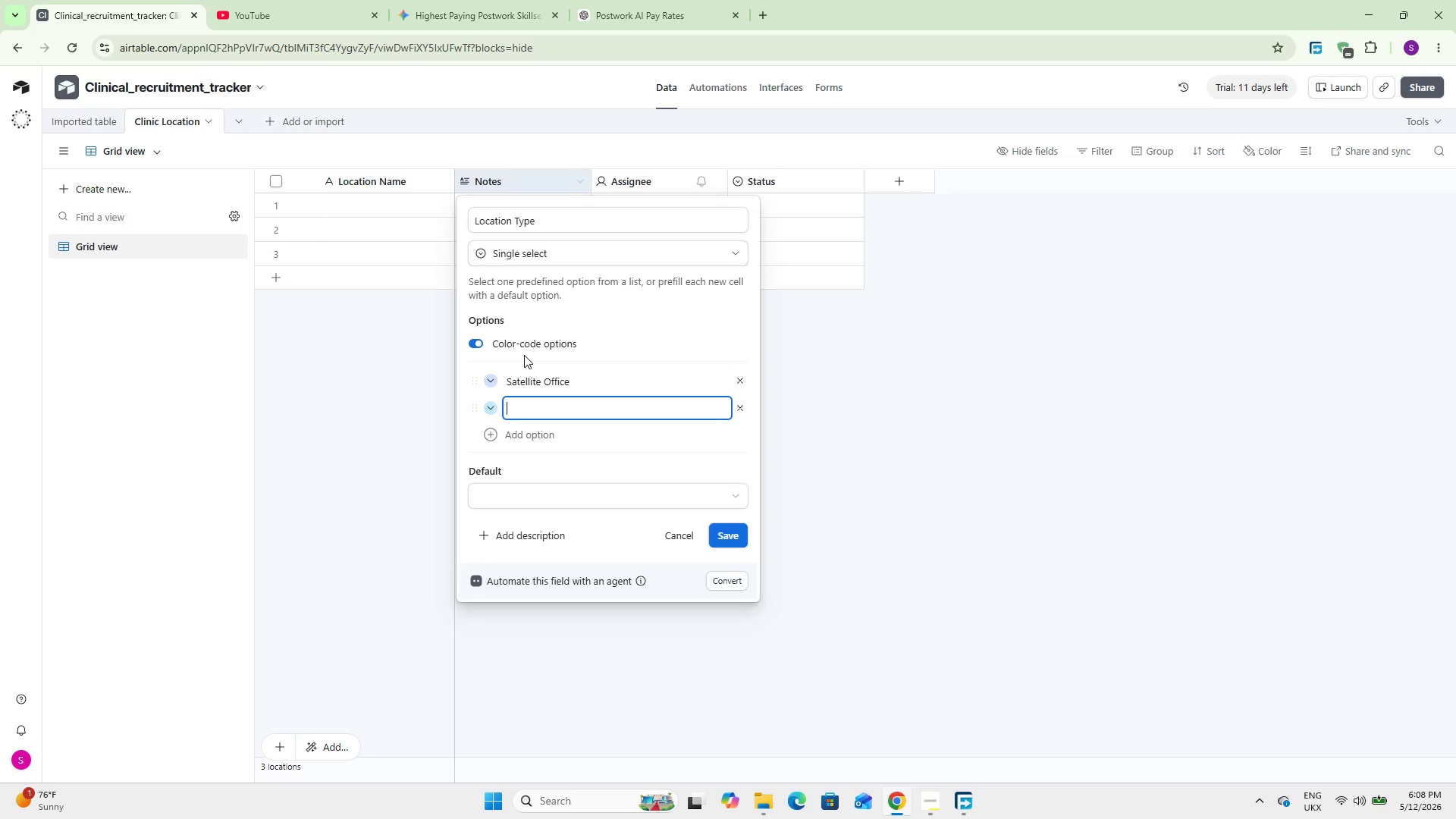 
type(Main Campus)
 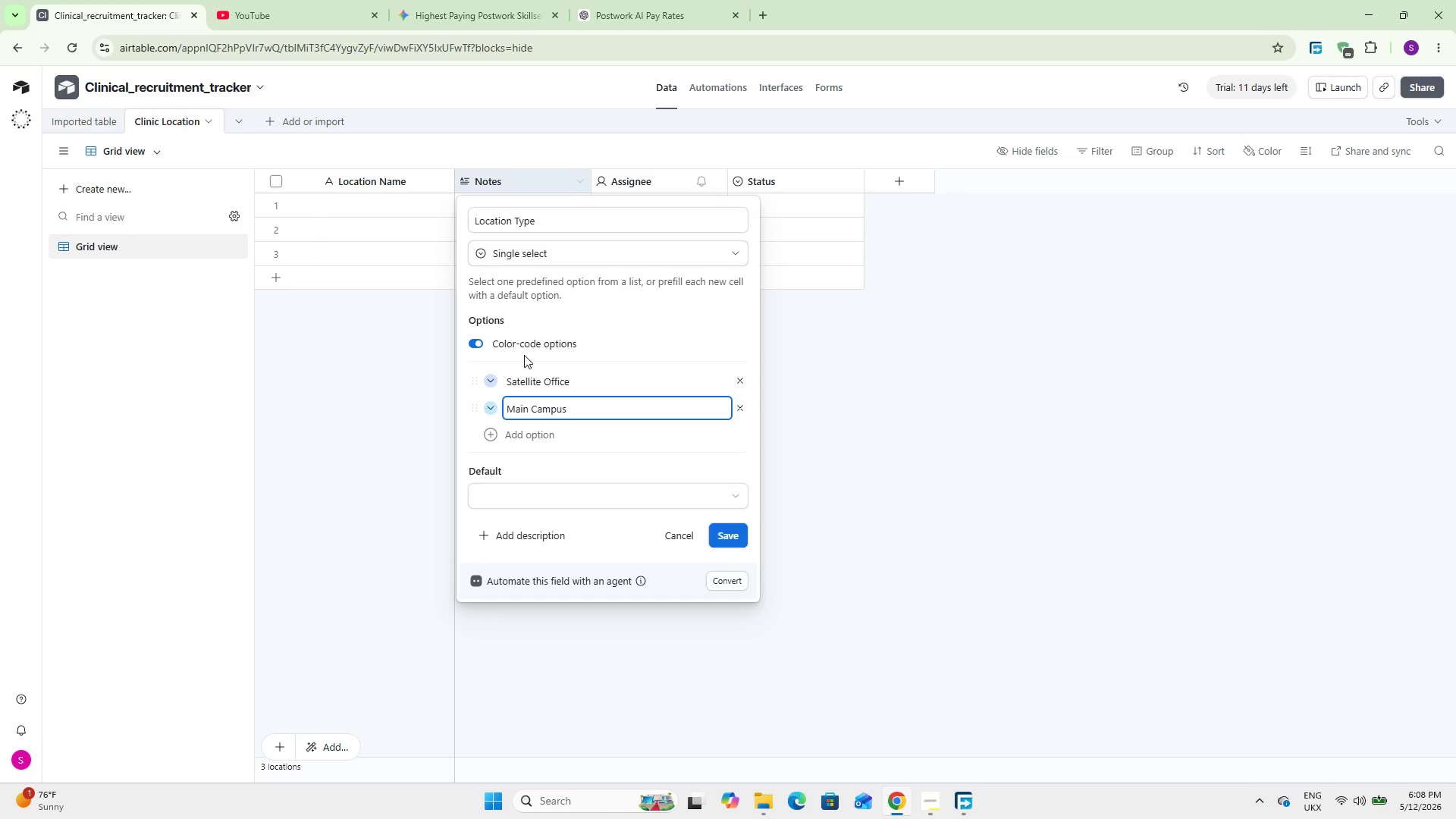 
left_click([486, 381])
 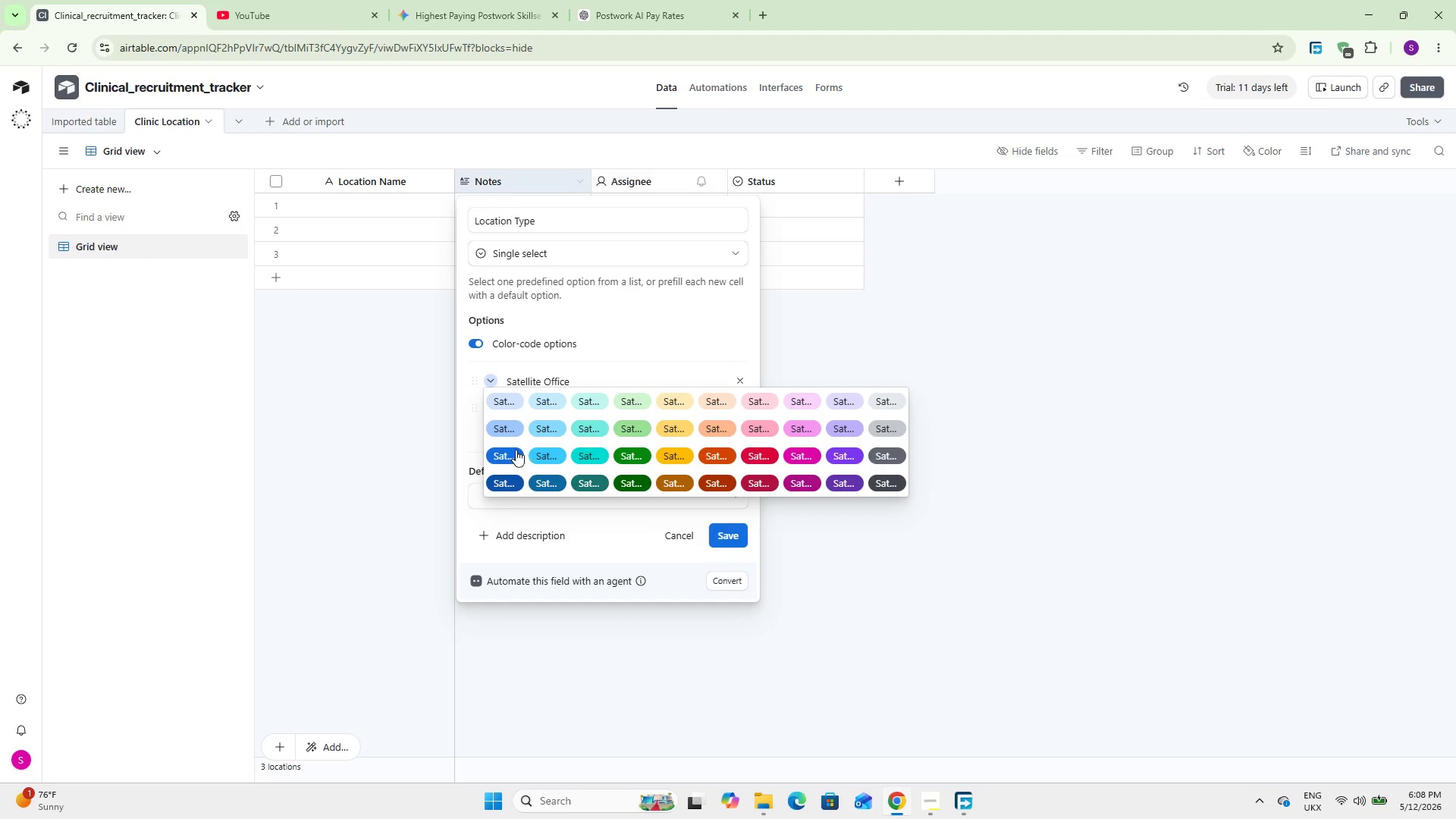 
left_click([514, 447])
 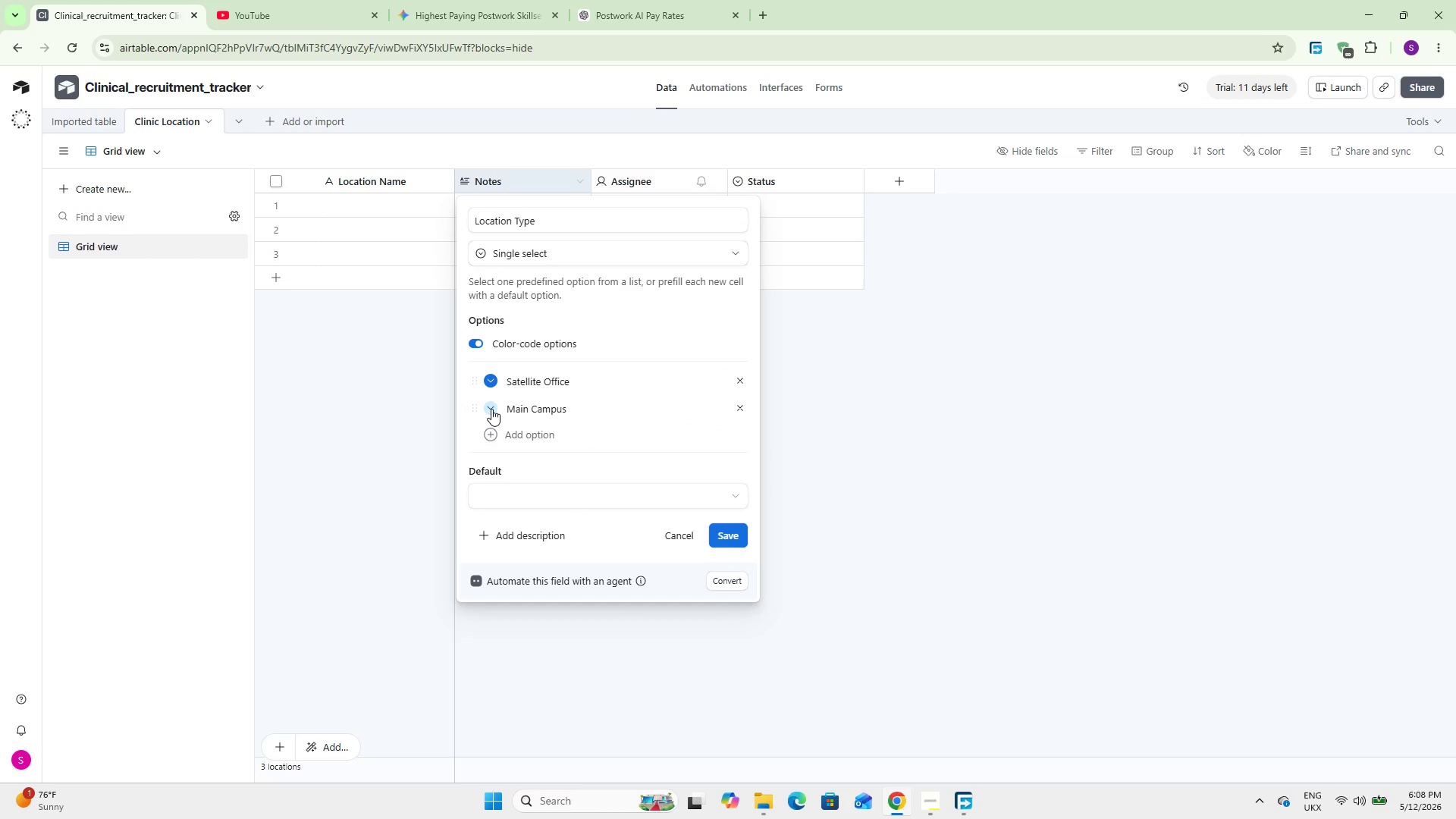 
left_click([491, 409])
 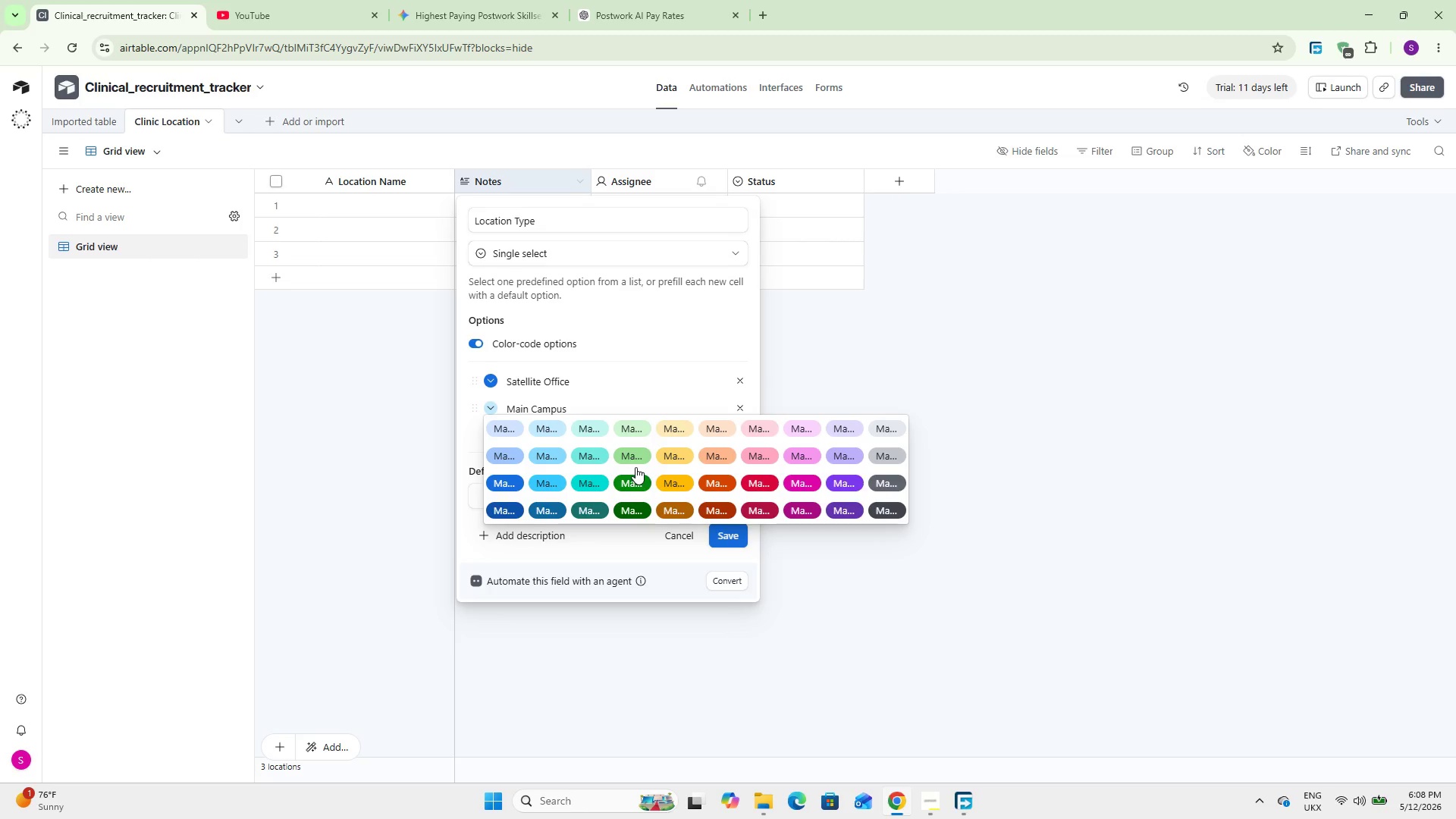 
left_click([634, 452])
 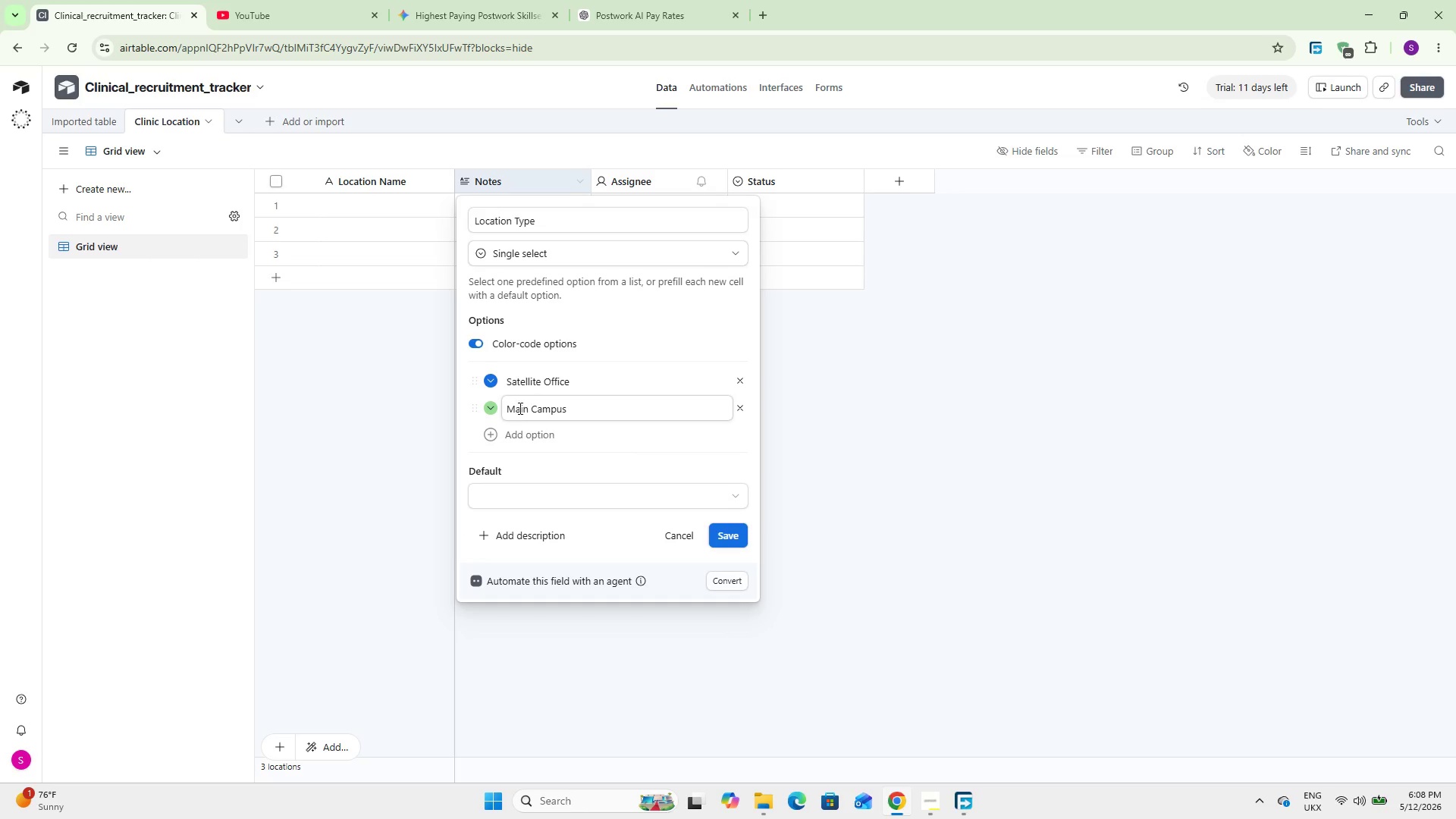 
left_click([488, 408])
 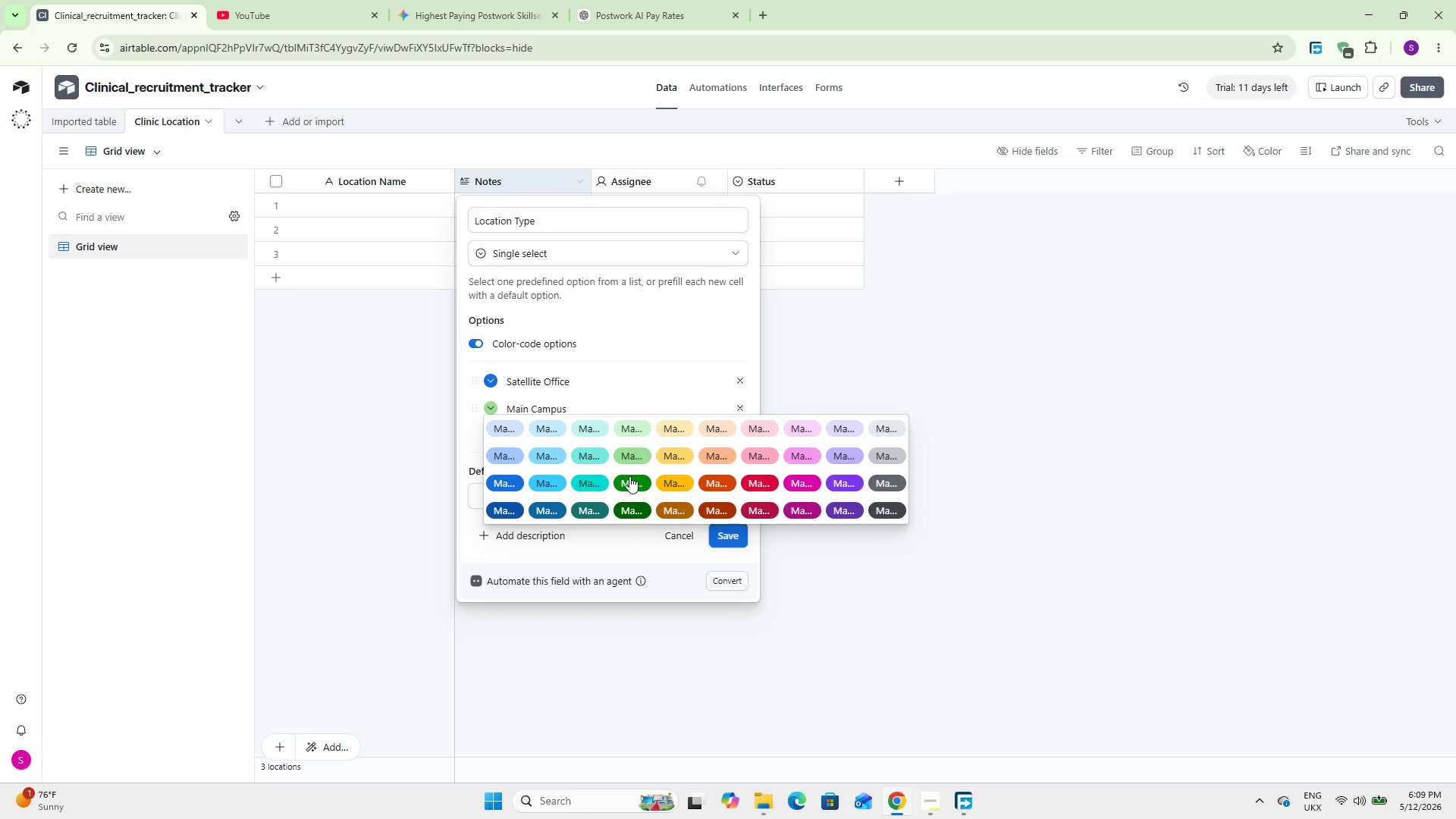 
left_click([632, 478])
 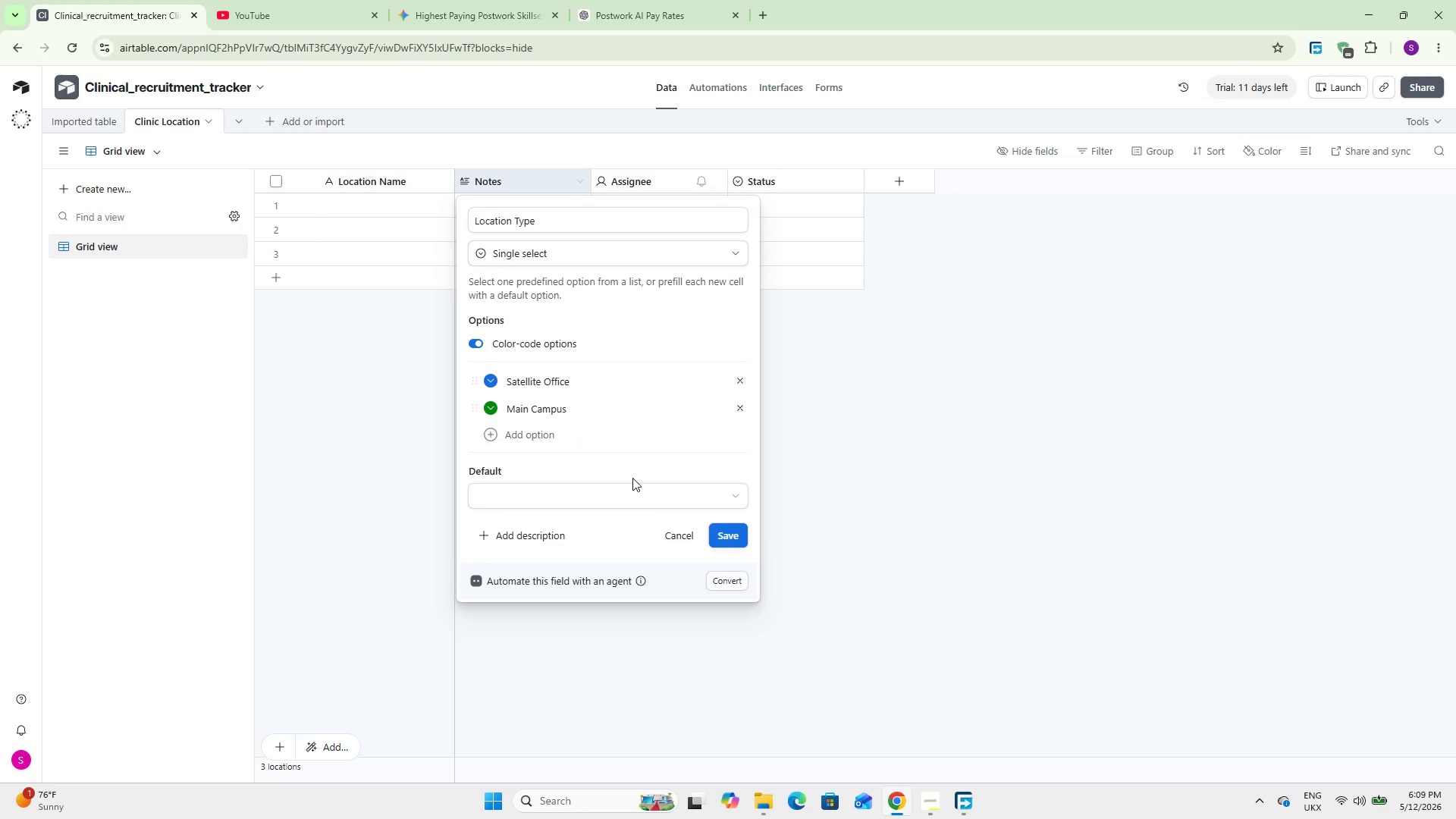 
left_click([718, 537])
 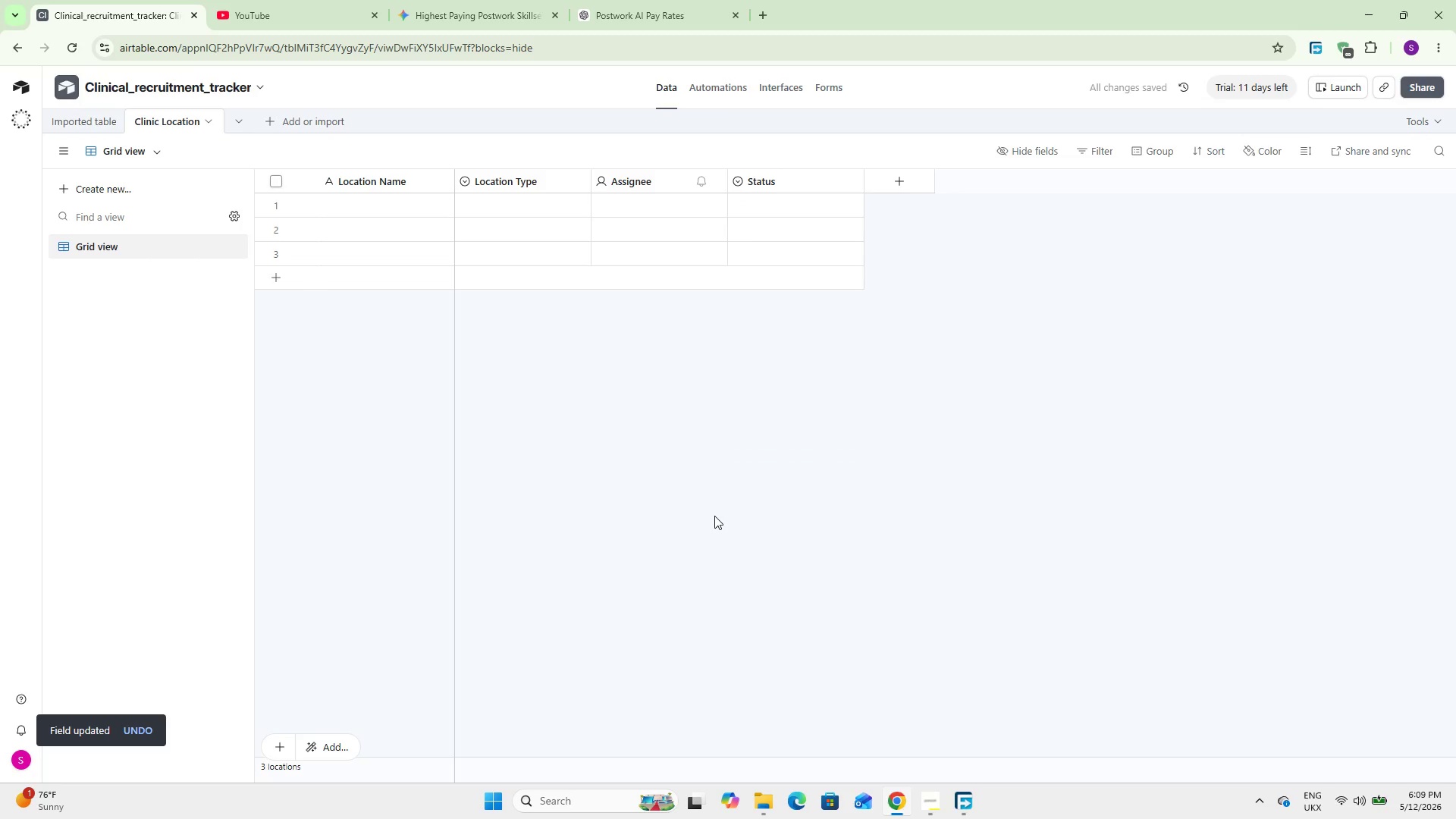 
double_click([647, 181])
 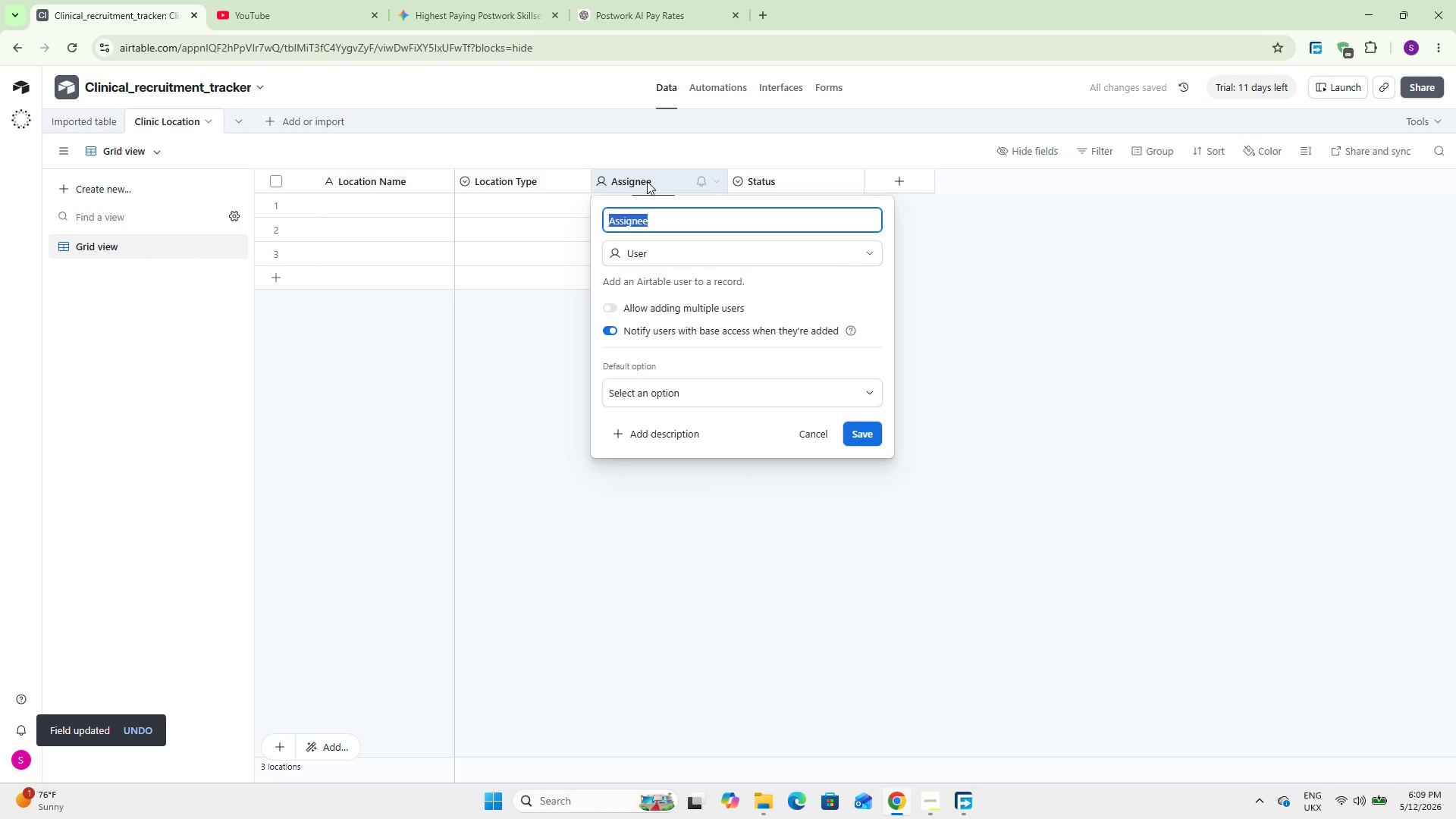 
type(Targeting)
key(Backspace)
key(Backspace)
key(Backspace)
type( Opening Date)
 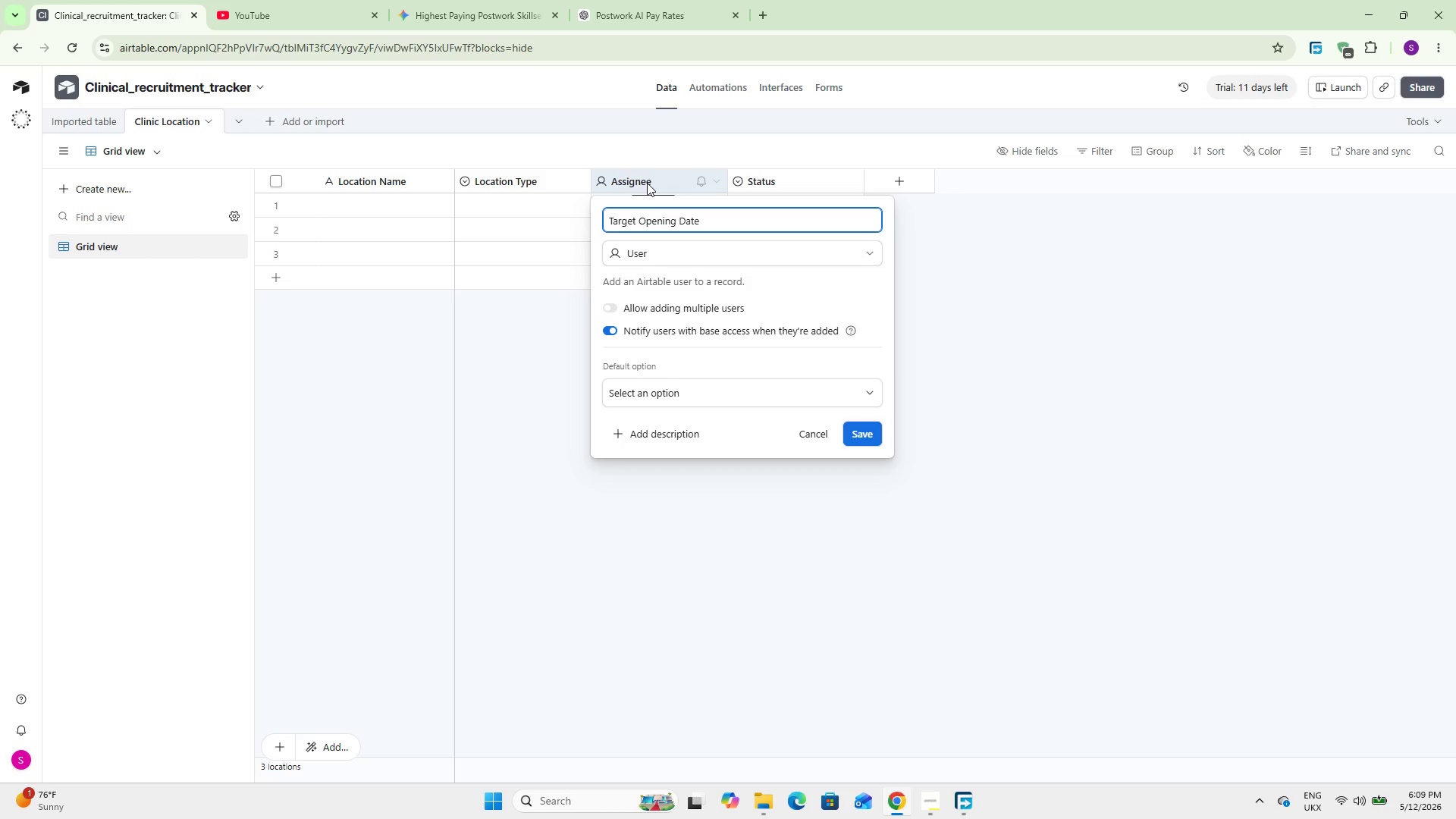 
left_click([694, 256])
 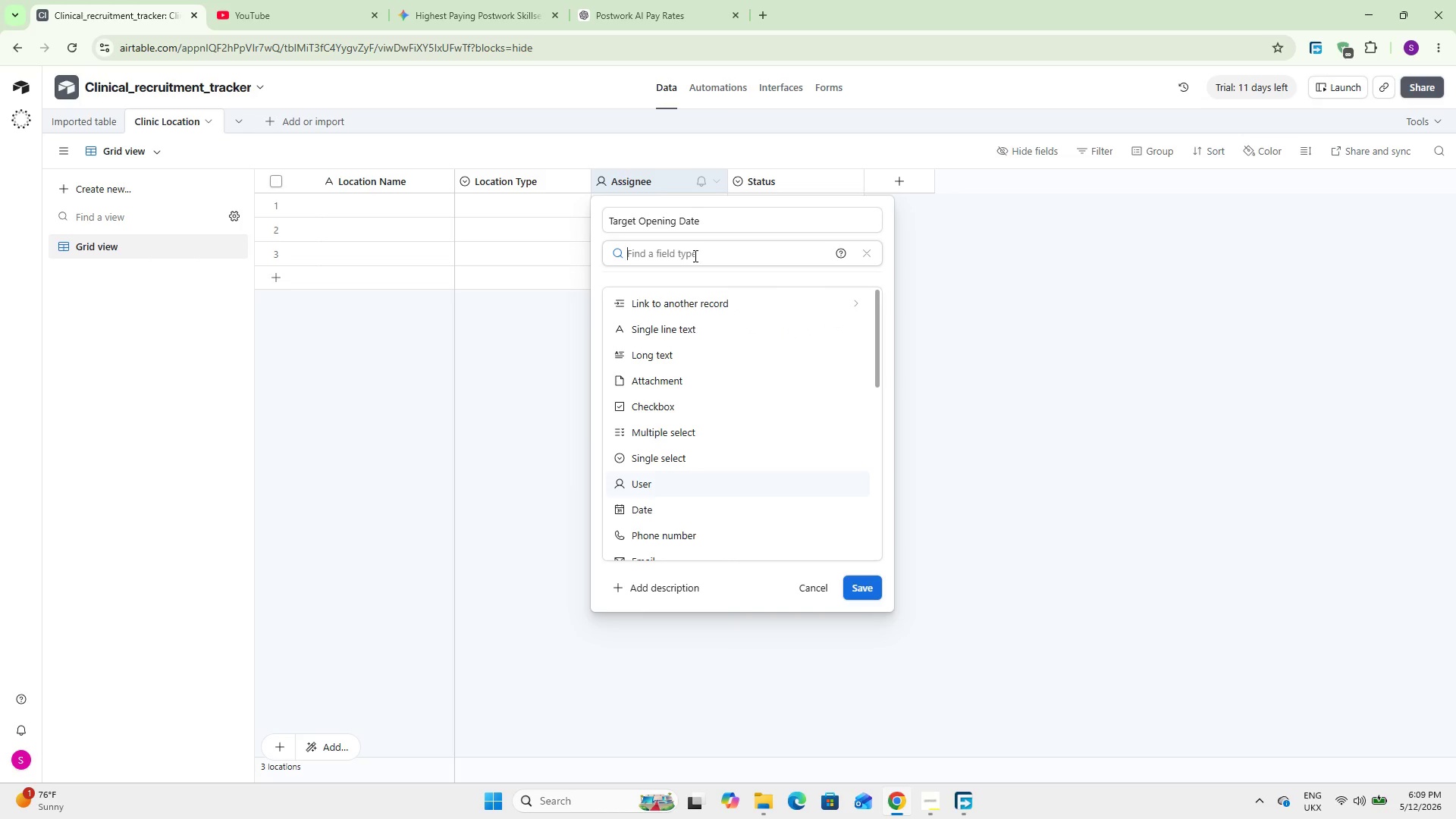 
type(da)
 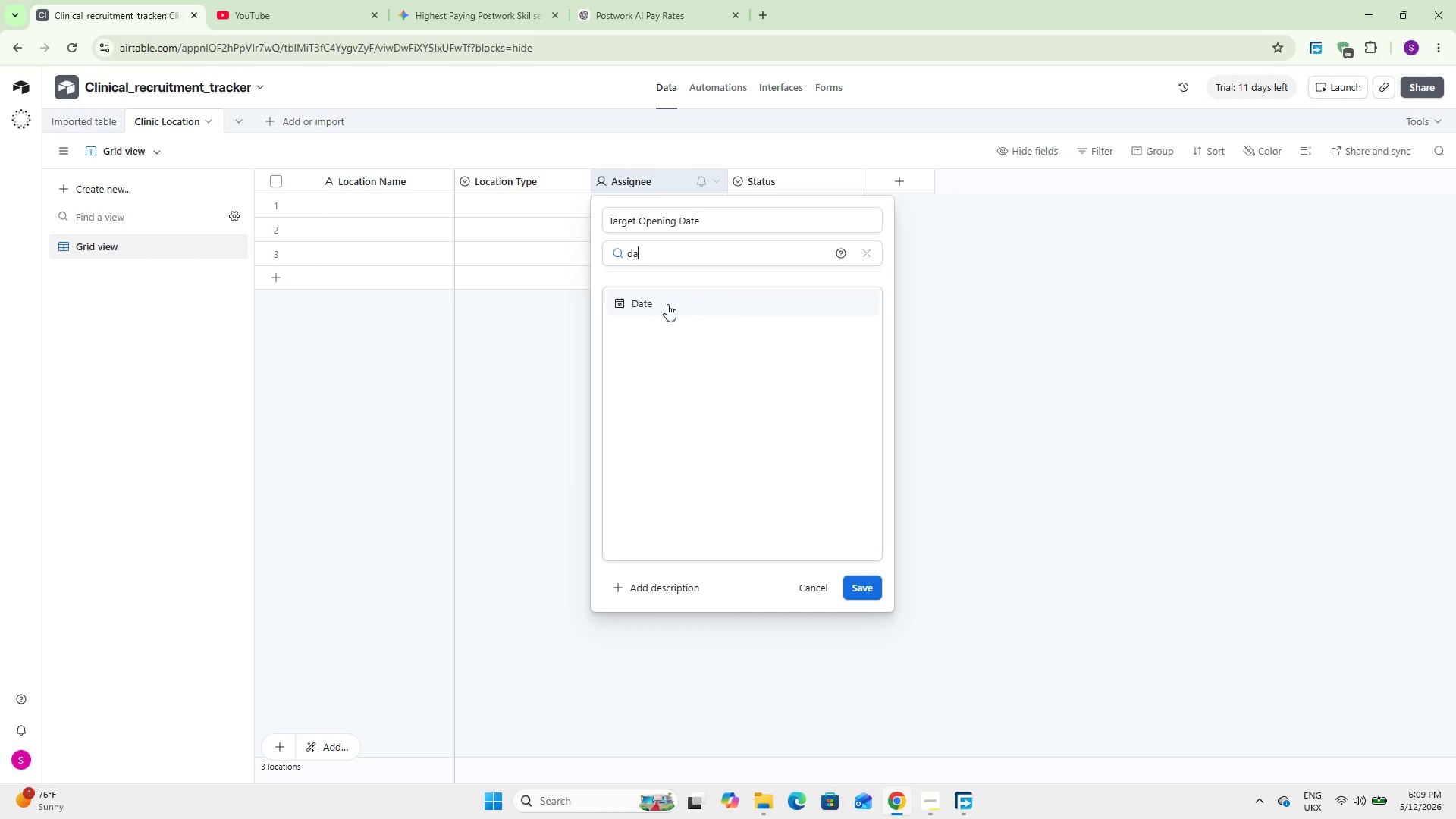 
left_click([667, 305])
 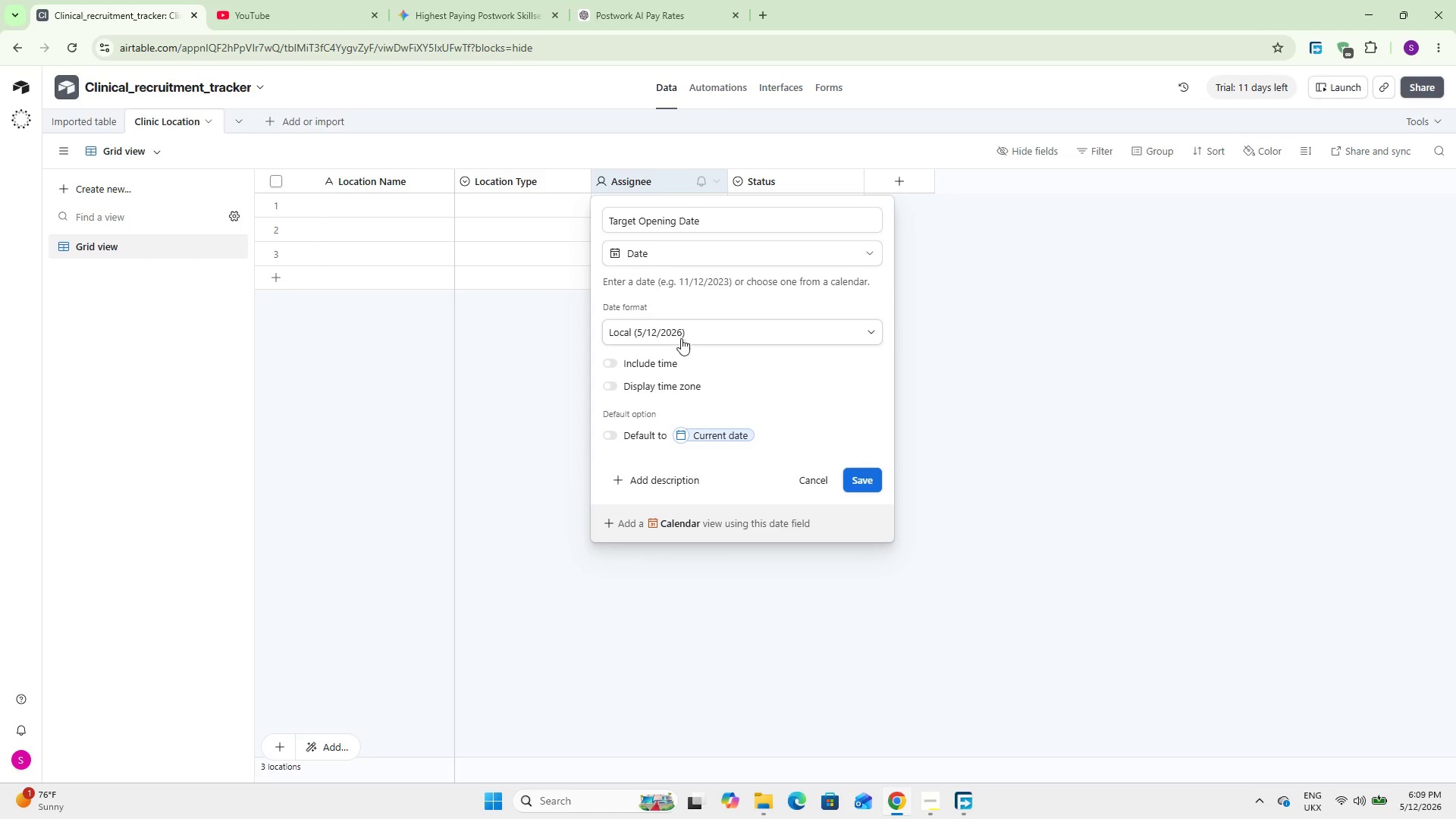 
left_click([736, 338])
 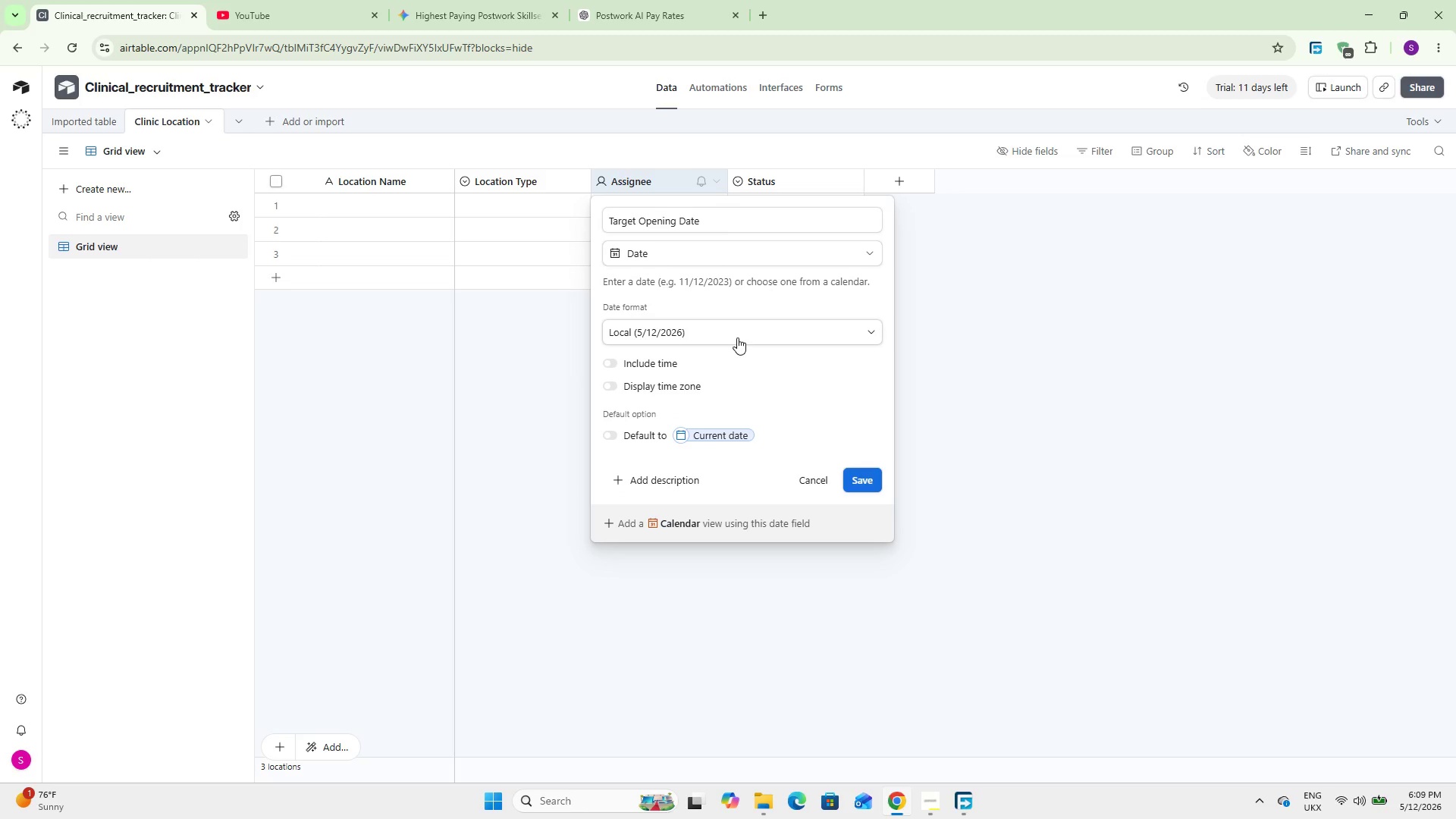 
left_click([847, 469])
 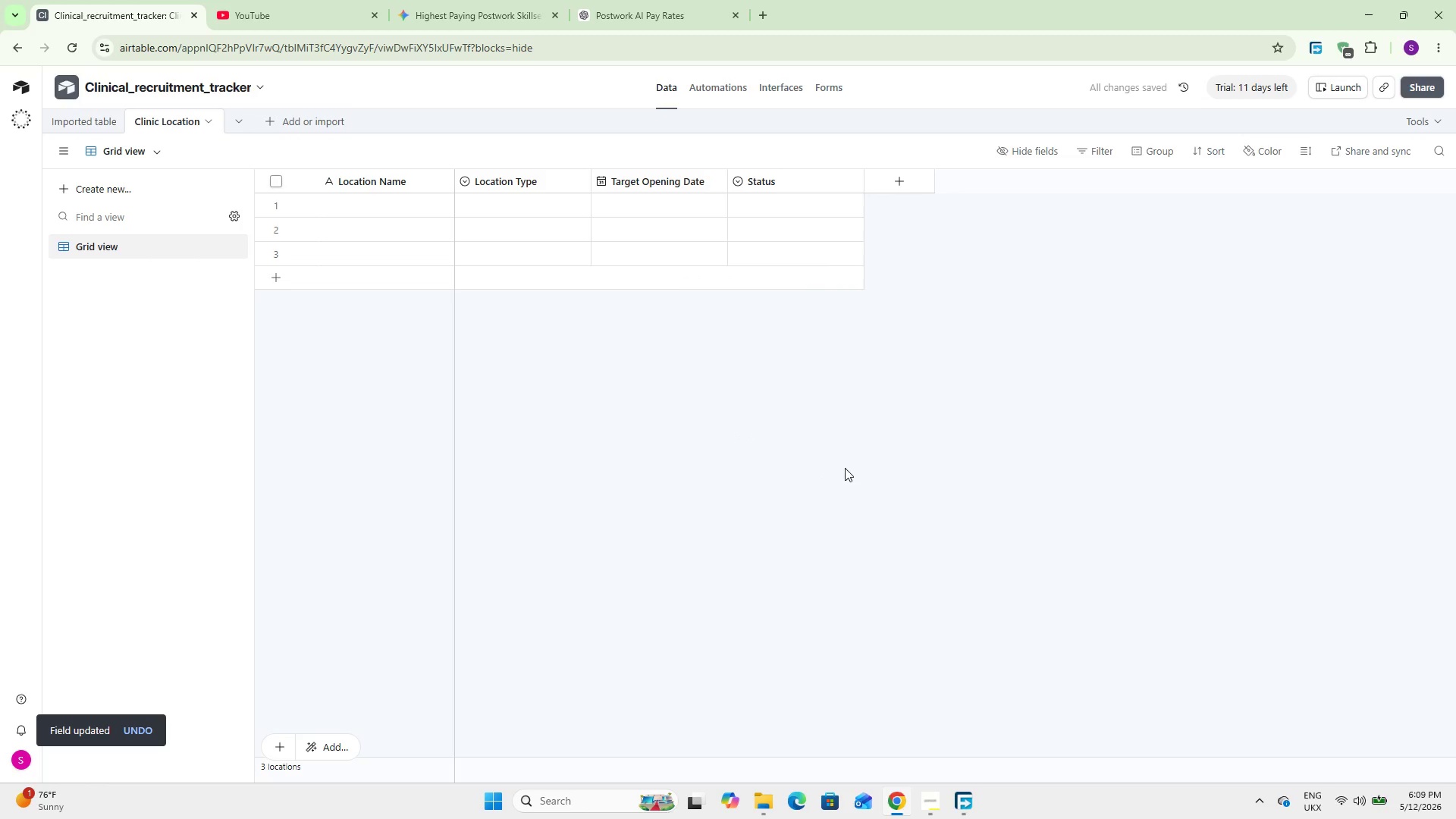 
wait(5.34)
 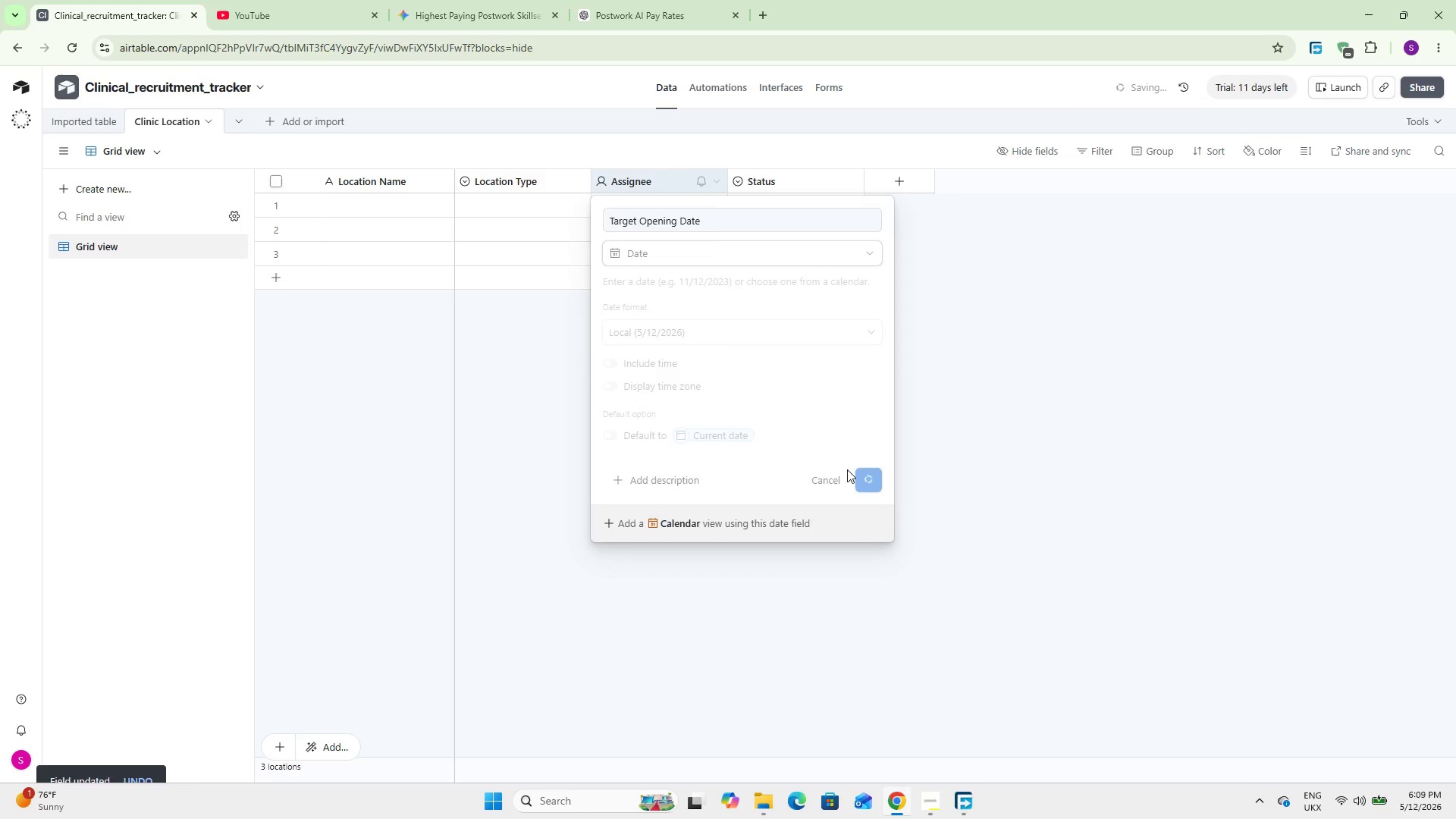 
double_click([763, 183])
 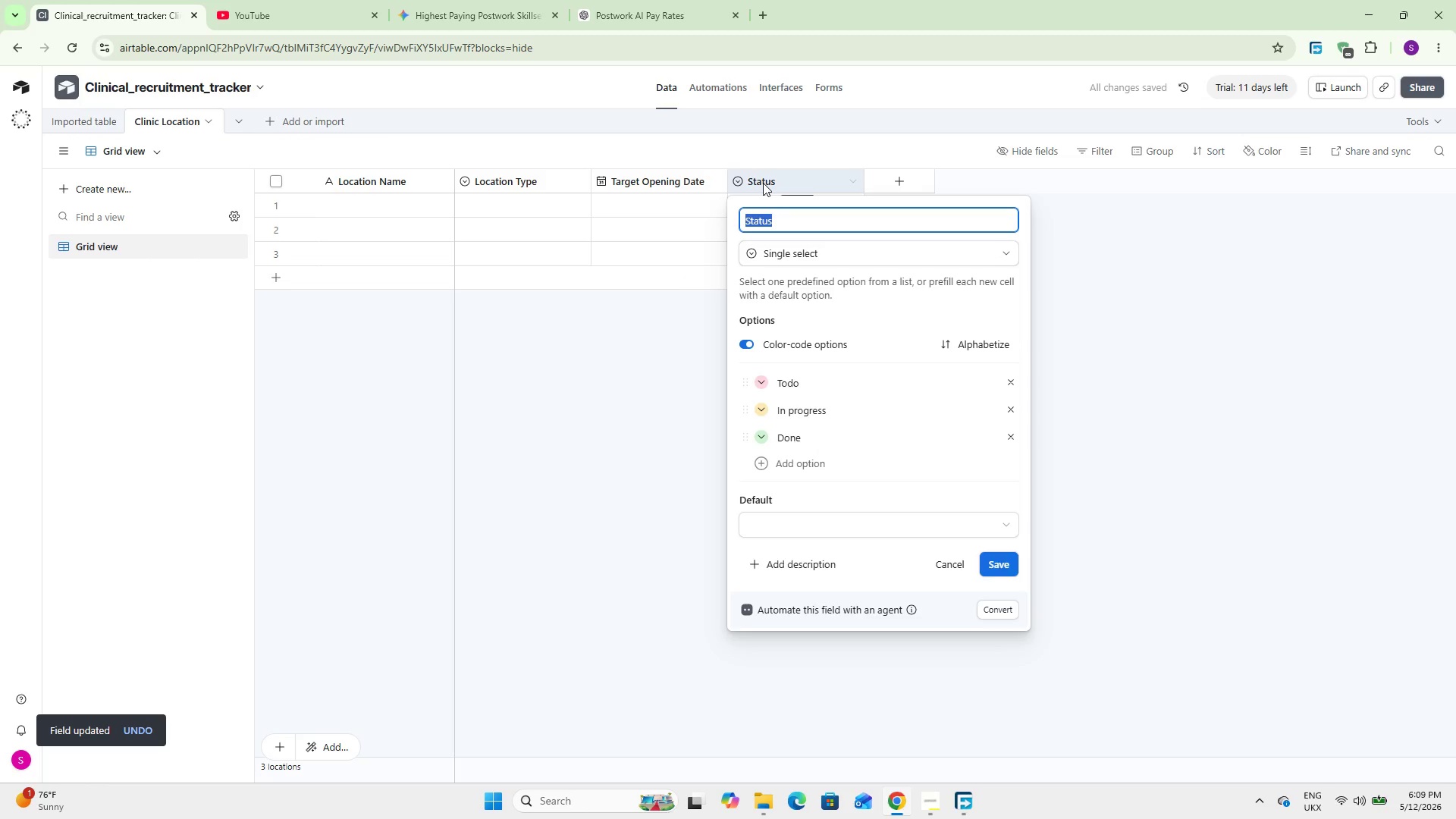 
type(Projected Weekly Sessons)
 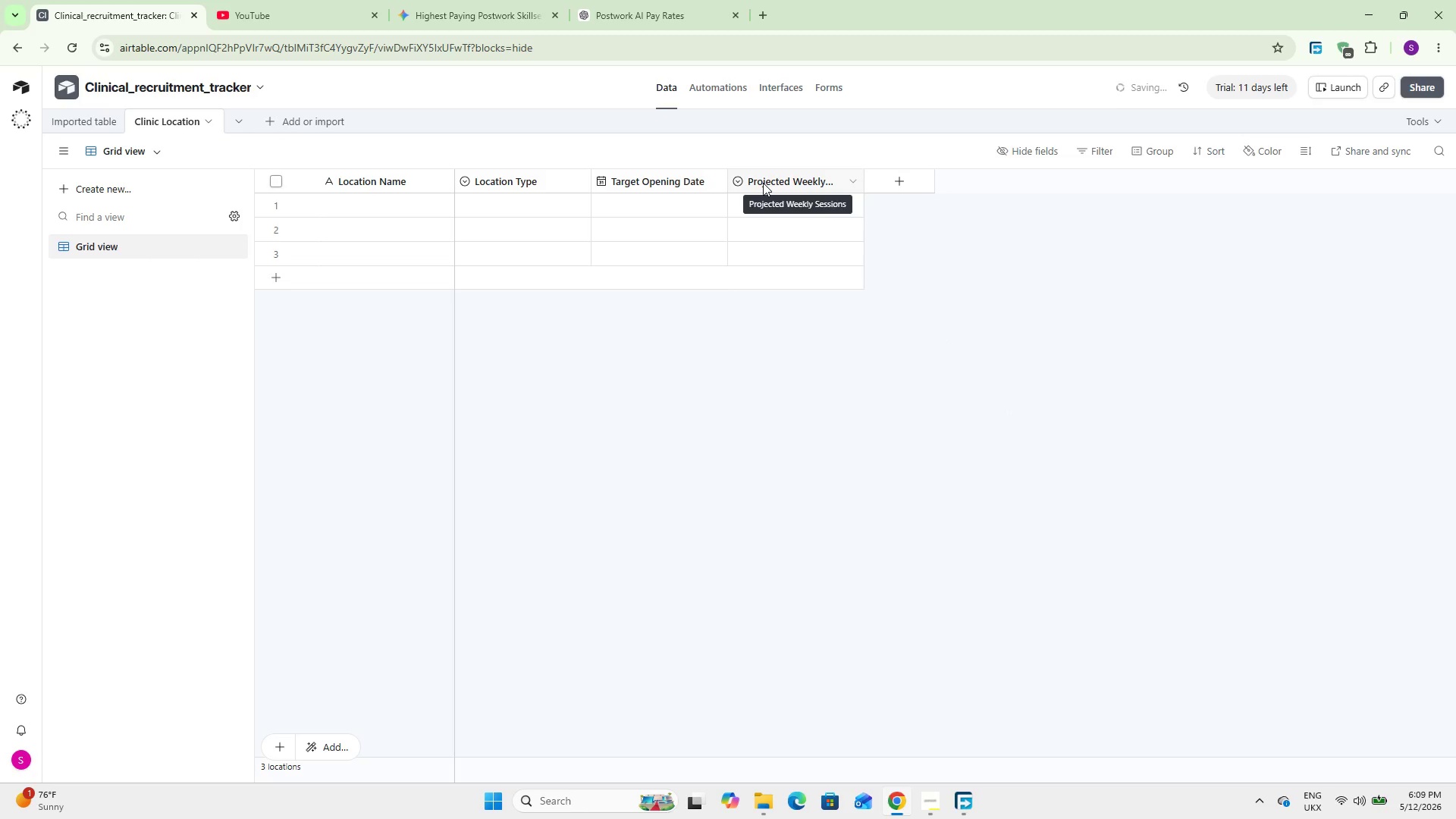 
 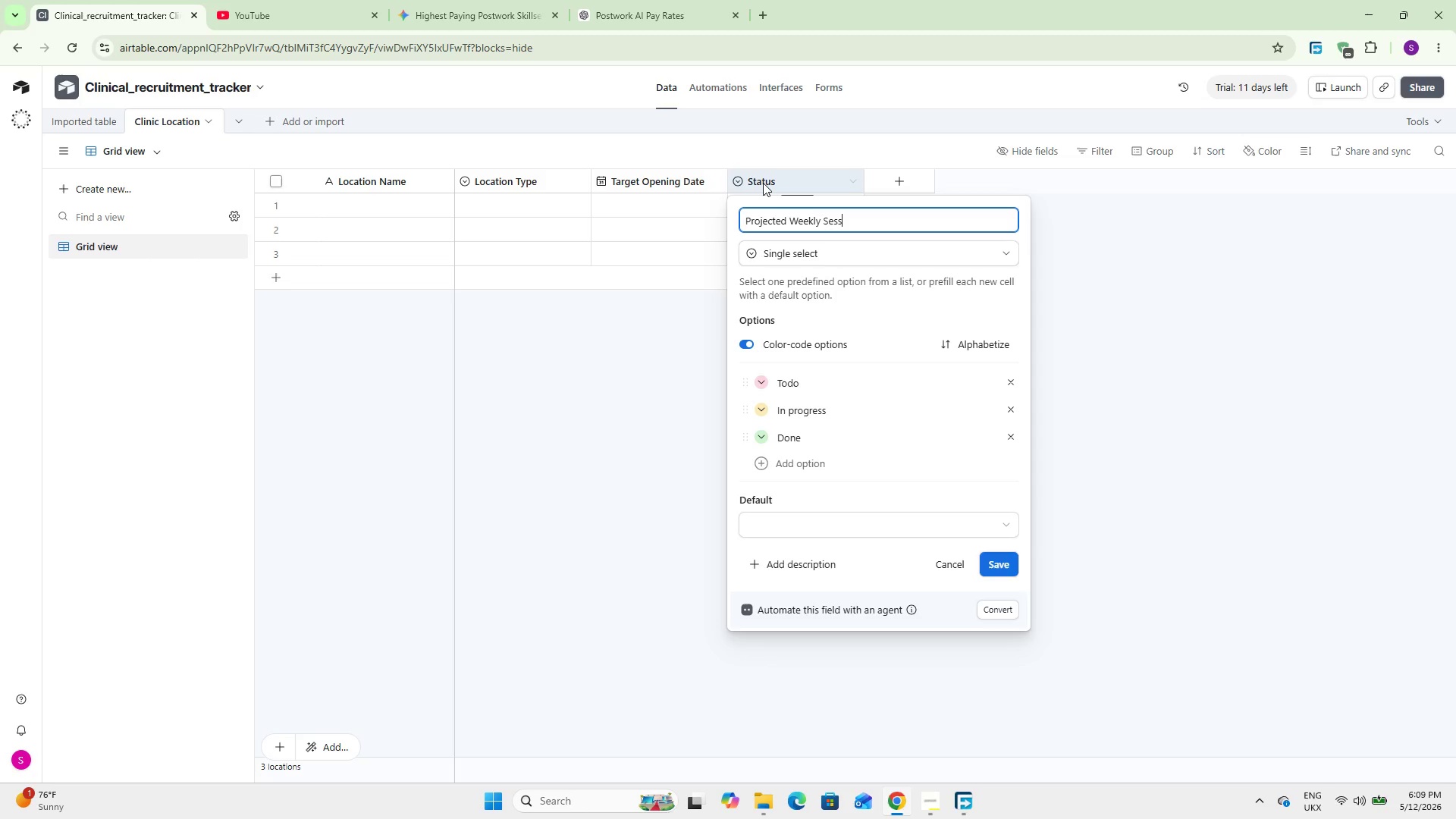 
hold_key(key=I, duration=0.34)
 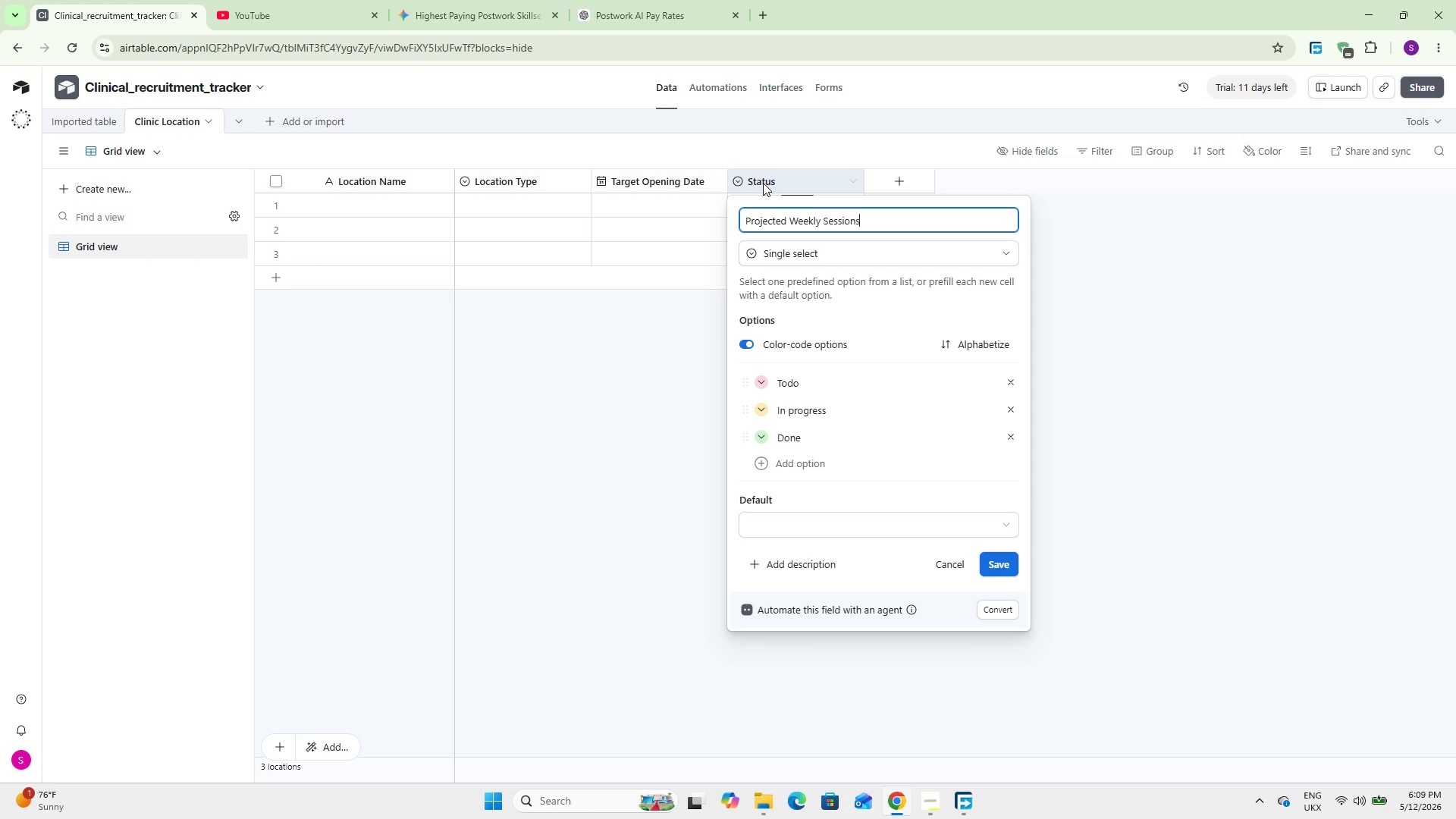 
key(Enter)
 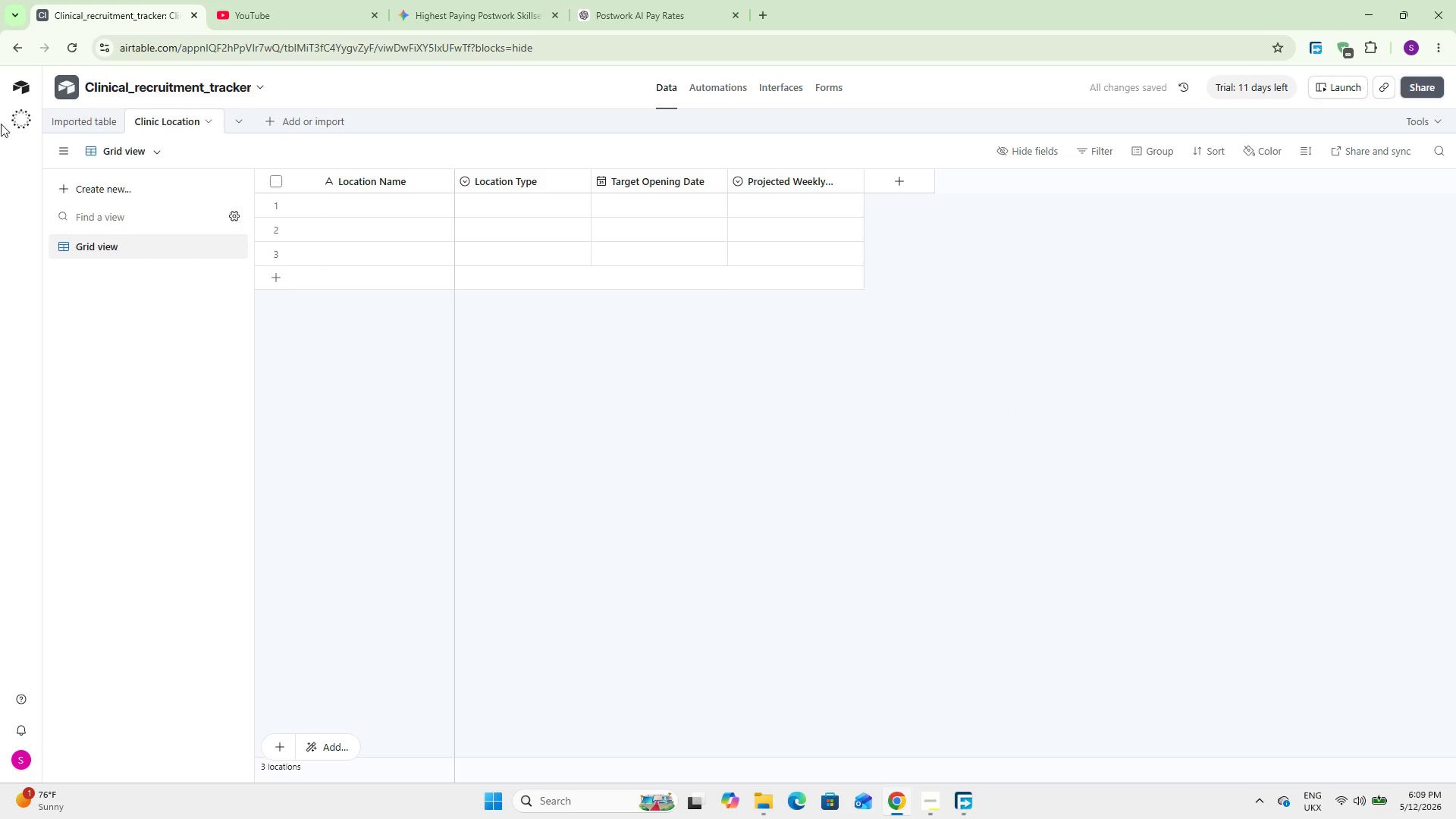 
left_click([80, 114])
 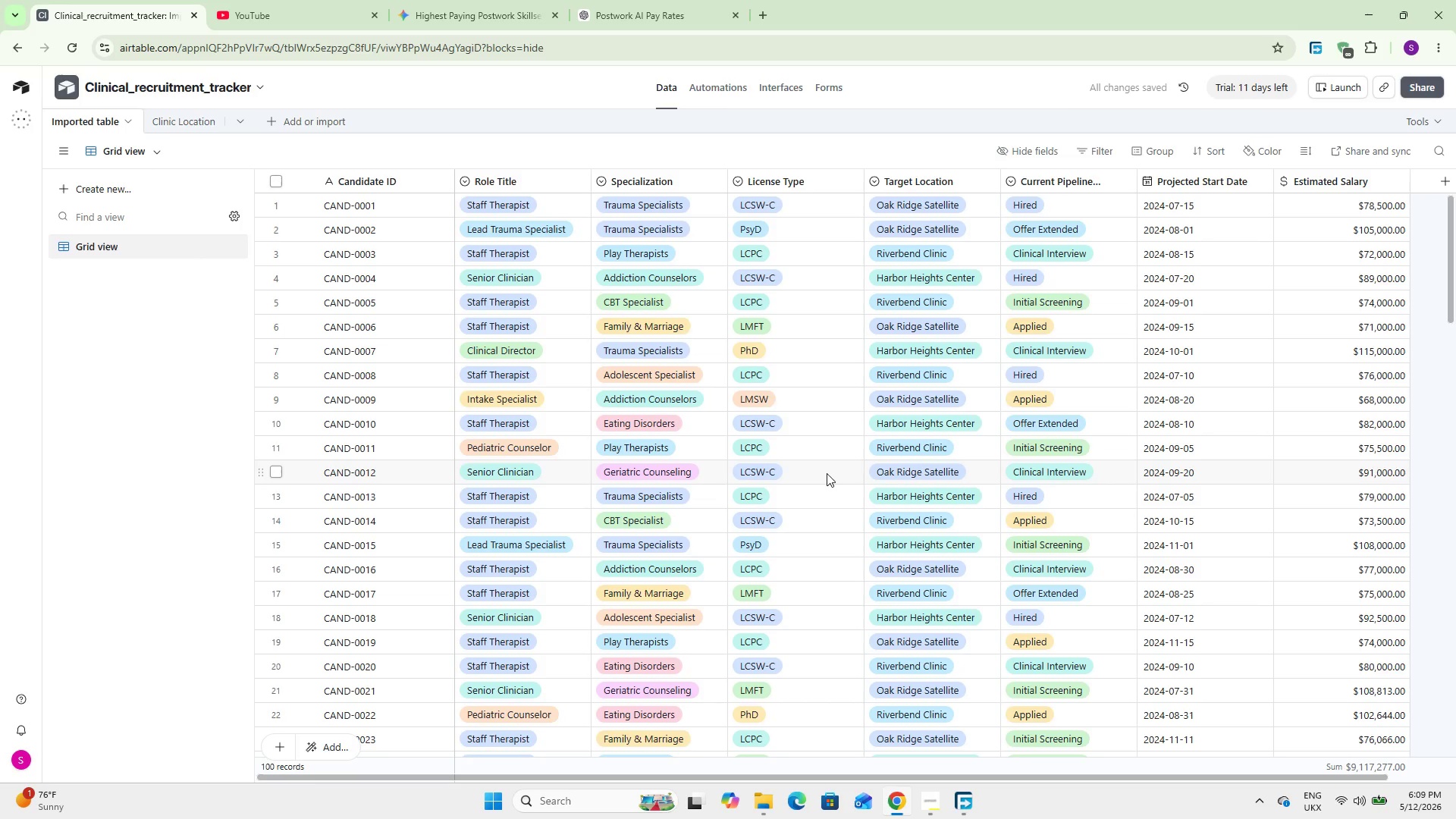 
hold_key(key=ShiftLeft, duration=2.72)
scroll: coordinate [803, 469], scroll_direction: up, amount: 2.0
 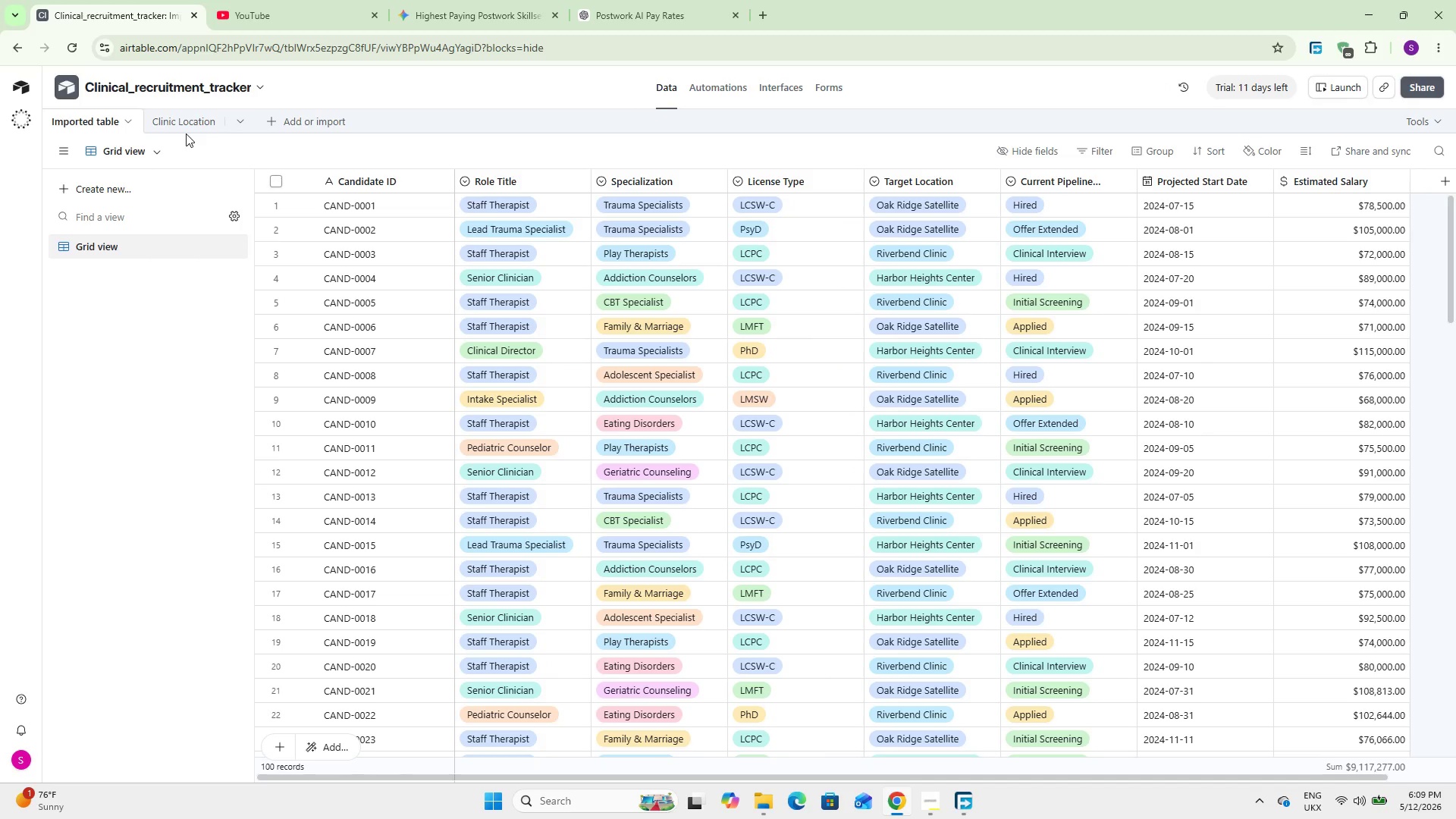 
double_click([185, 121])
 